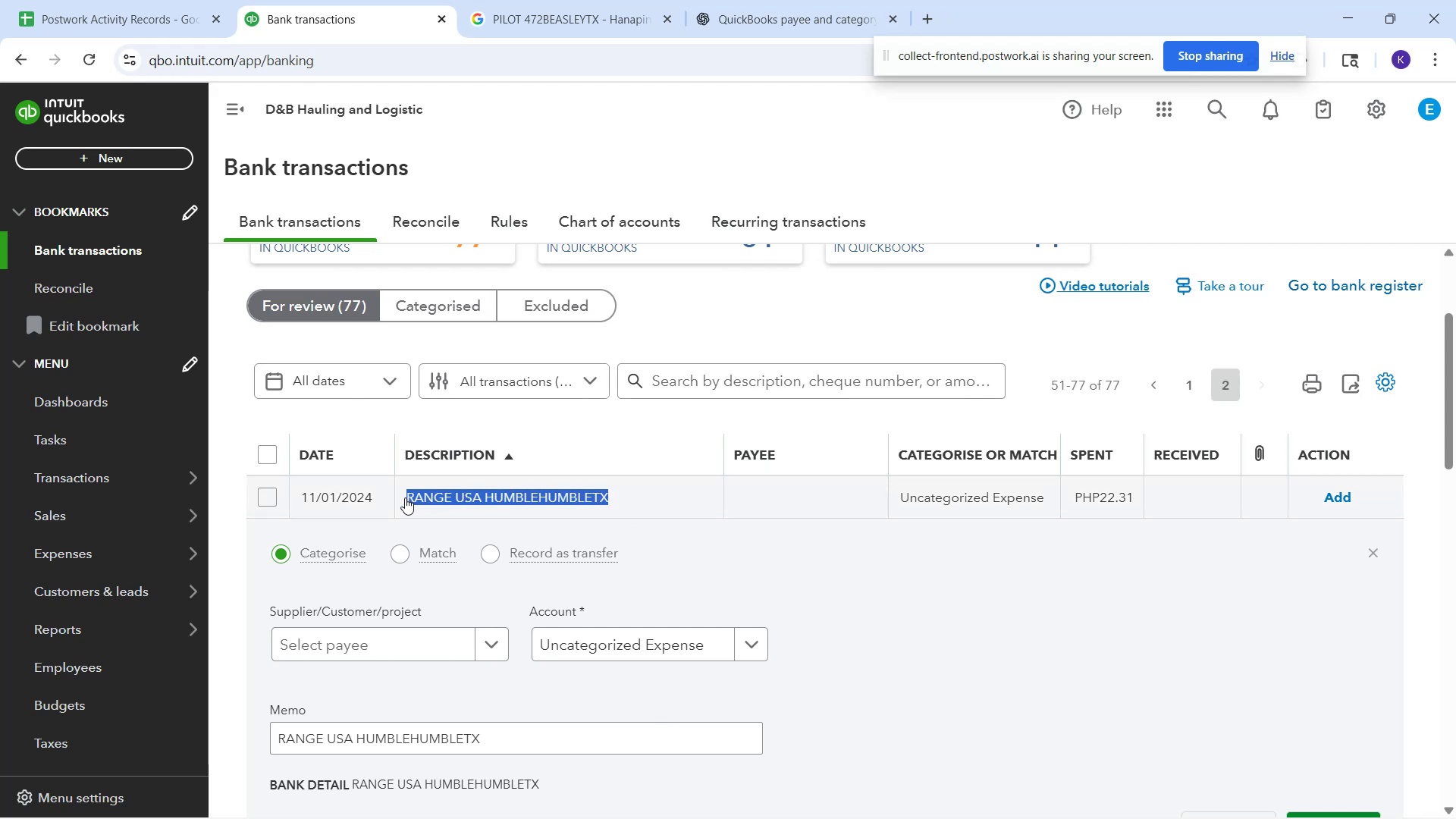 
key(Control+C)
 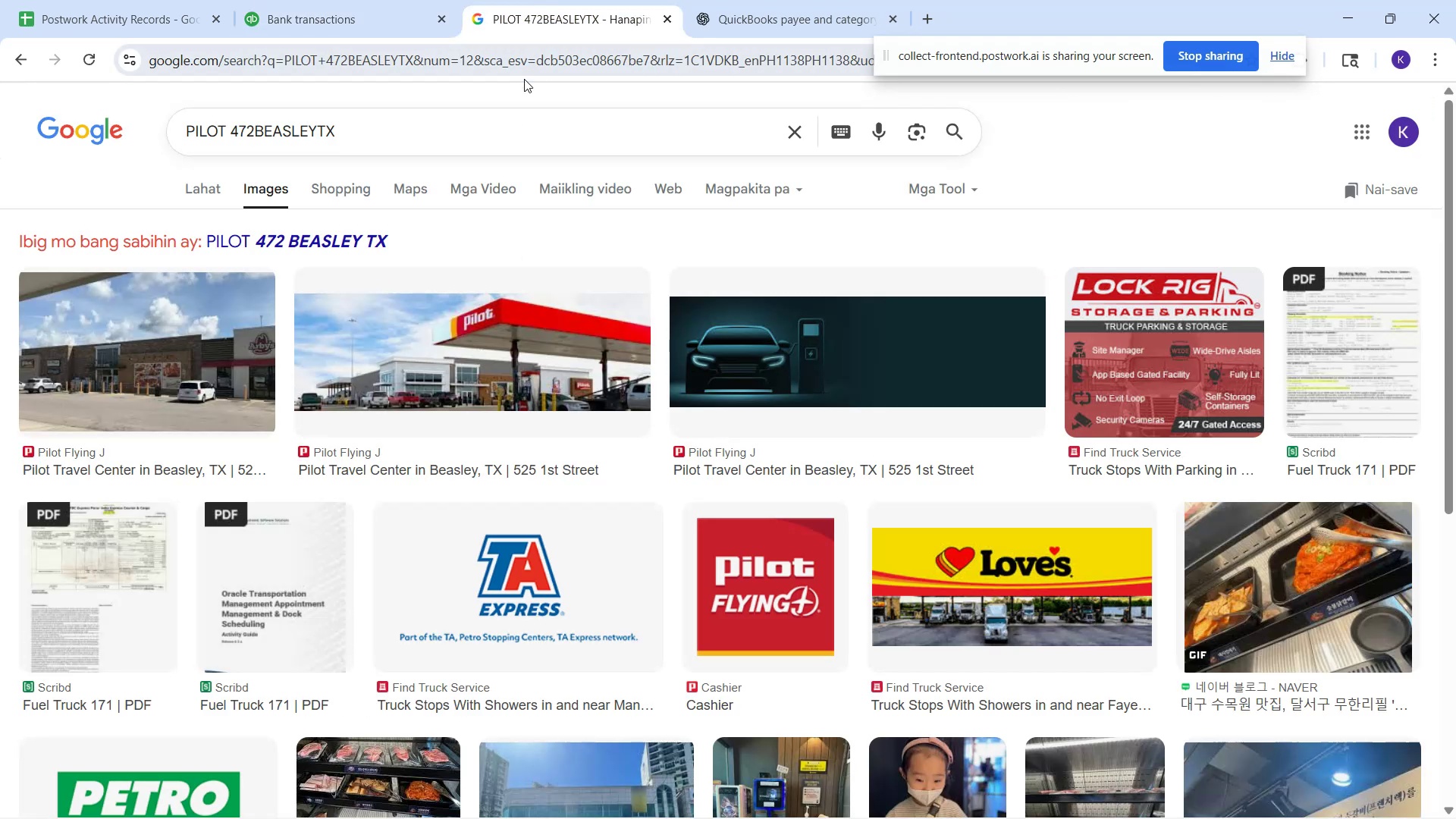 
key(Control+A)
 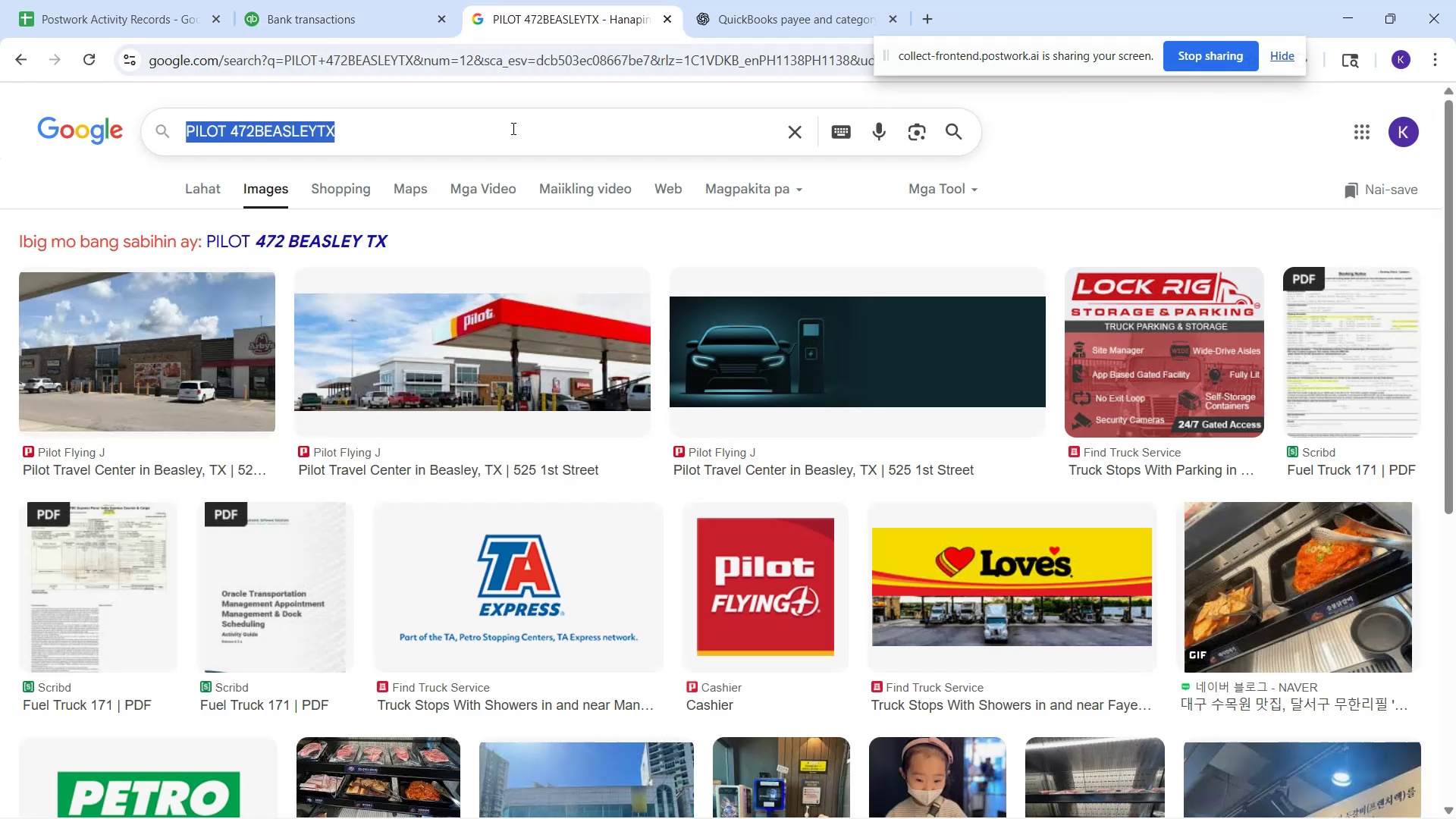 
key(Control+V)
 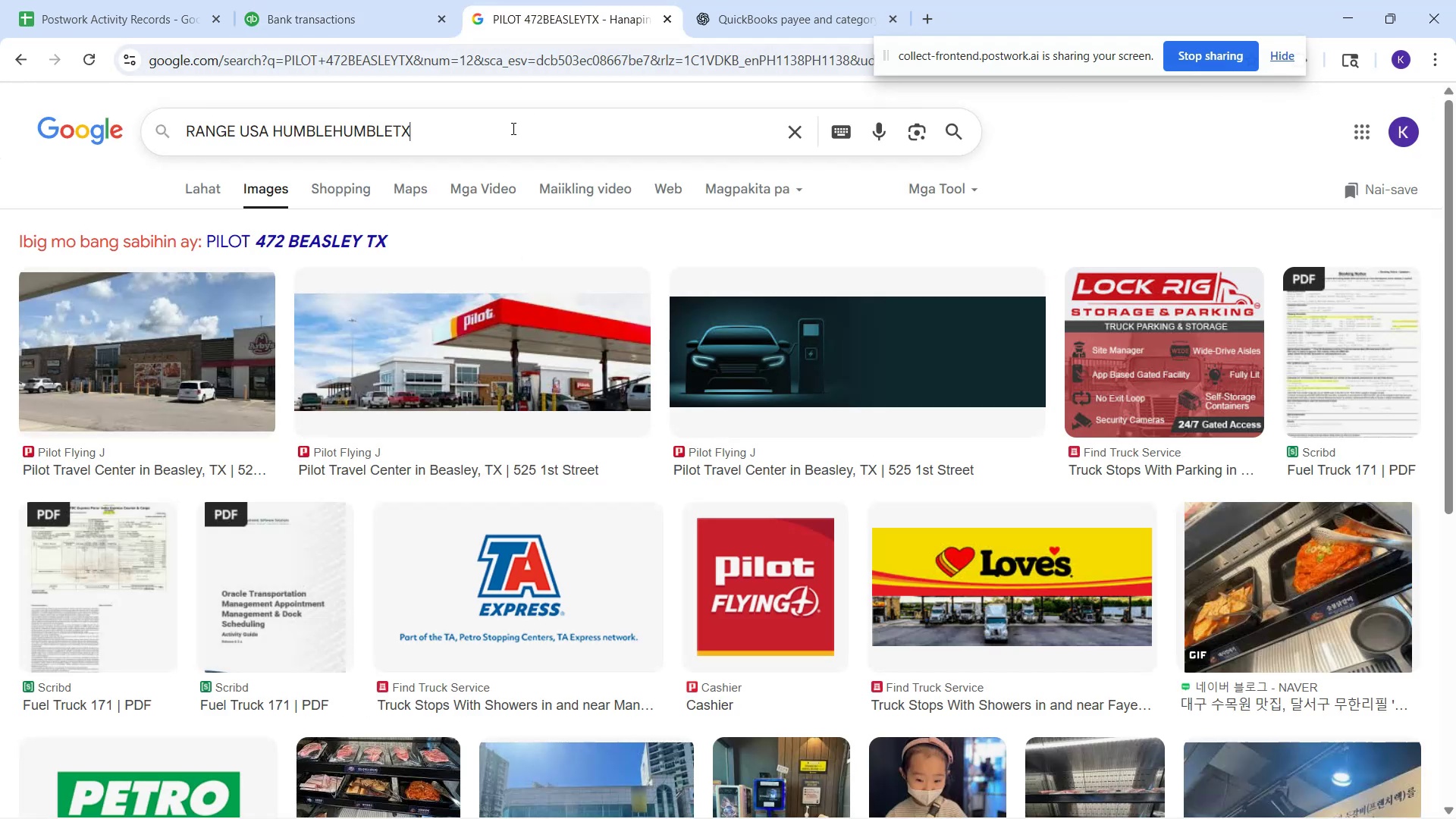 
key(Enter)
 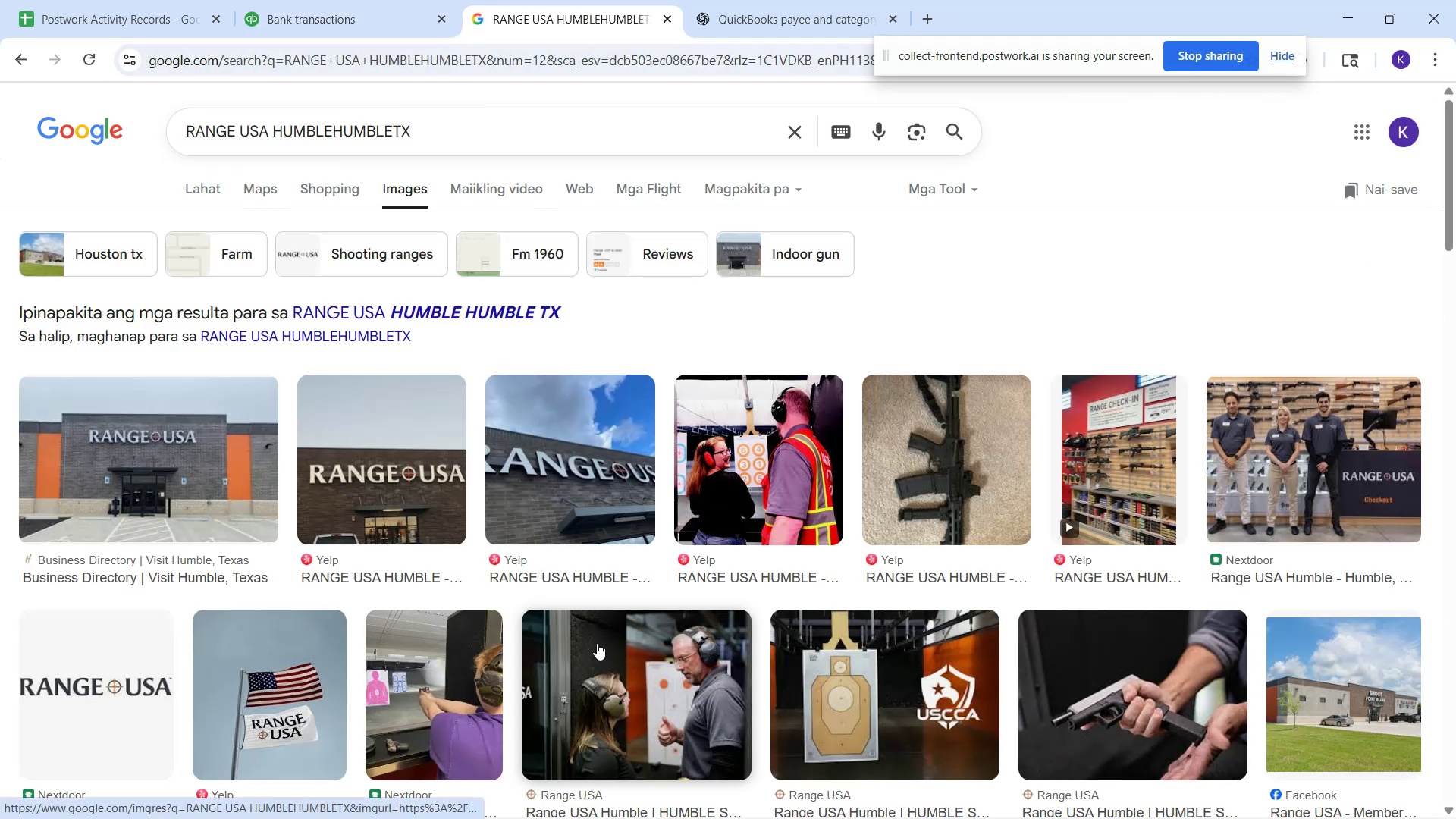 
scroll: coordinate [695, 562], scroll_direction: down, amount: 1.0
 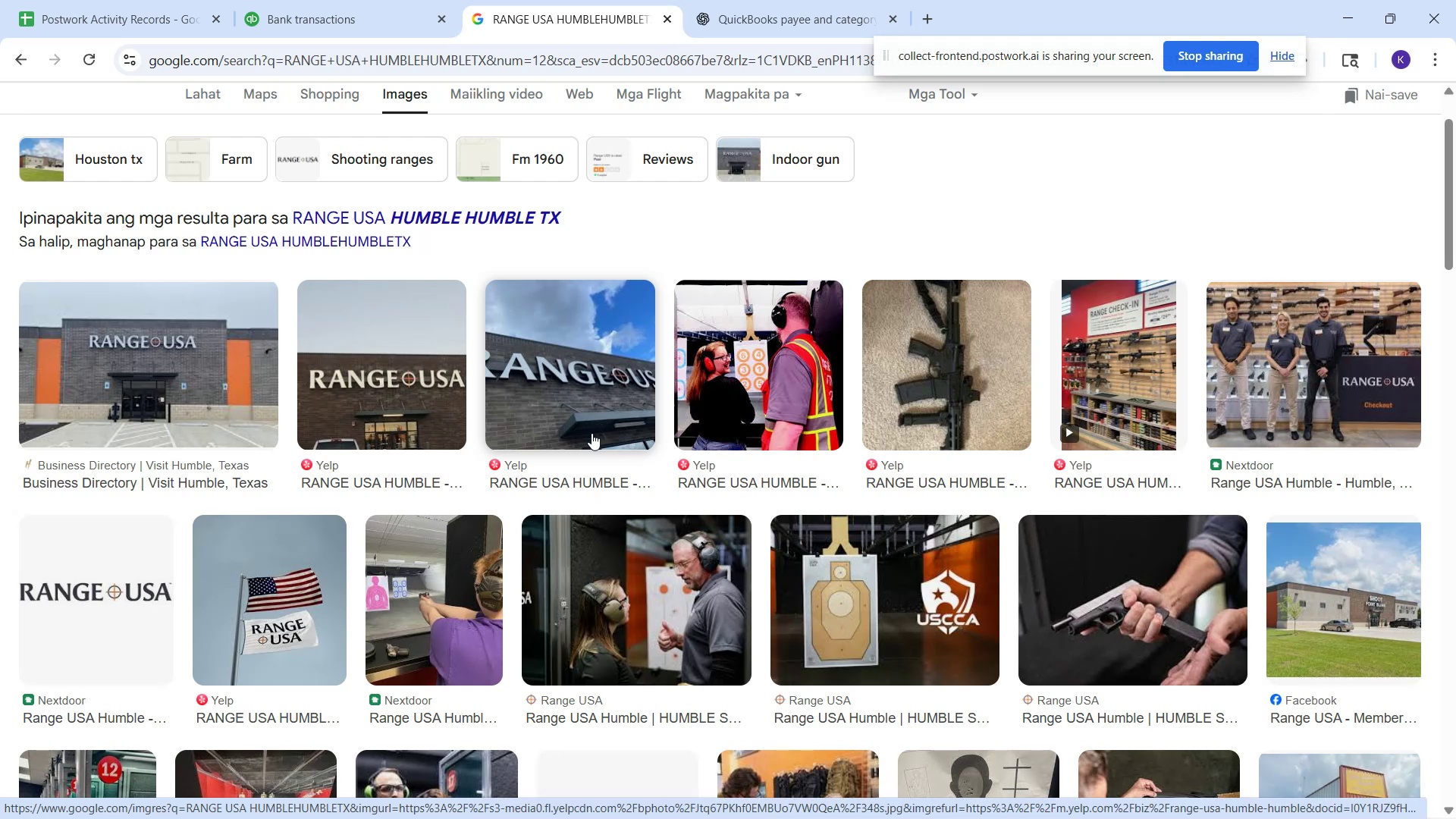 
left_click_drag(start_coordinate=[343, 0], to_coordinate=[344, 4])
 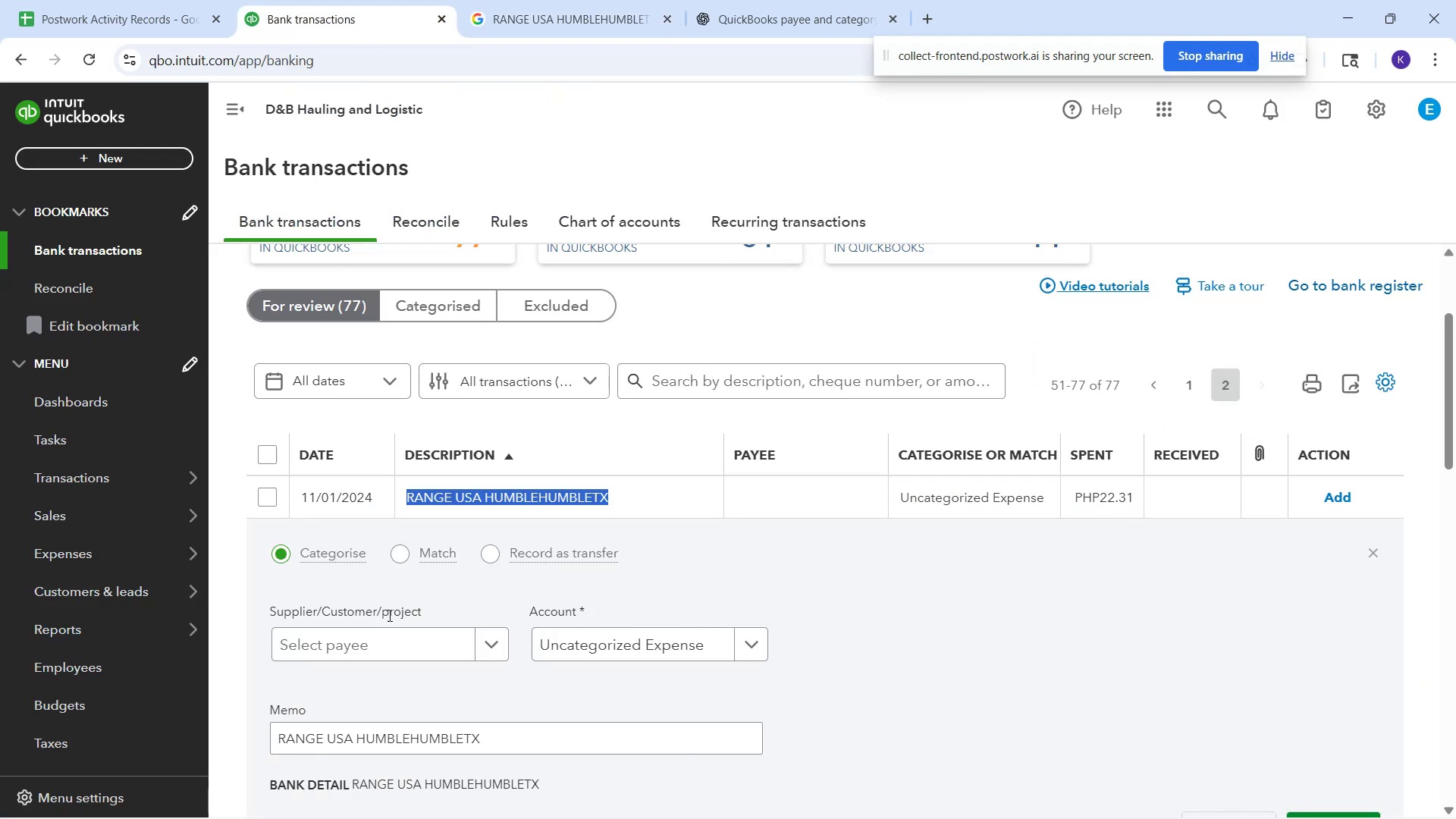 
left_click([569, 0])
 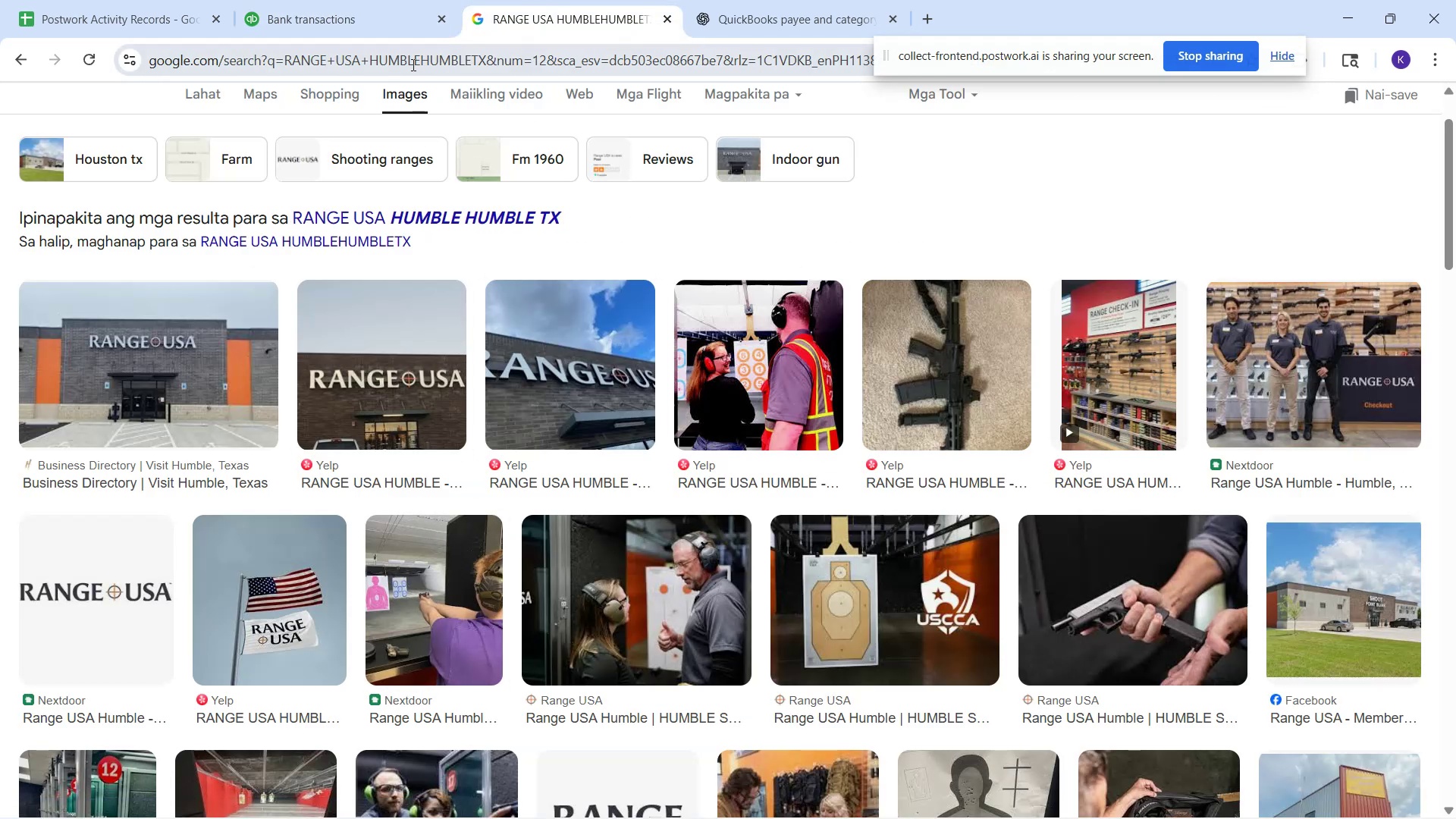 
left_click([381, 9])
 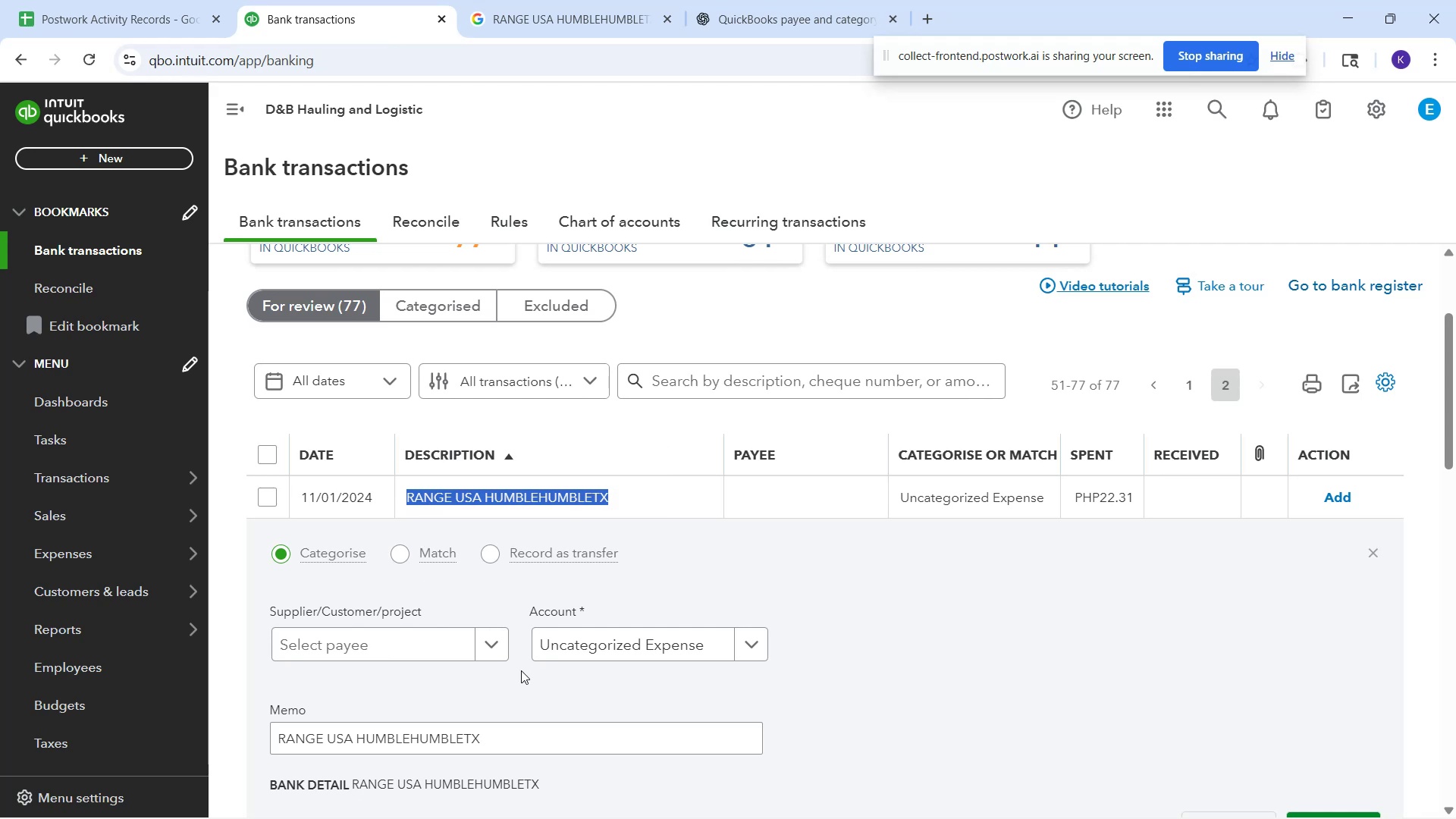 
left_click([466, 649])
 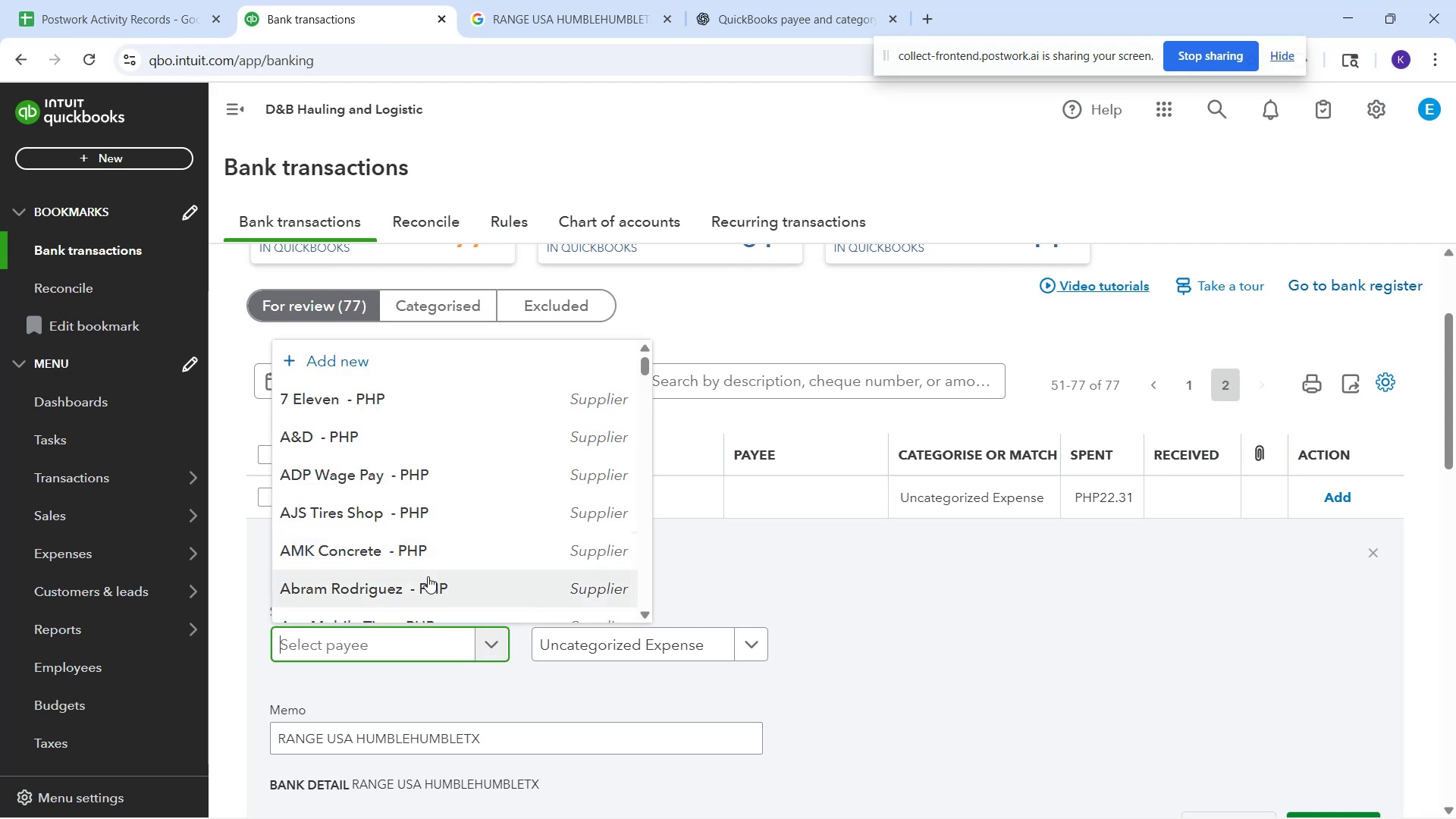 
type(Range USA)
 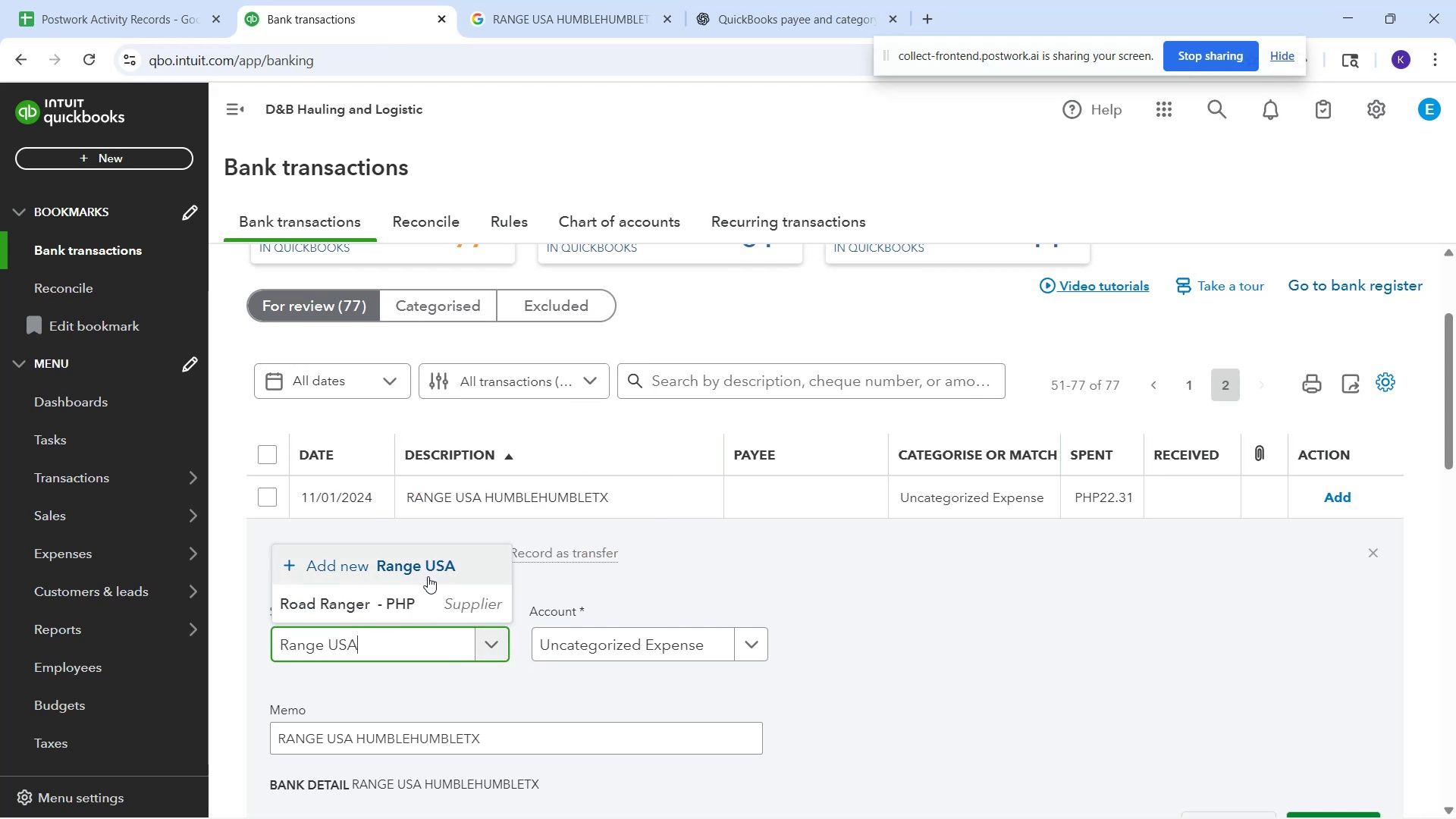 
left_click([435, 608])
 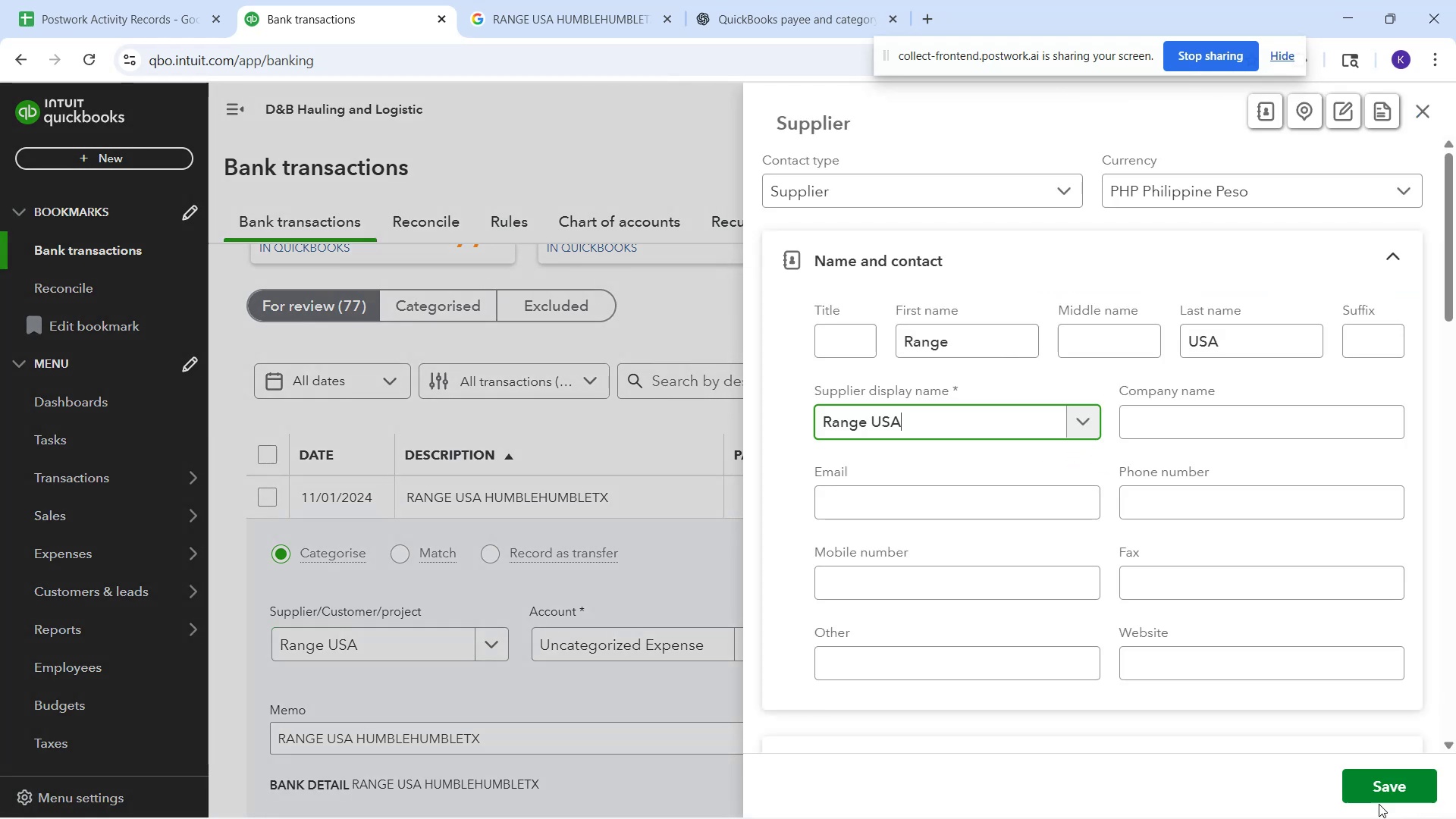 
left_click([1375, 789])
 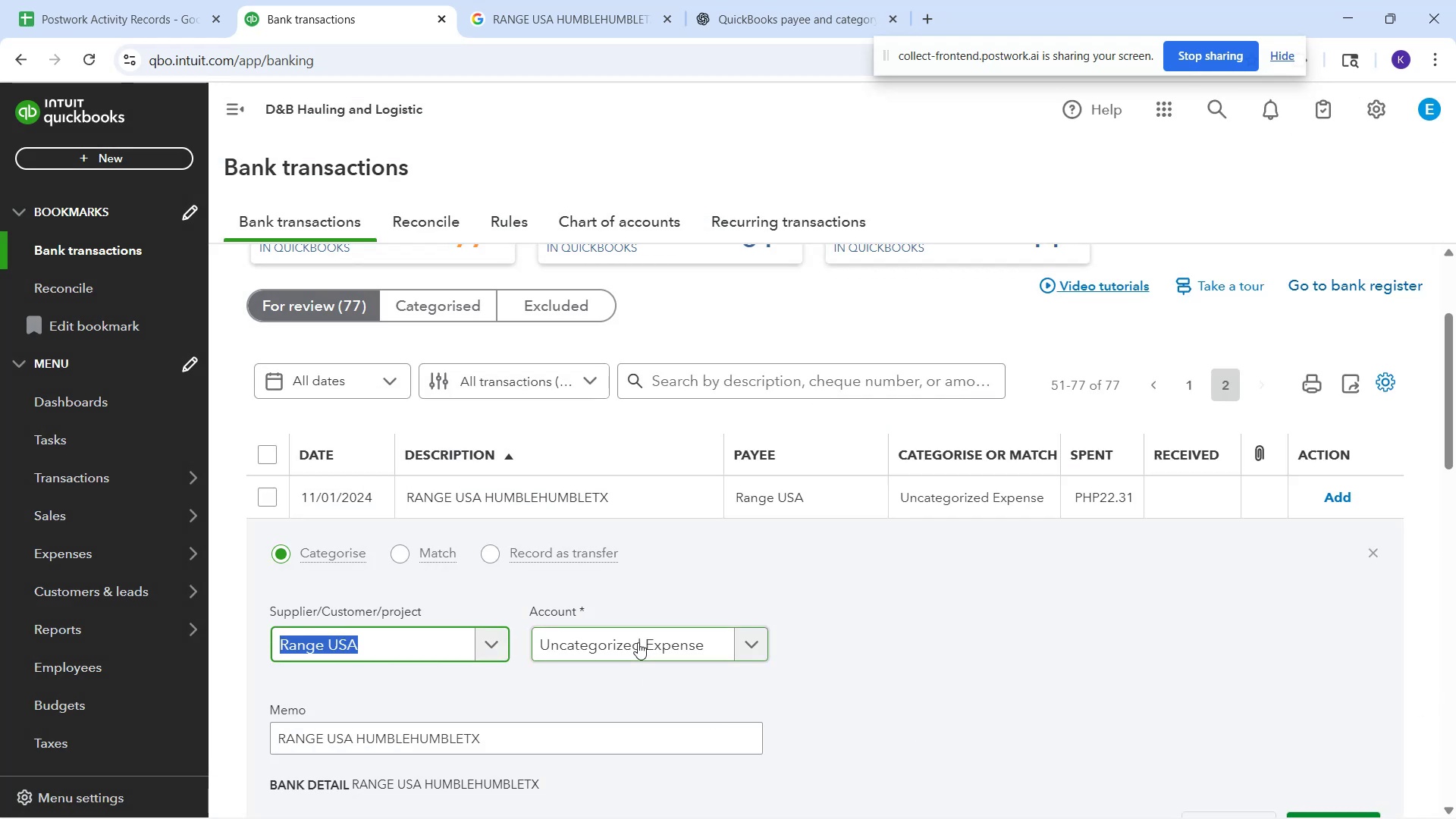 
left_click([638, 642])
 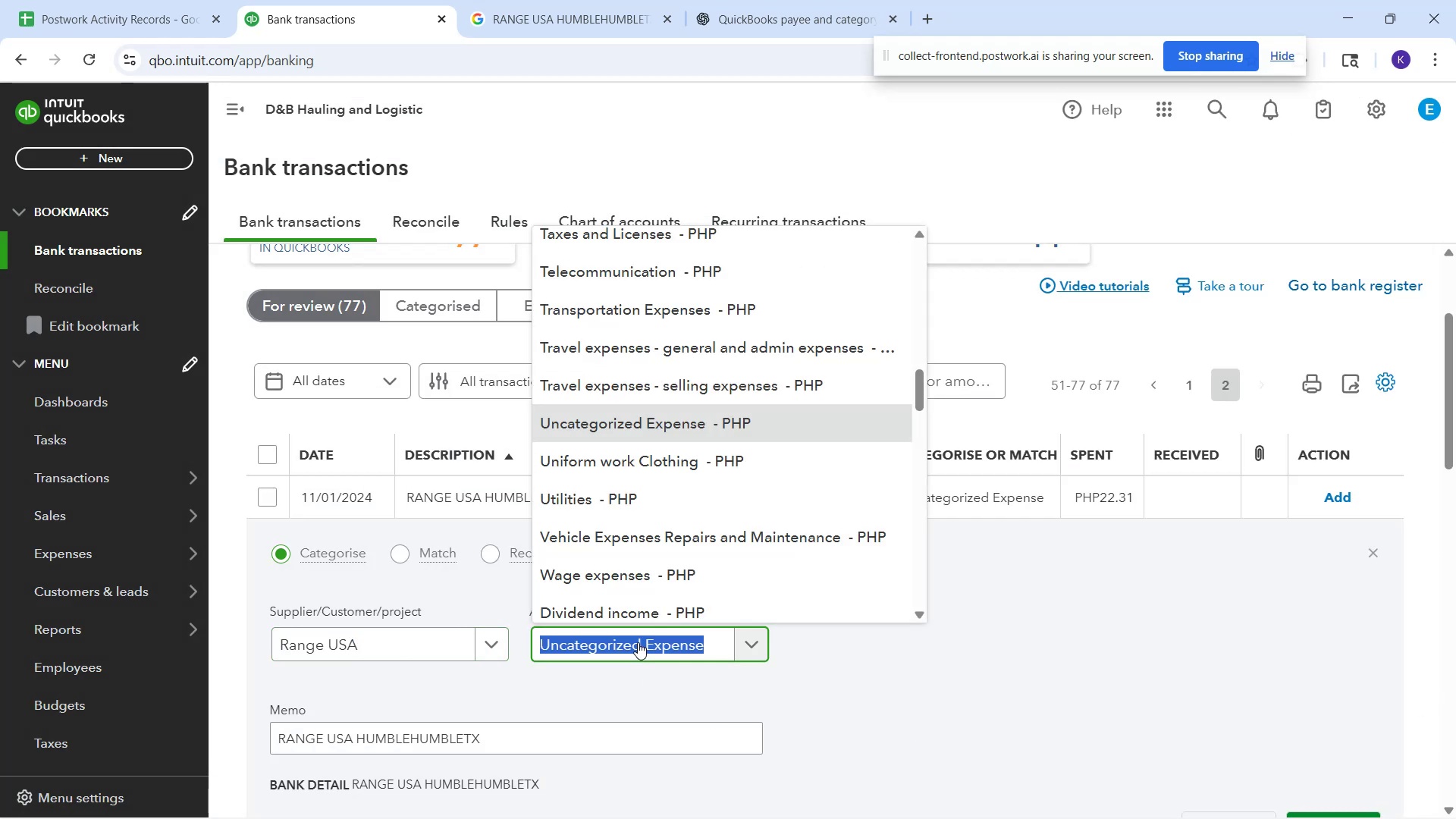 
type(enter)
 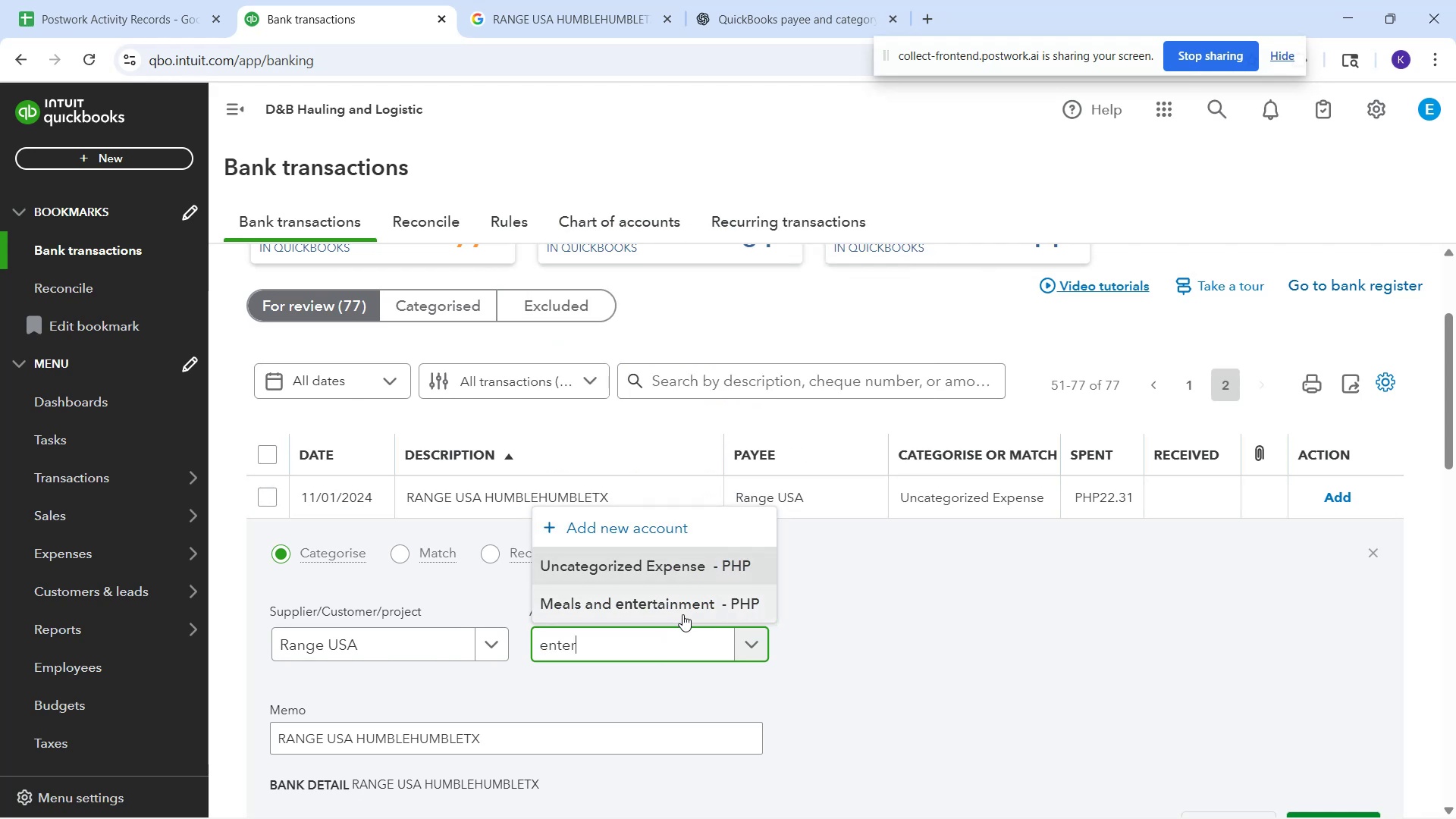 
left_click_drag(start_coordinate=[664, 632], to_coordinate=[618, 625])
 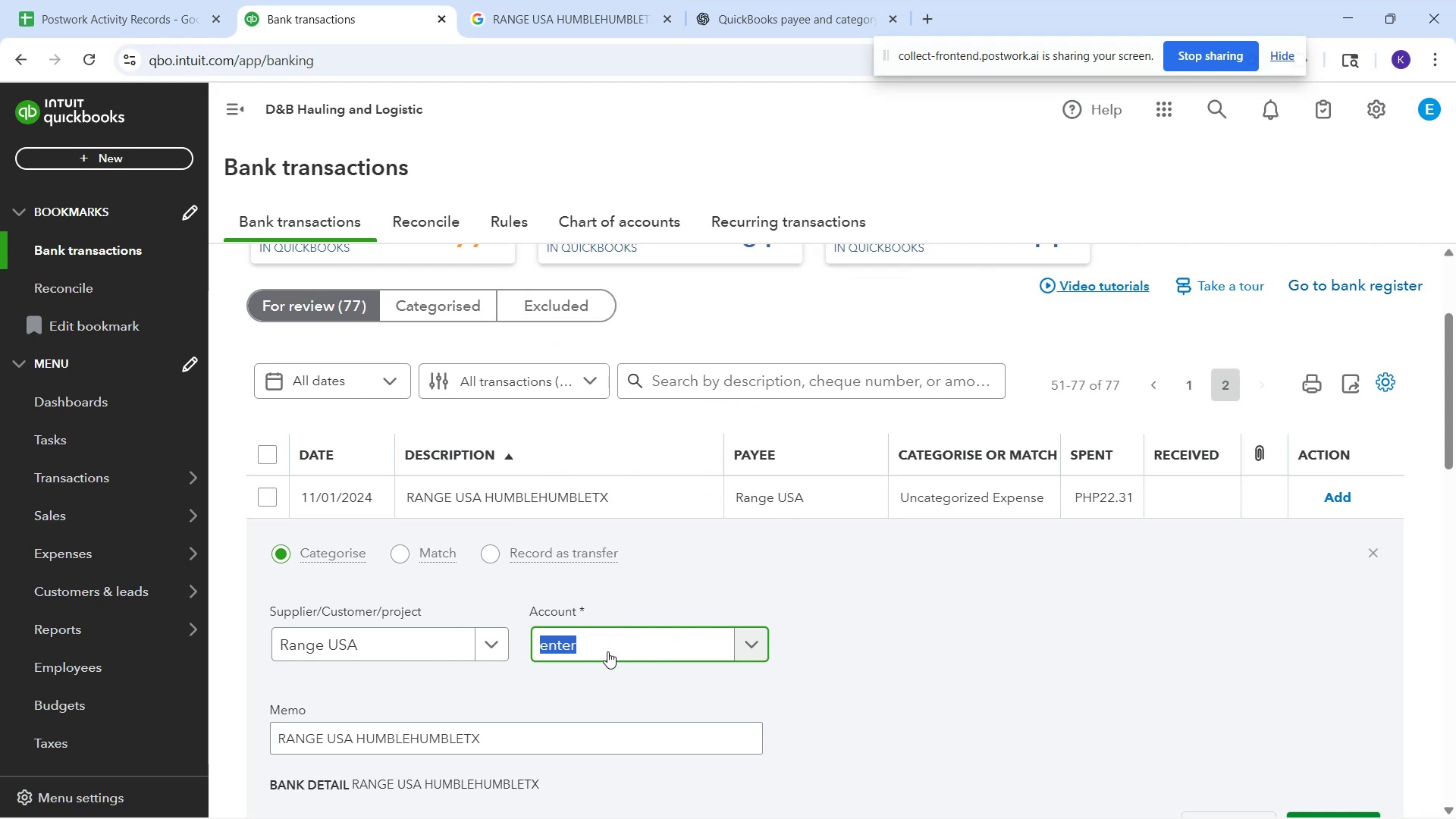 
type(honor)
 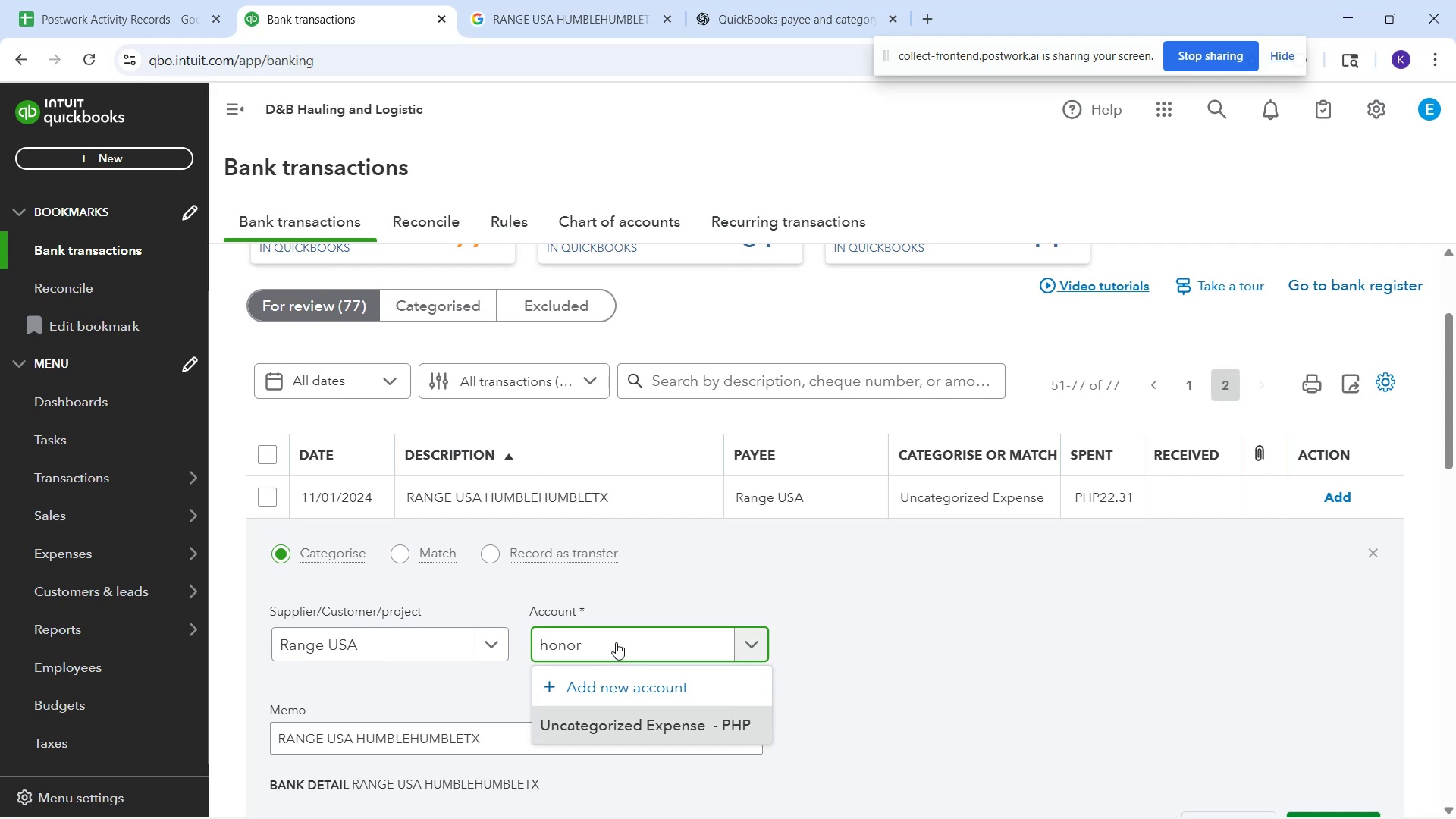 
key(Backspace)
key(Backspace)
key(Backspace)
key(Backspace)
key(Backspace)
type(on)
key(Backspace)
key(Backspace)
type(ow)
 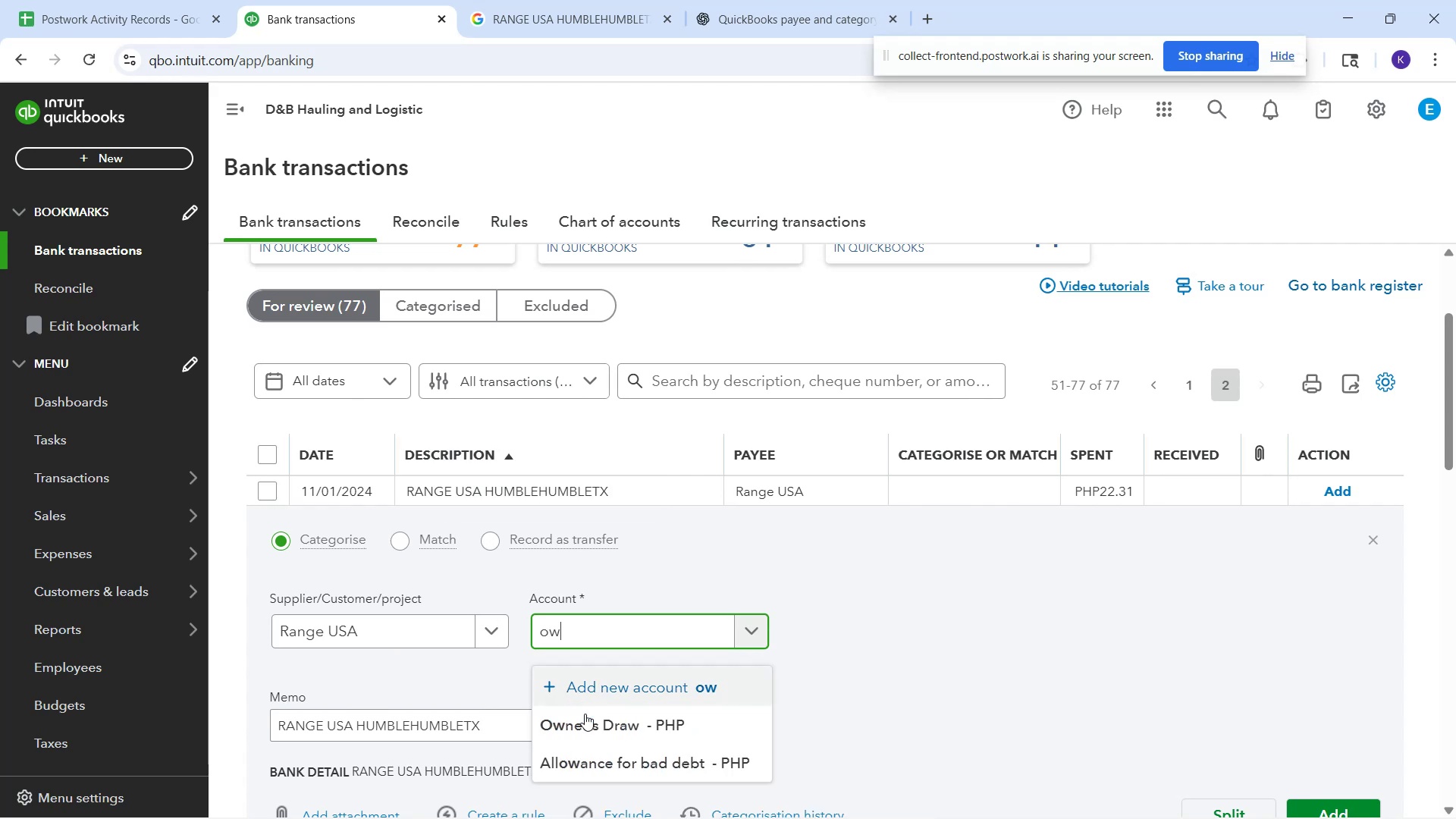 
left_click([588, 720])
 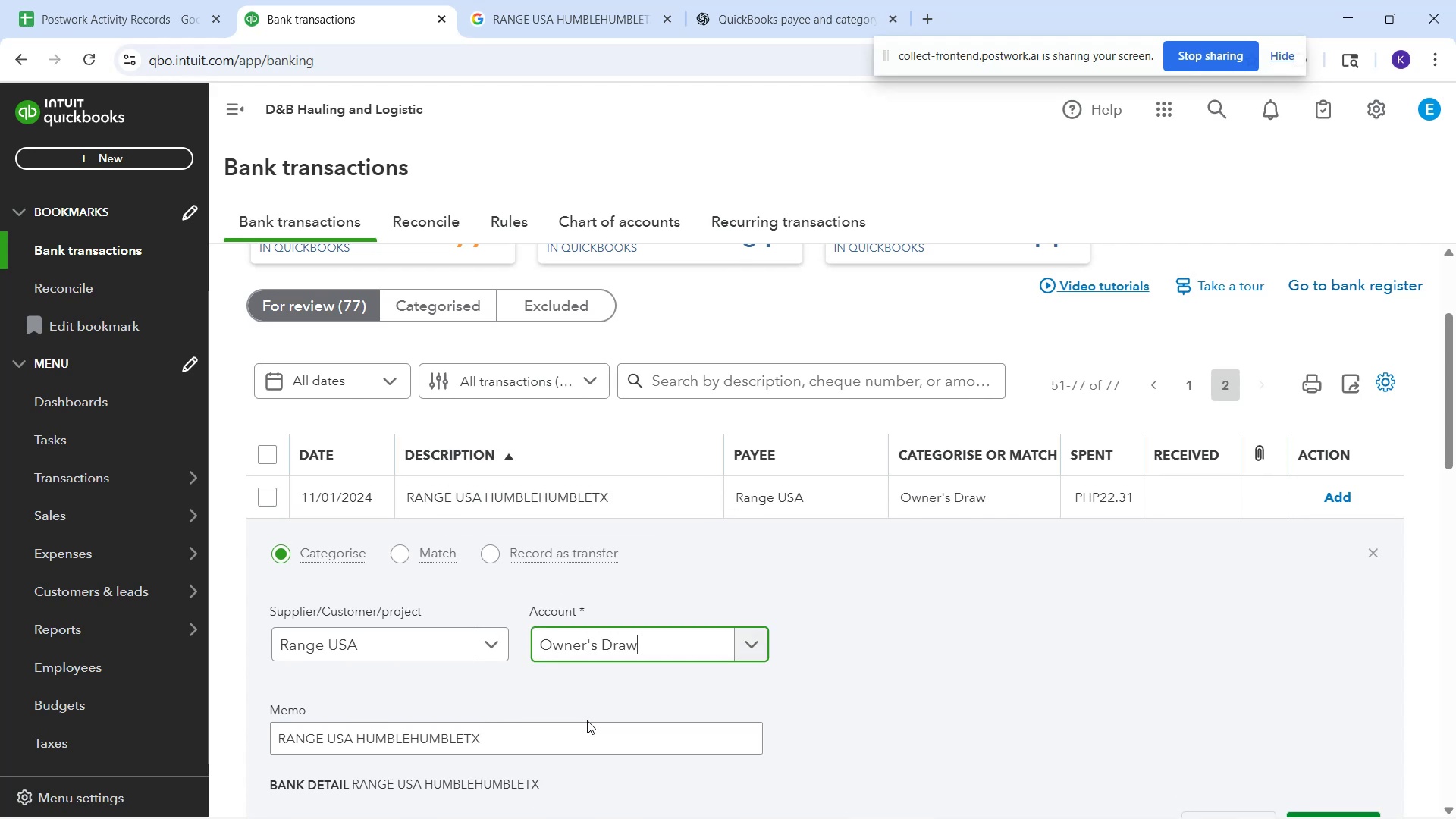 
left_click([588, 717])
 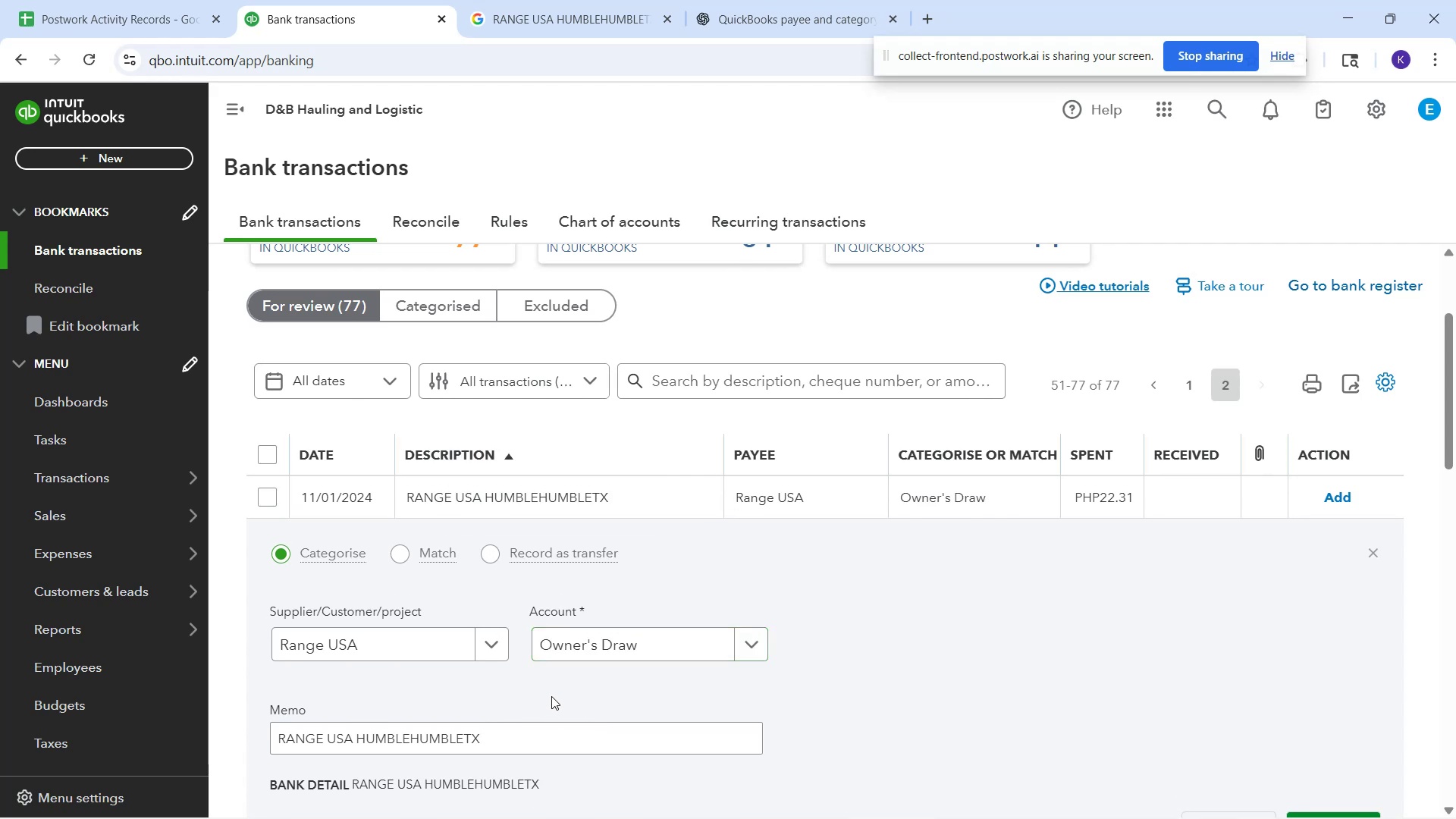 
scroll: coordinate [586, 627], scroll_direction: down, amount: 1.0
 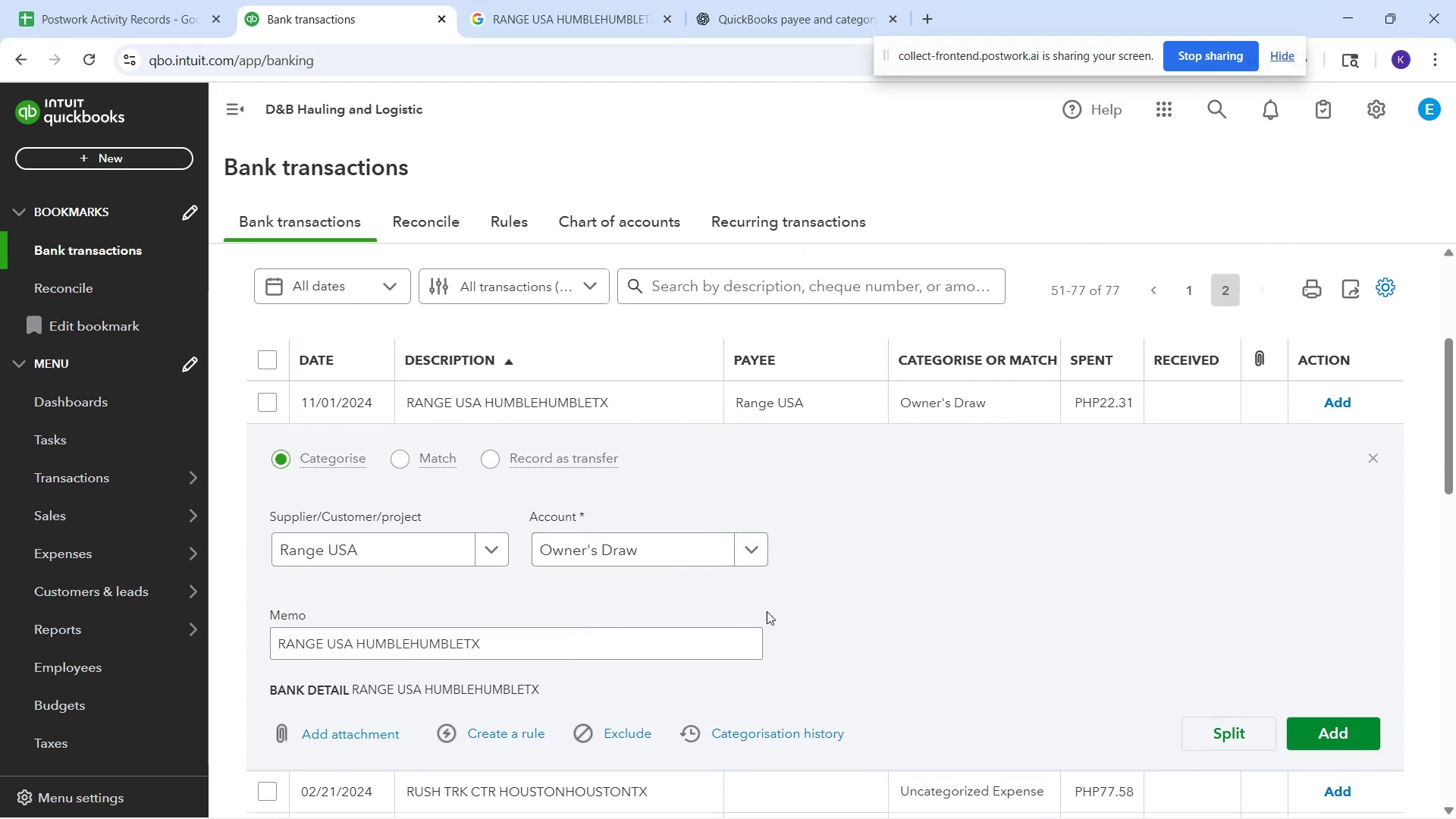 
left_click([783, 613])
 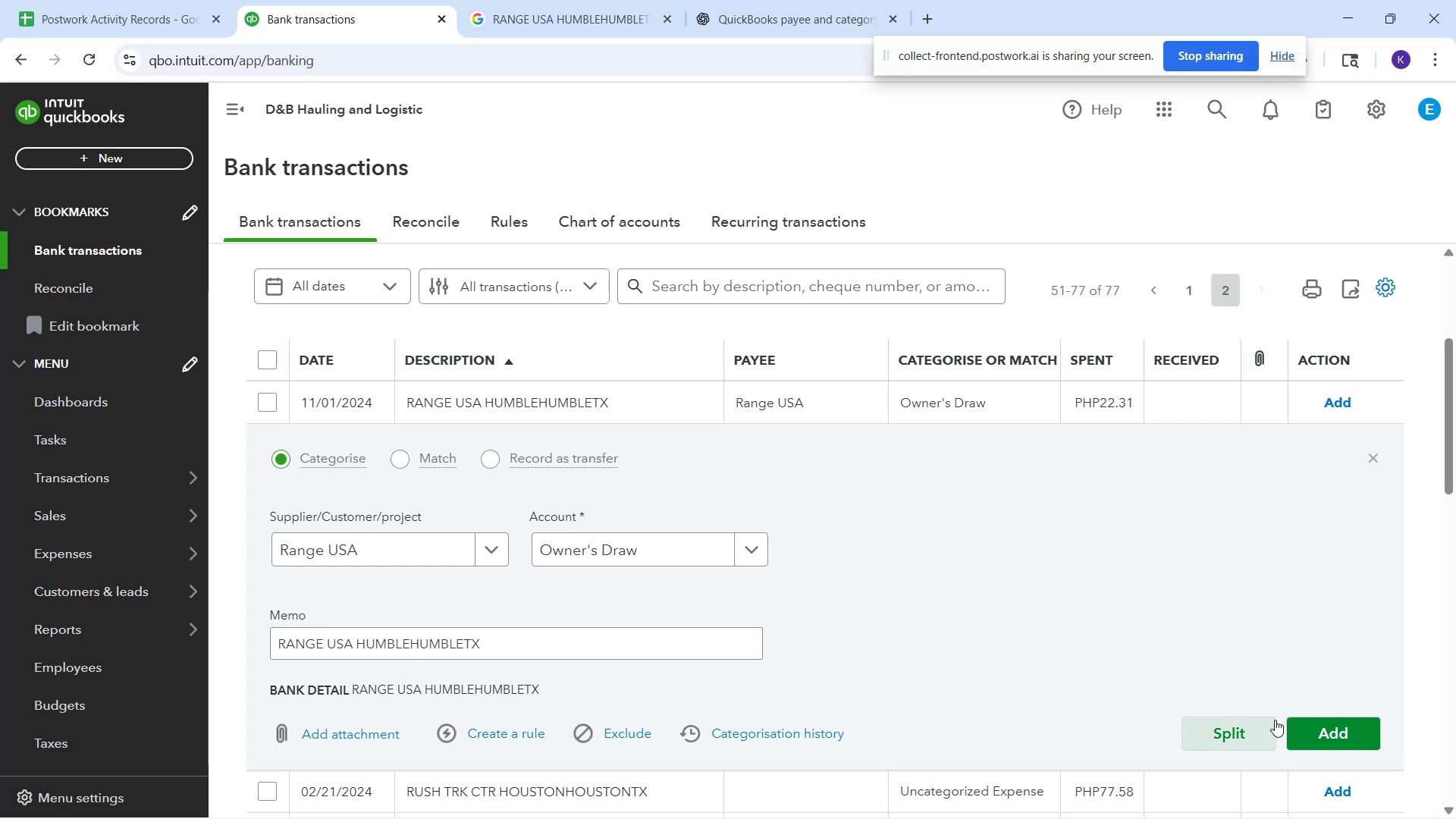 
wait(8.38)
 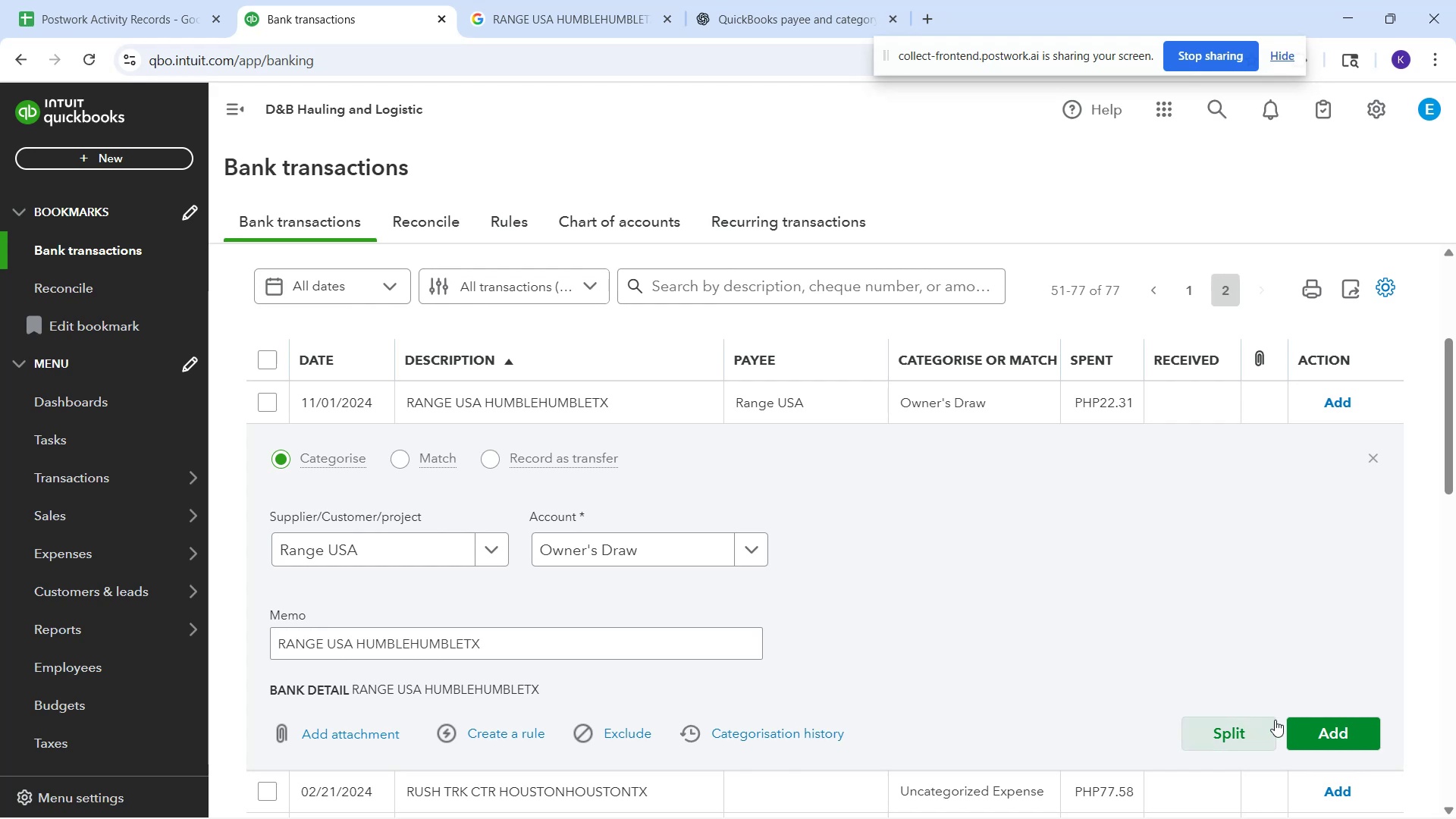 
left_click([1351, 726])
 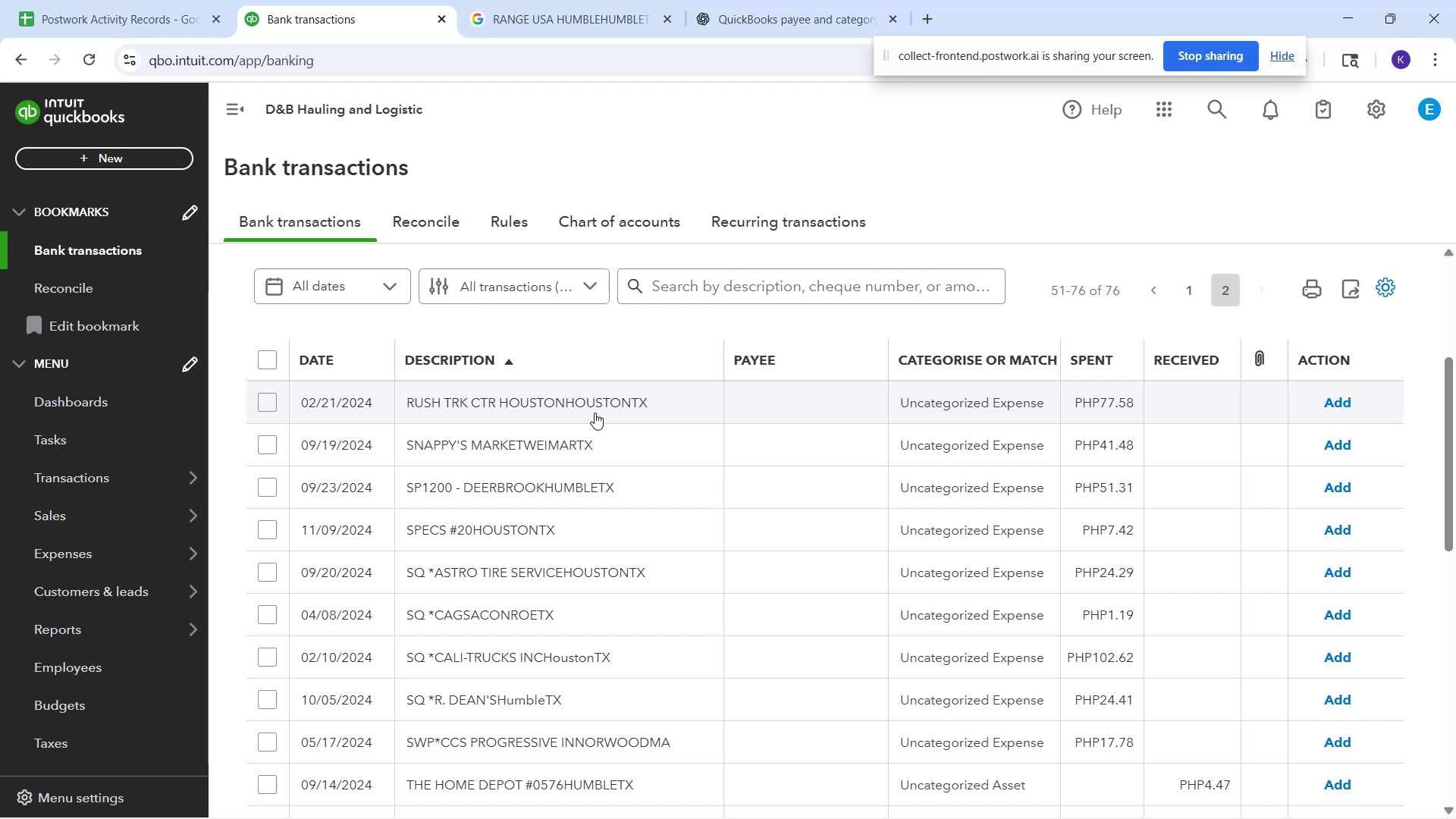 
wait(23.01)
 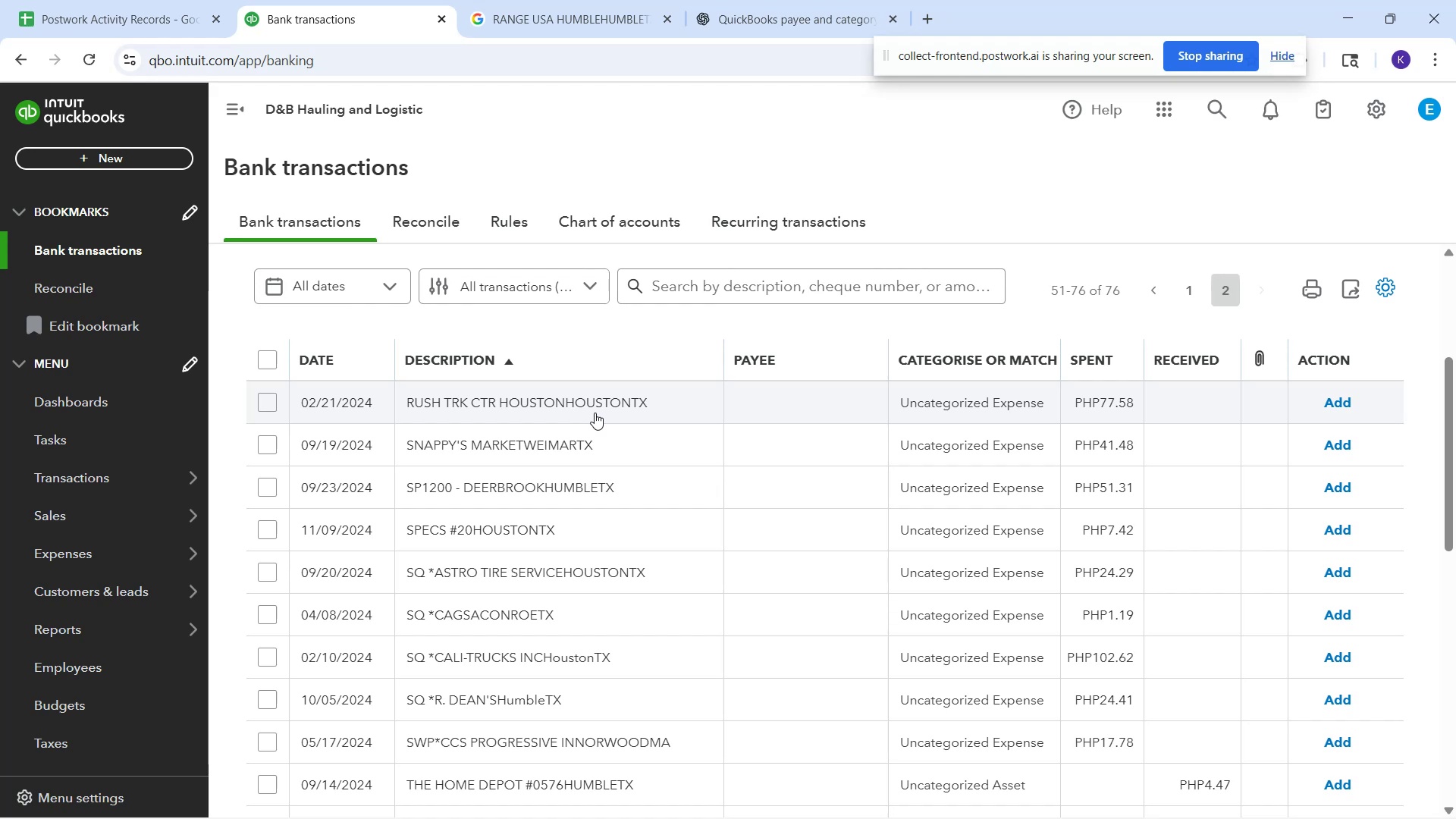 
left_click([566, 422])
 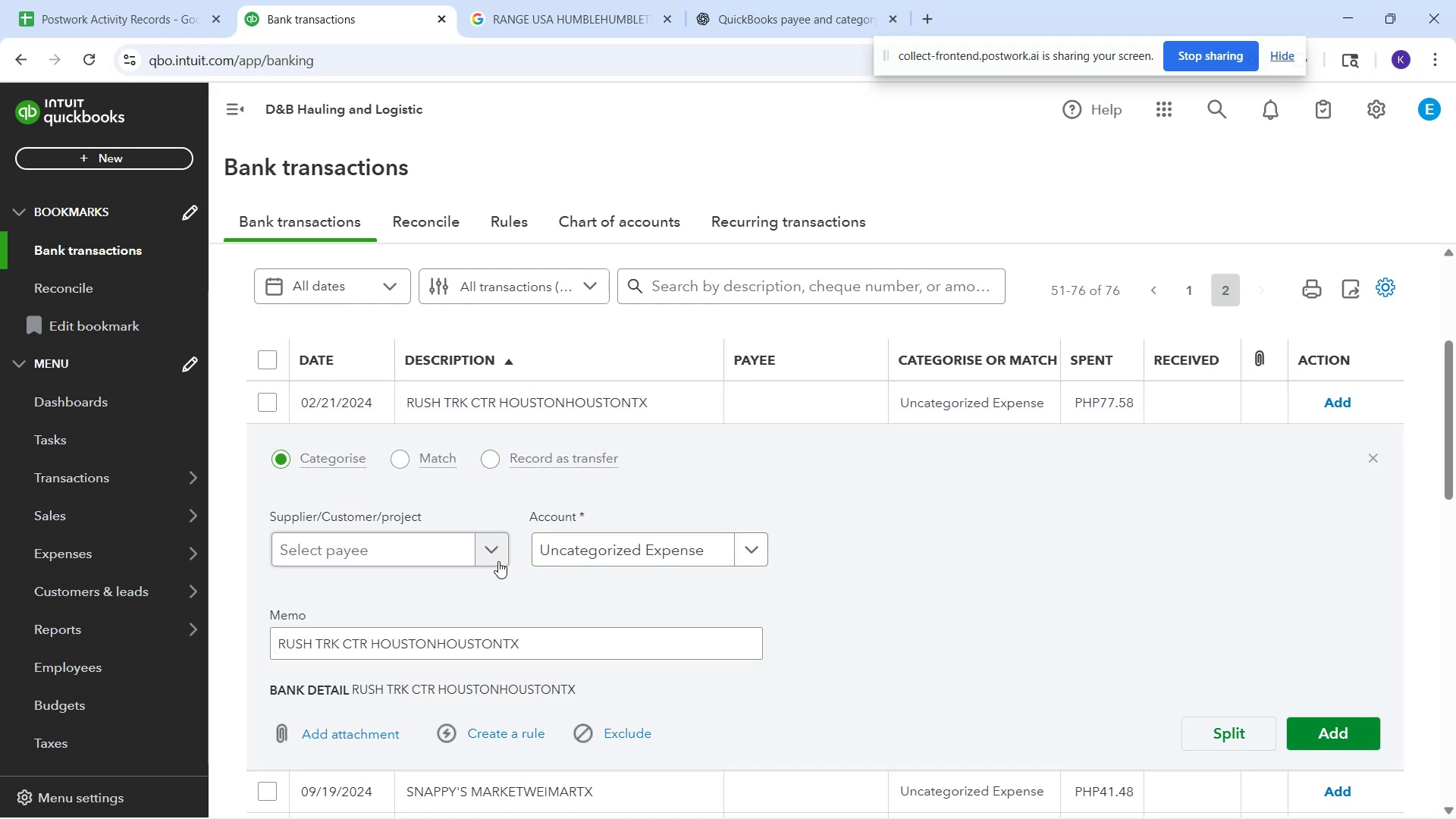 
left_click([460, 552])
 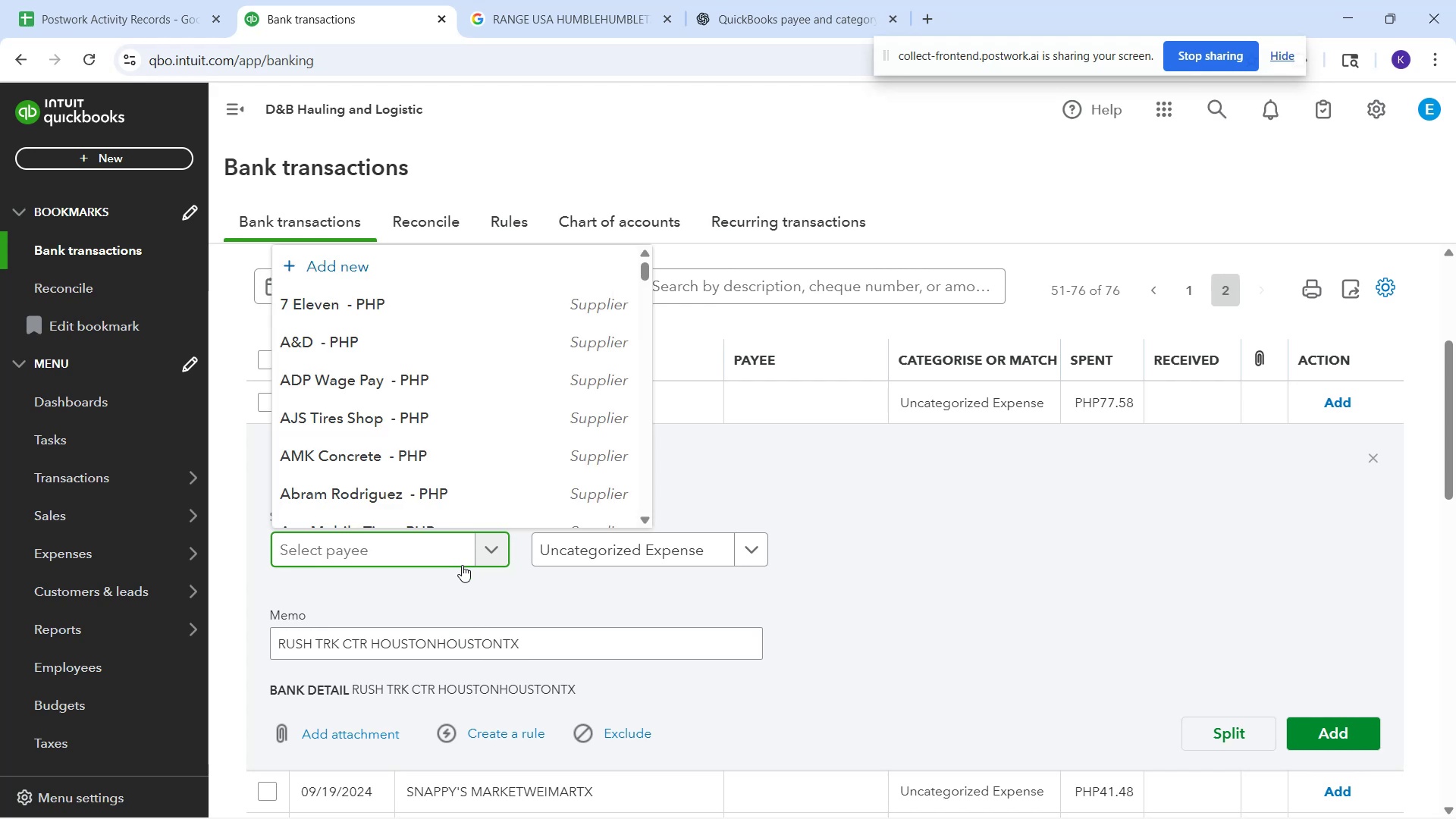 
type(Rush Truck)
 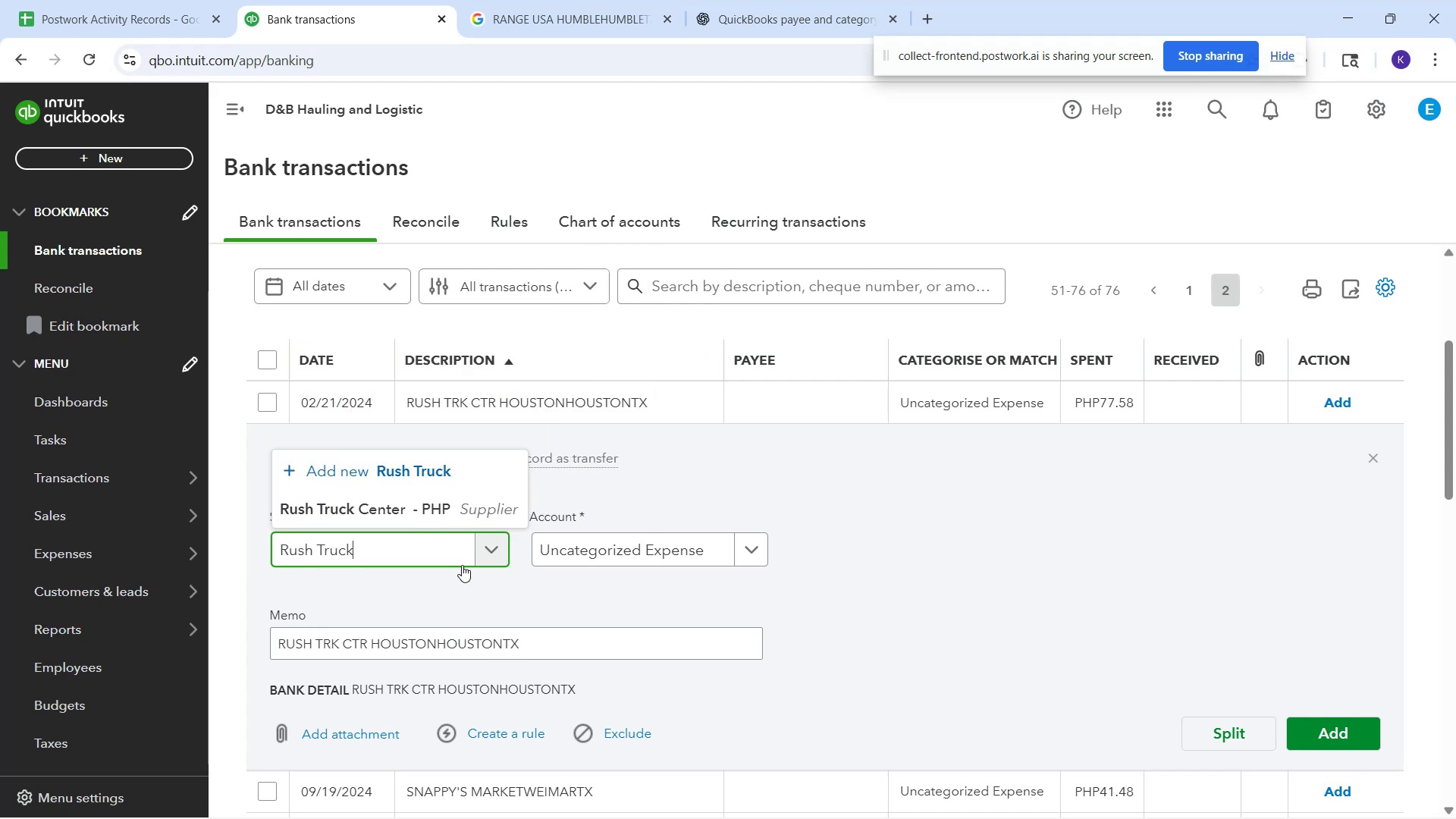 
type( Center)
 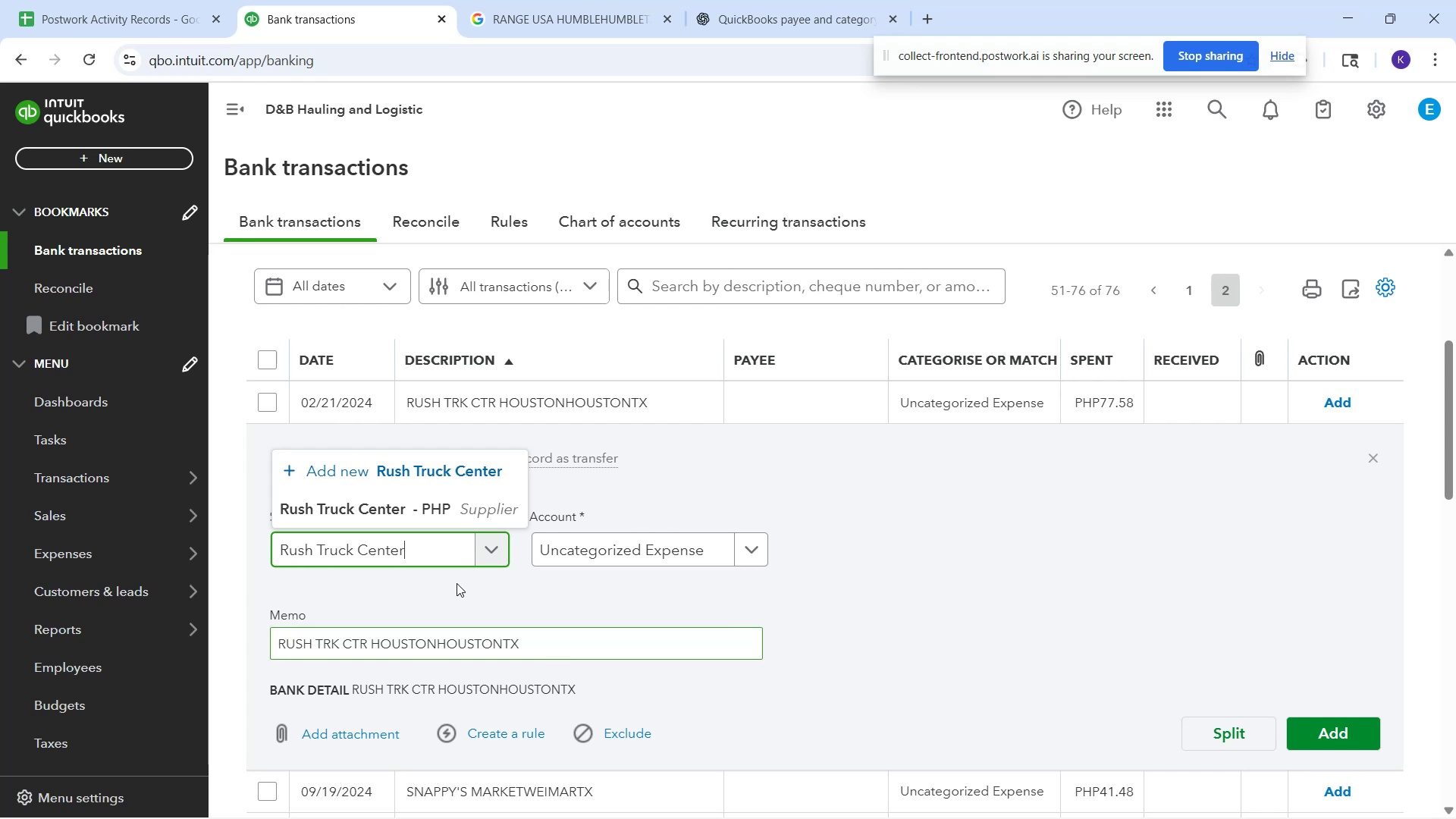 
left_click([623, 539])
 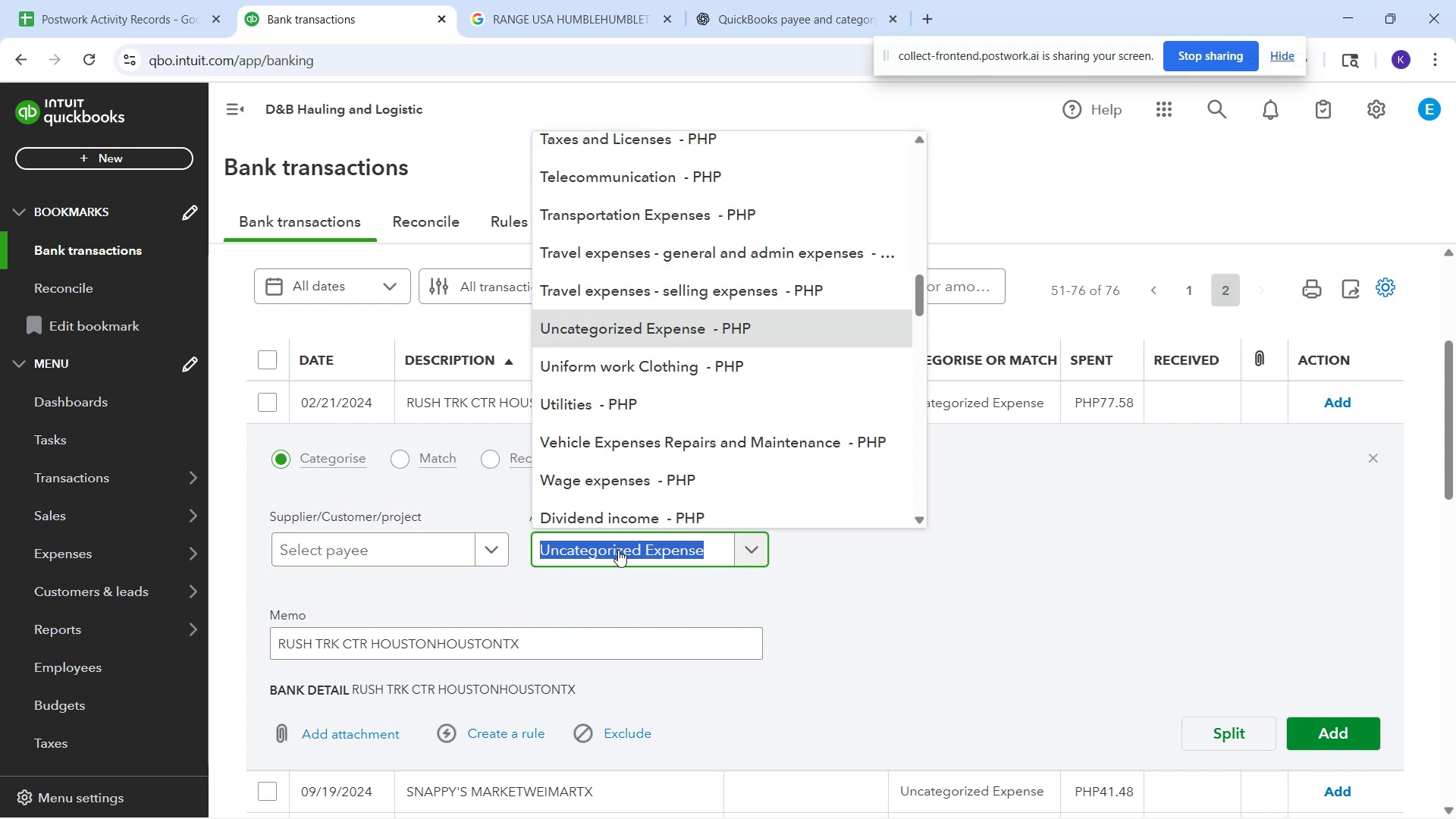 
type(veh)
 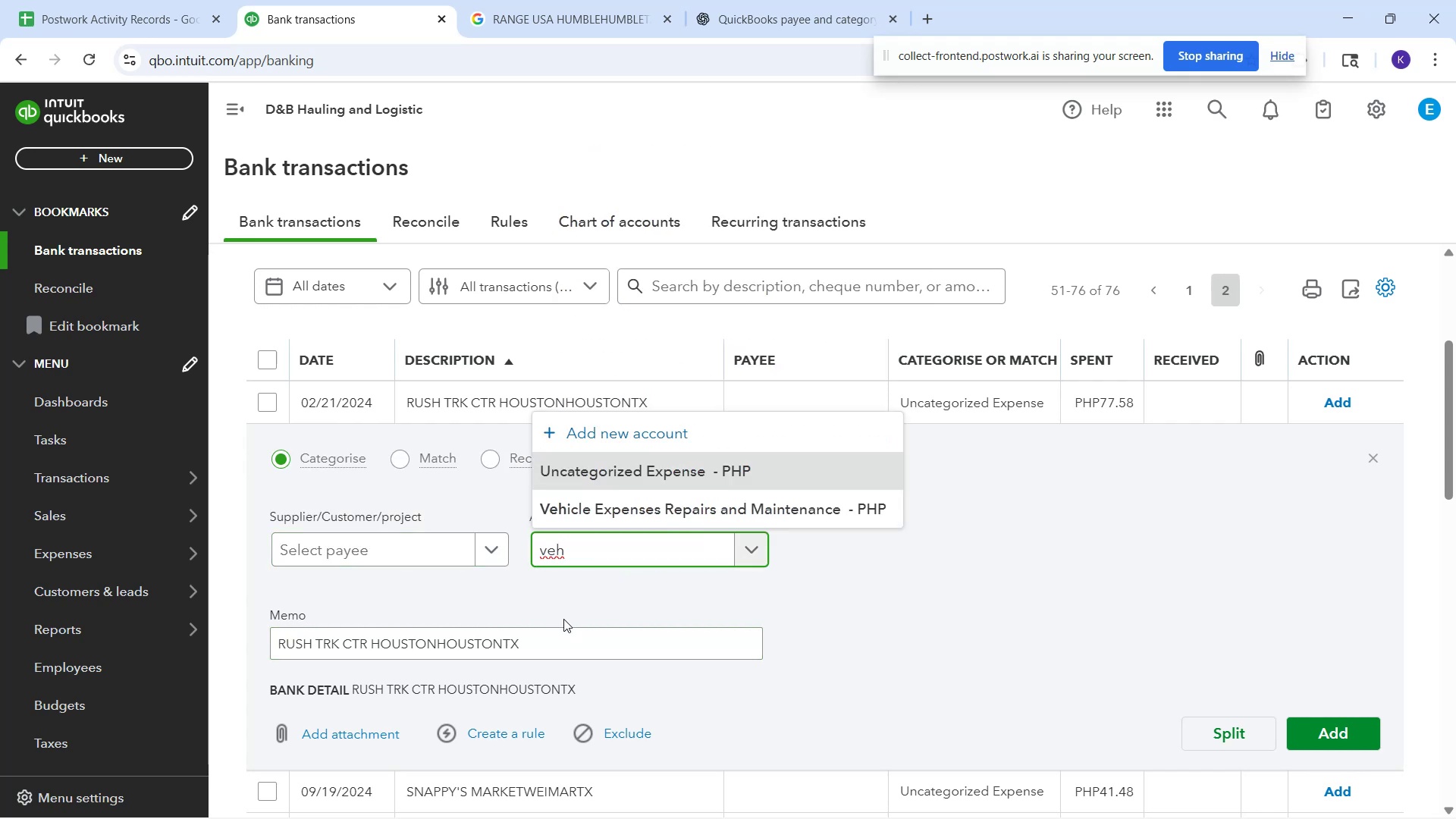 
left_click([613, 511])
 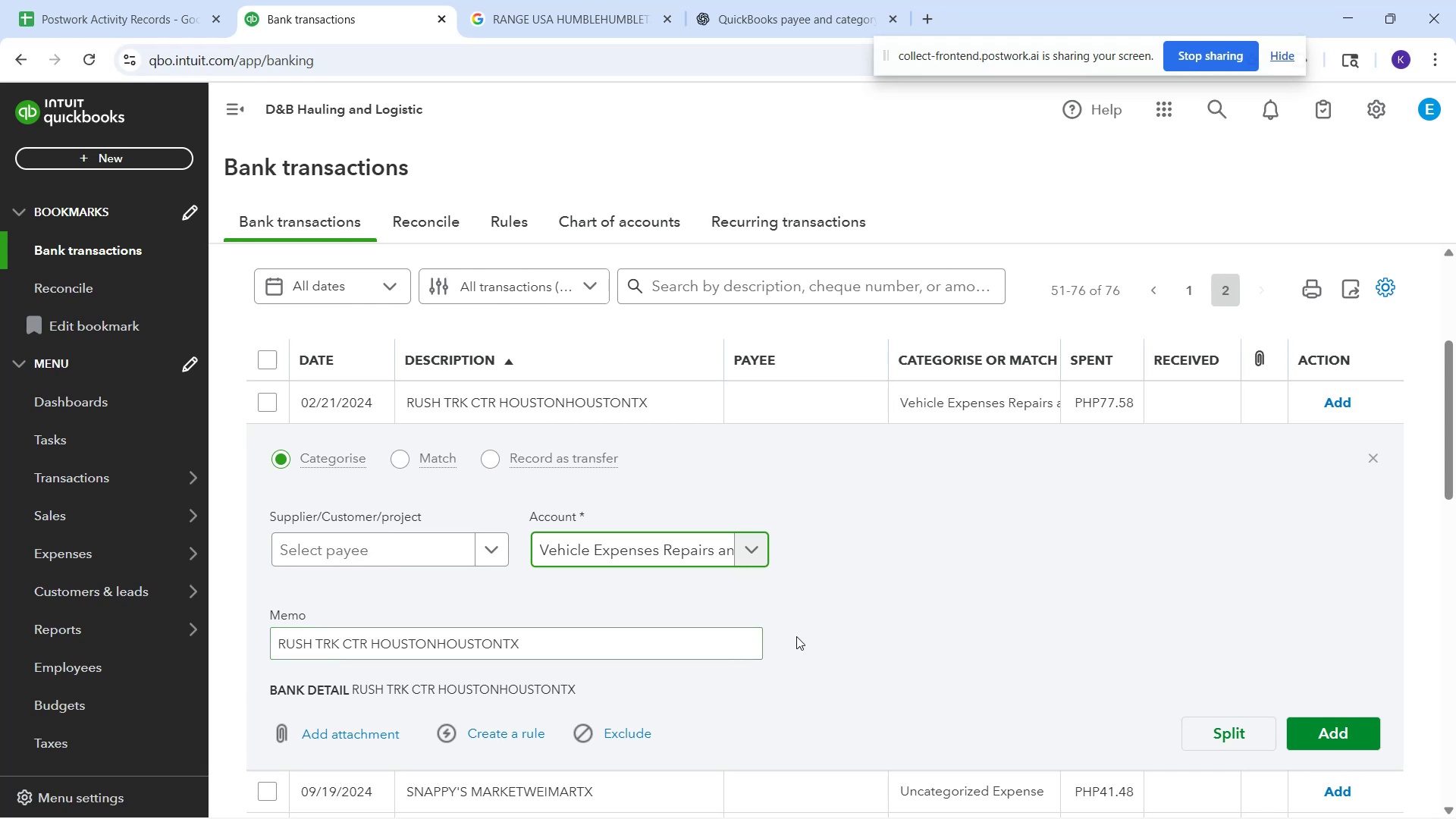 
left_click([870, 591])
 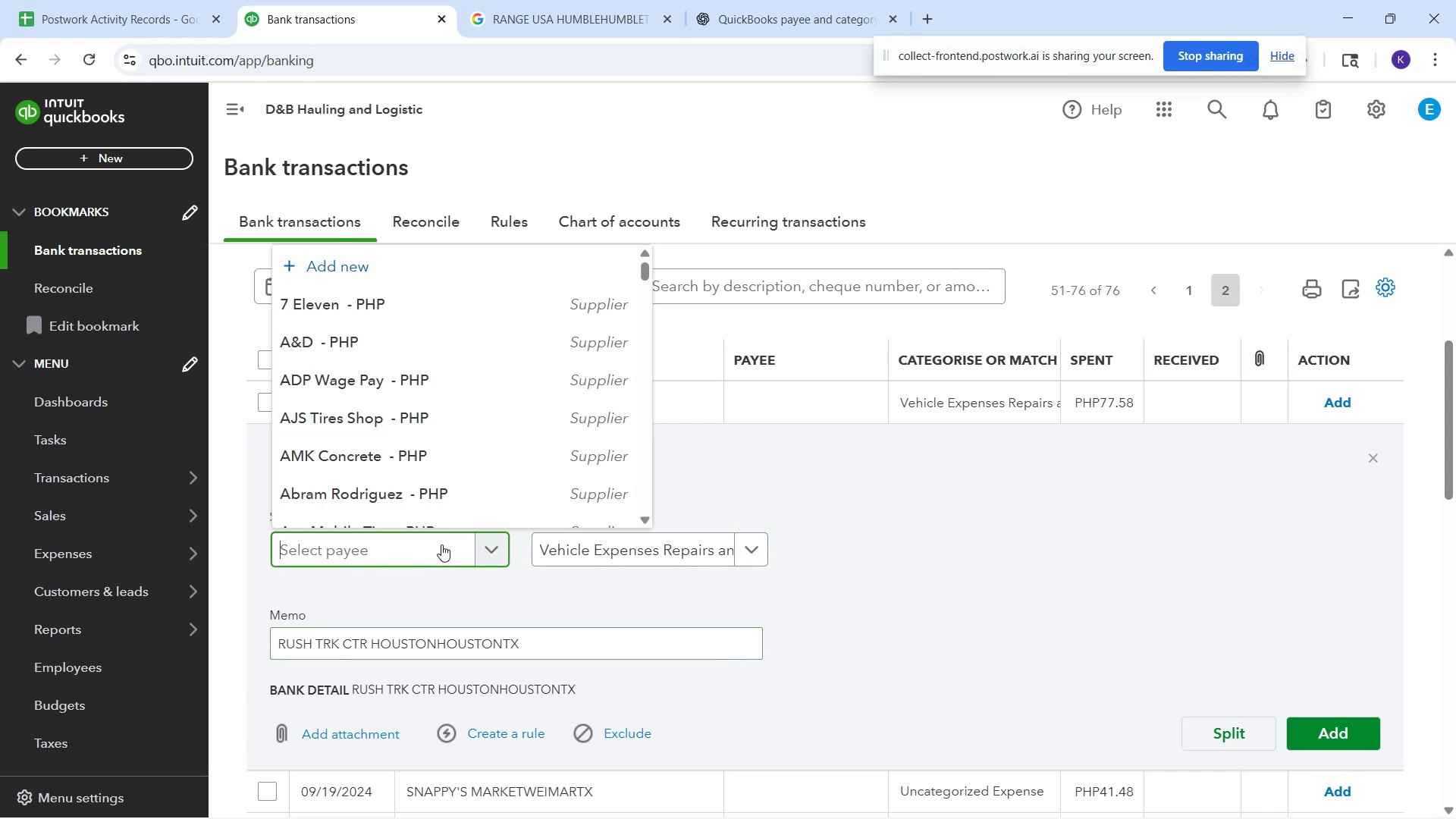 
type(Rush Tr)
 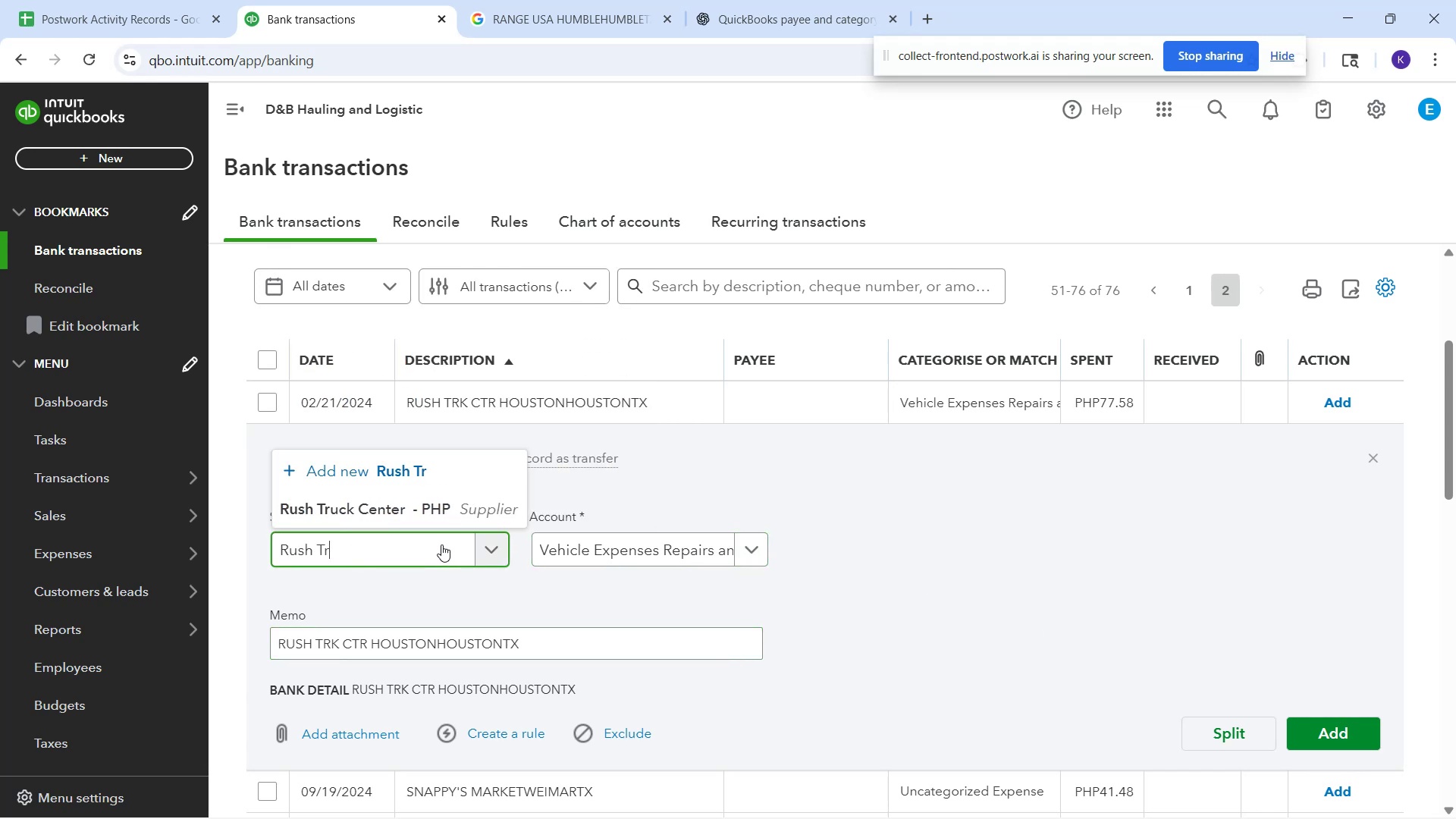 
left_click([438, 506])
 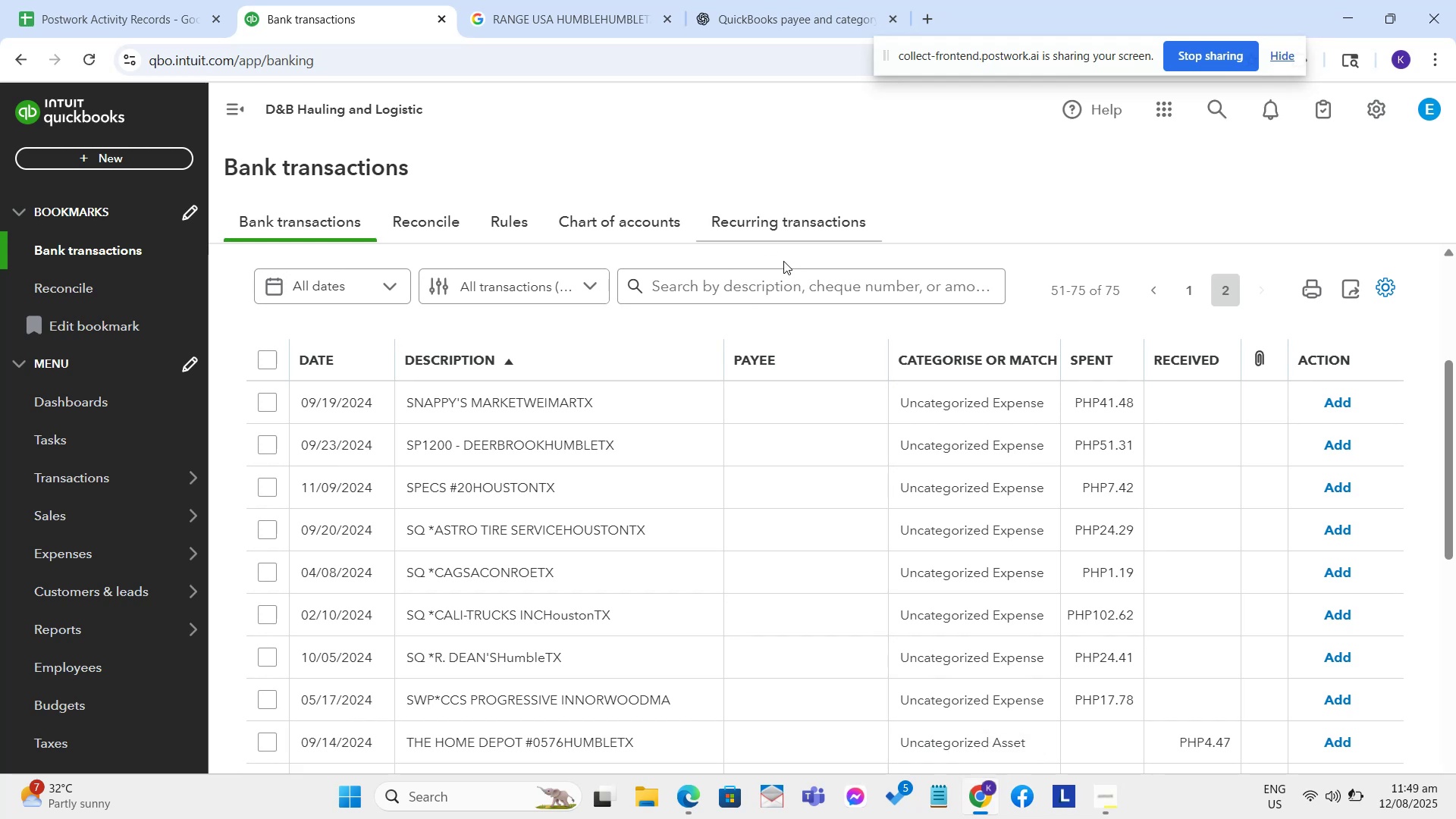 
wait(45.91)
 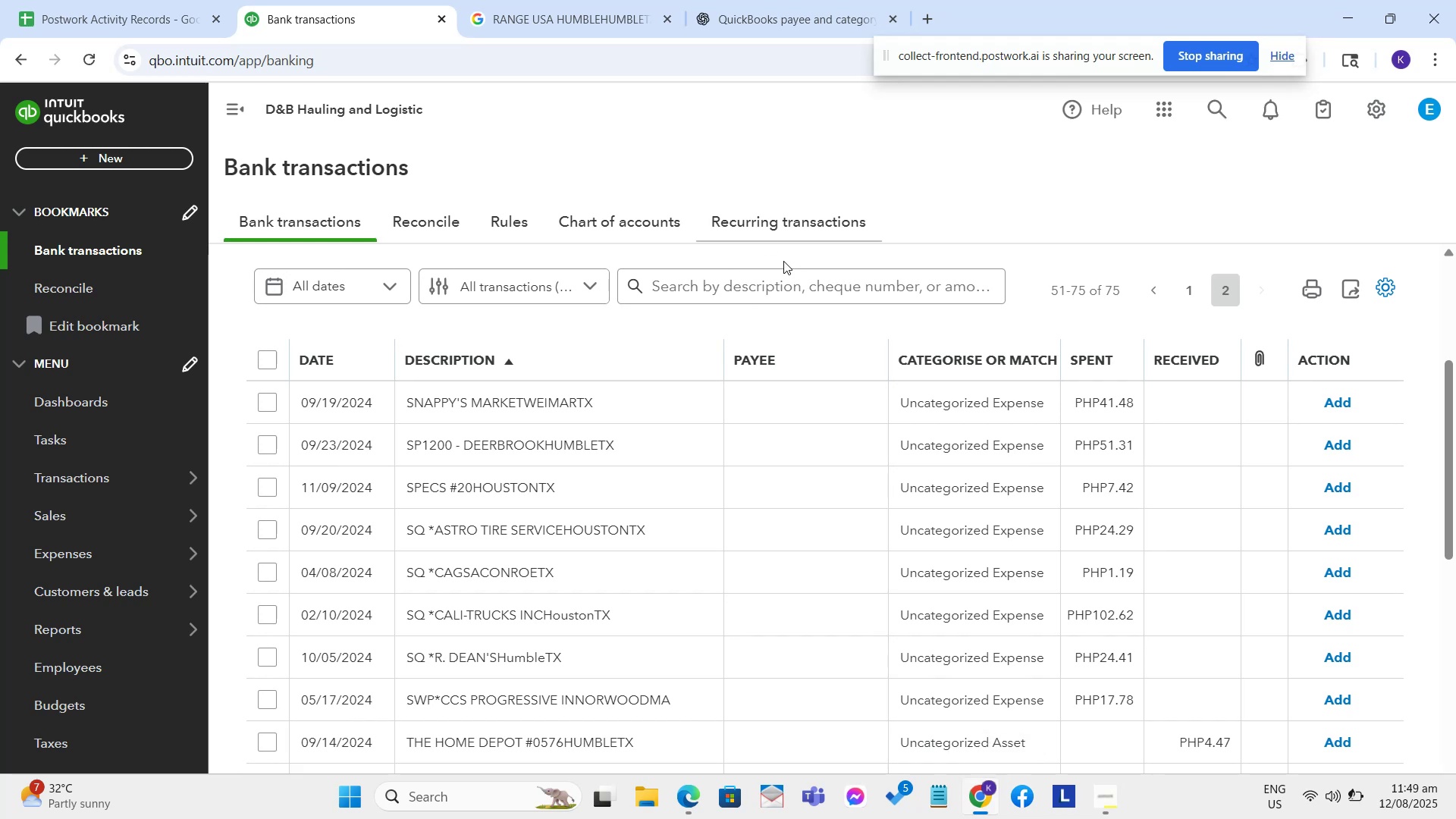 
left_click([443, 550])
 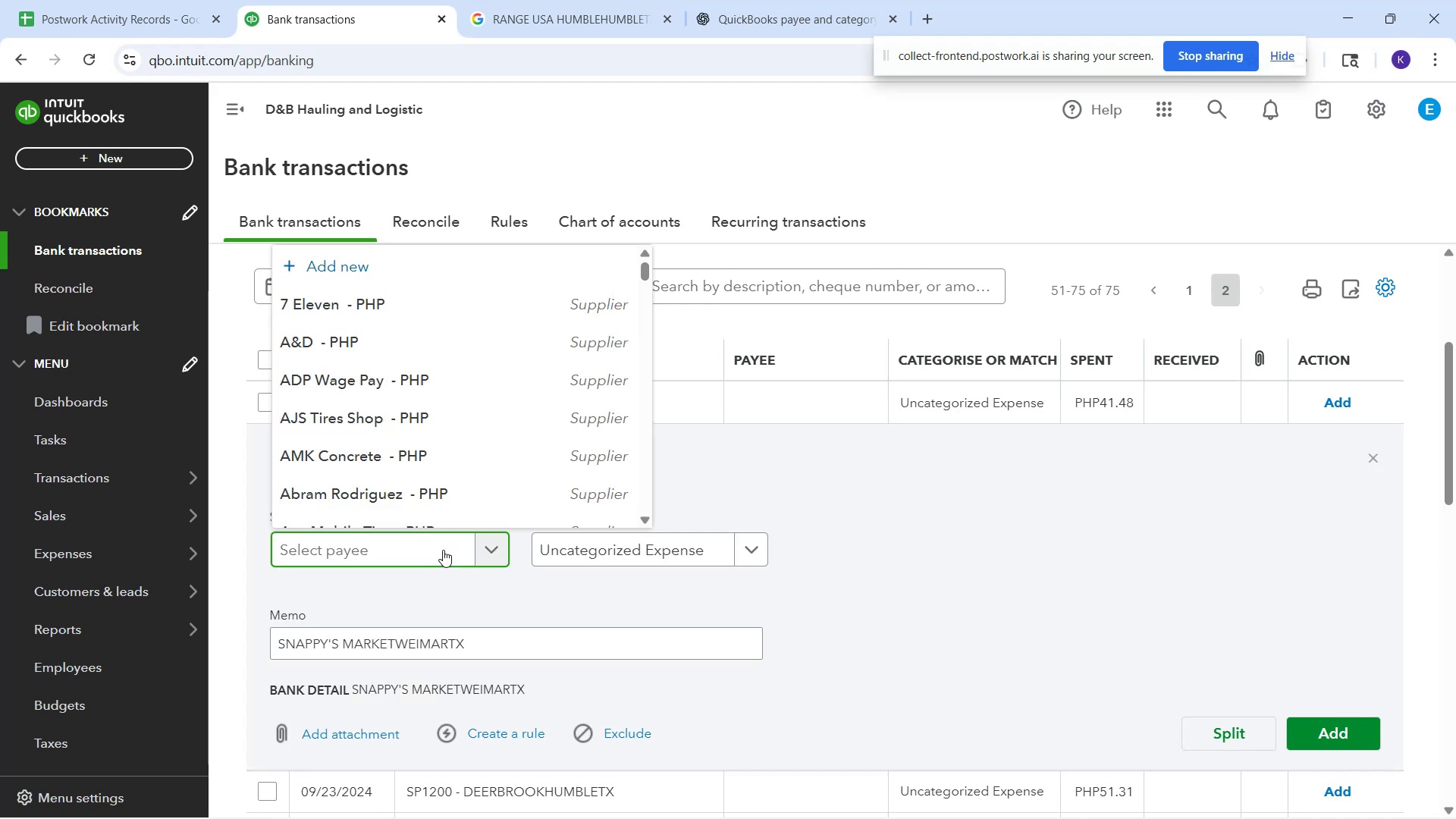 
type(Snapp'y )
key(Backspace)
type(s )
key(Backspace)
key(Backspace)
key(Backspace)
key(Backspace)
type(y's Market)
 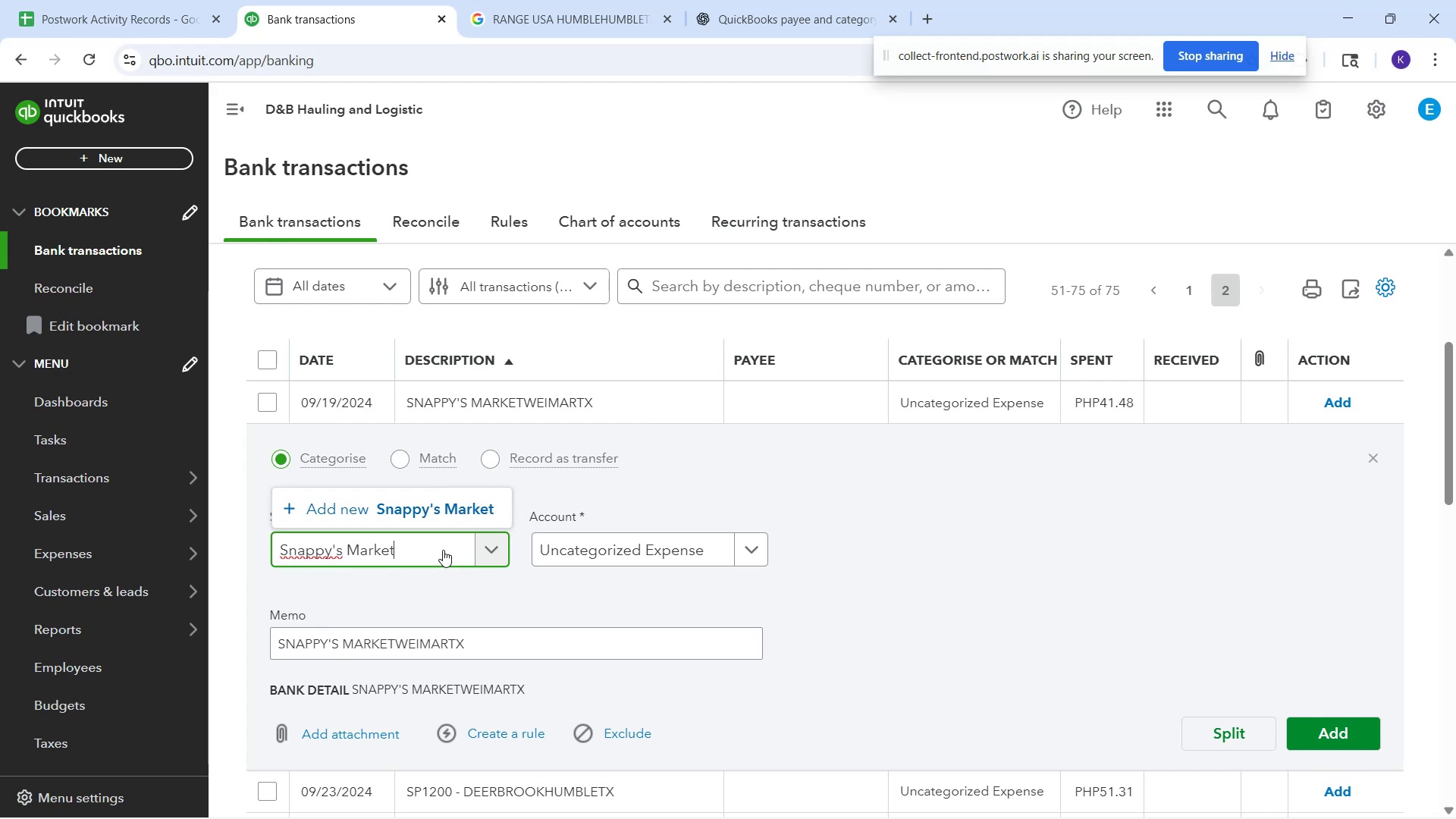 
wait(10.48)
 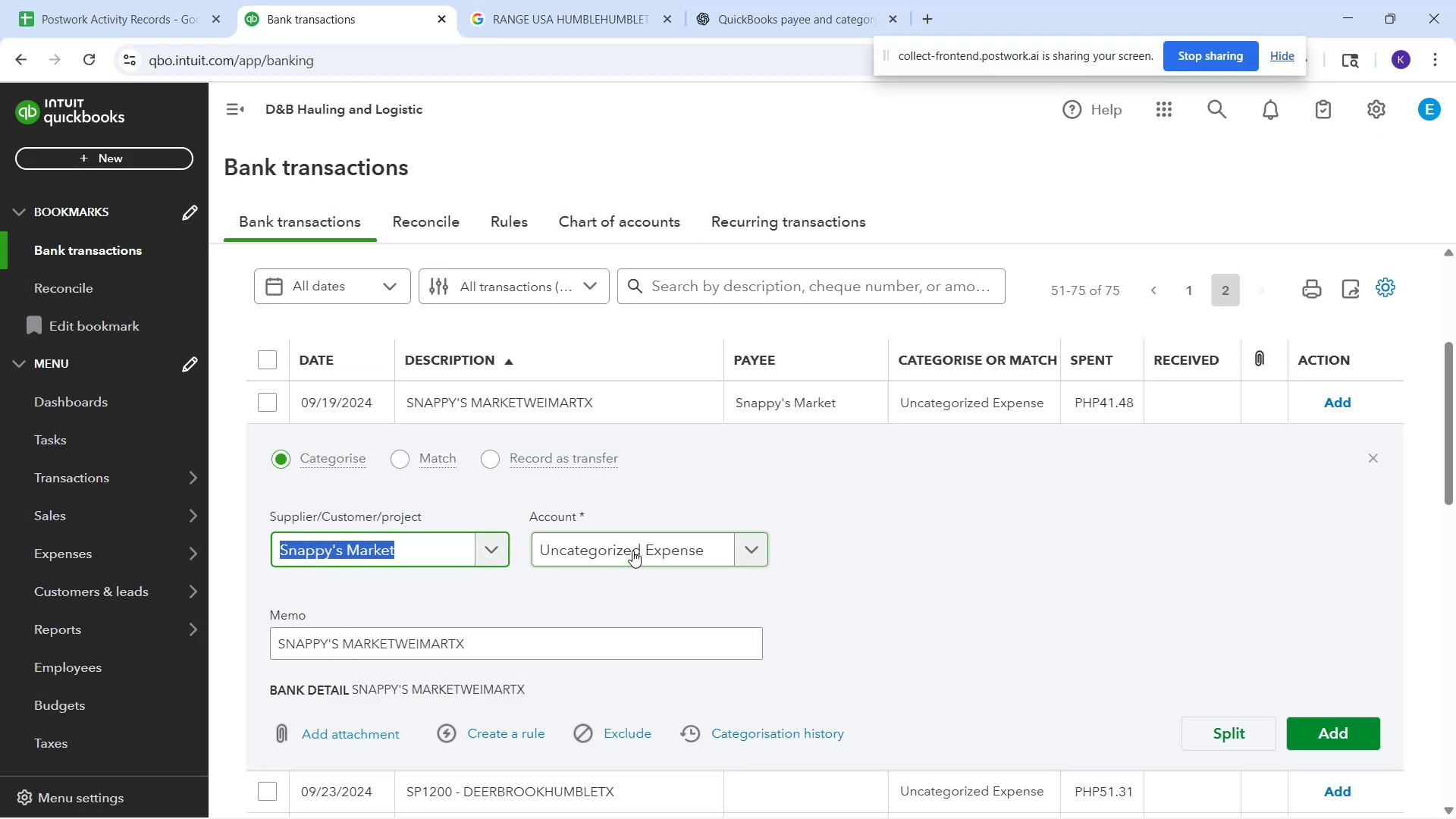 
left_click([632, 551])
 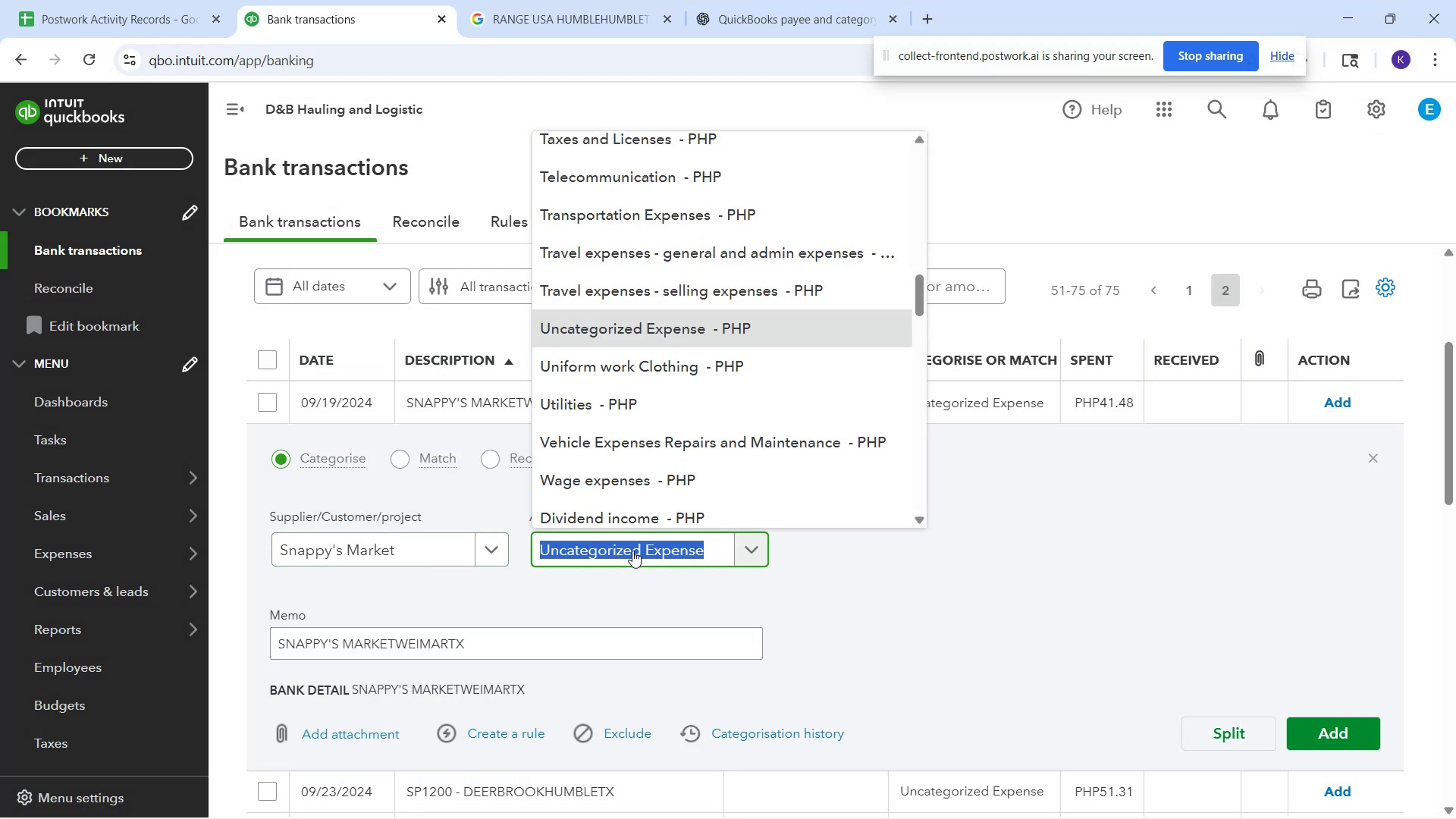 
type(aut)
 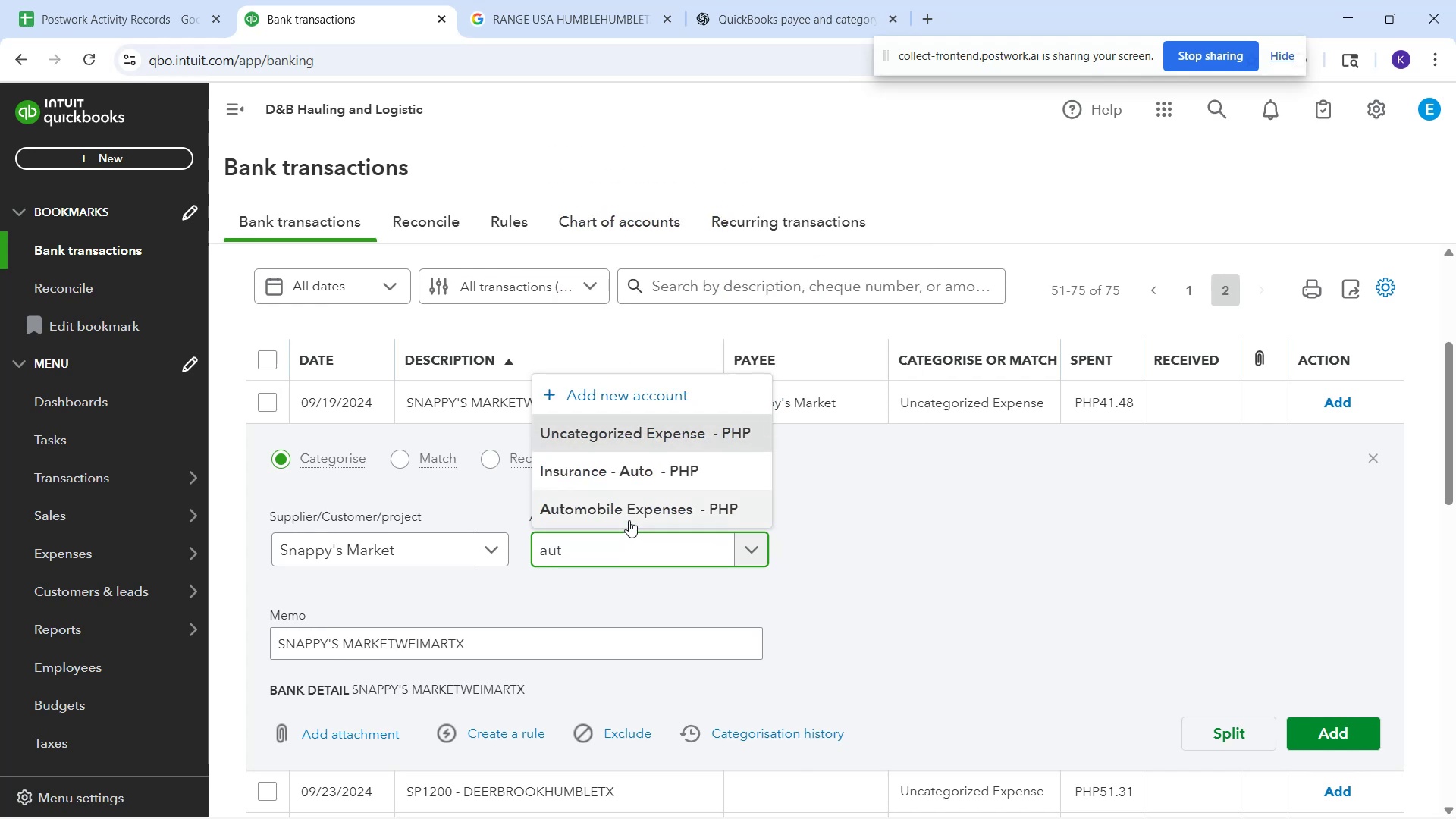 
left_click([626, 510])
 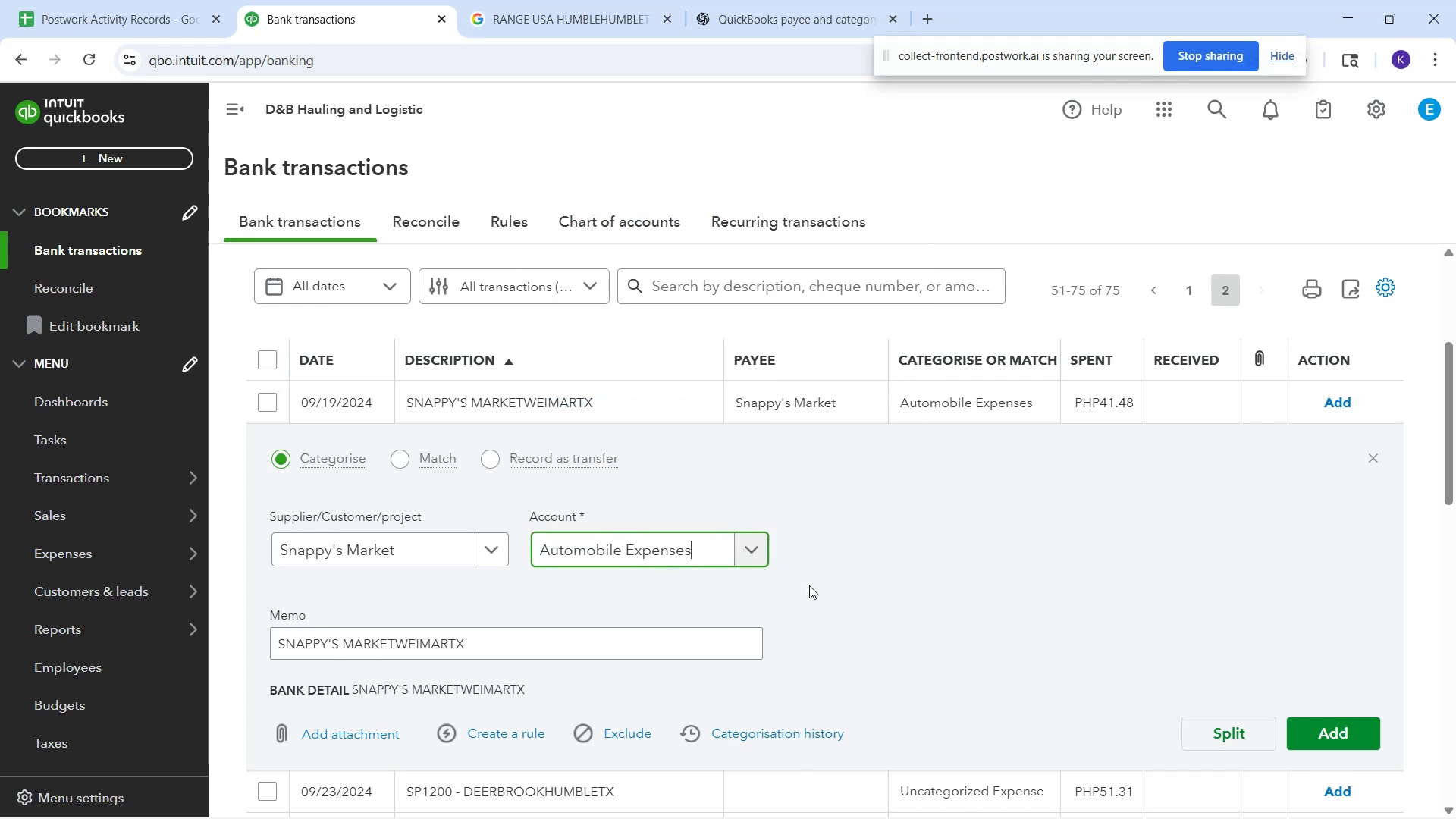 
left_click([855, 572])
 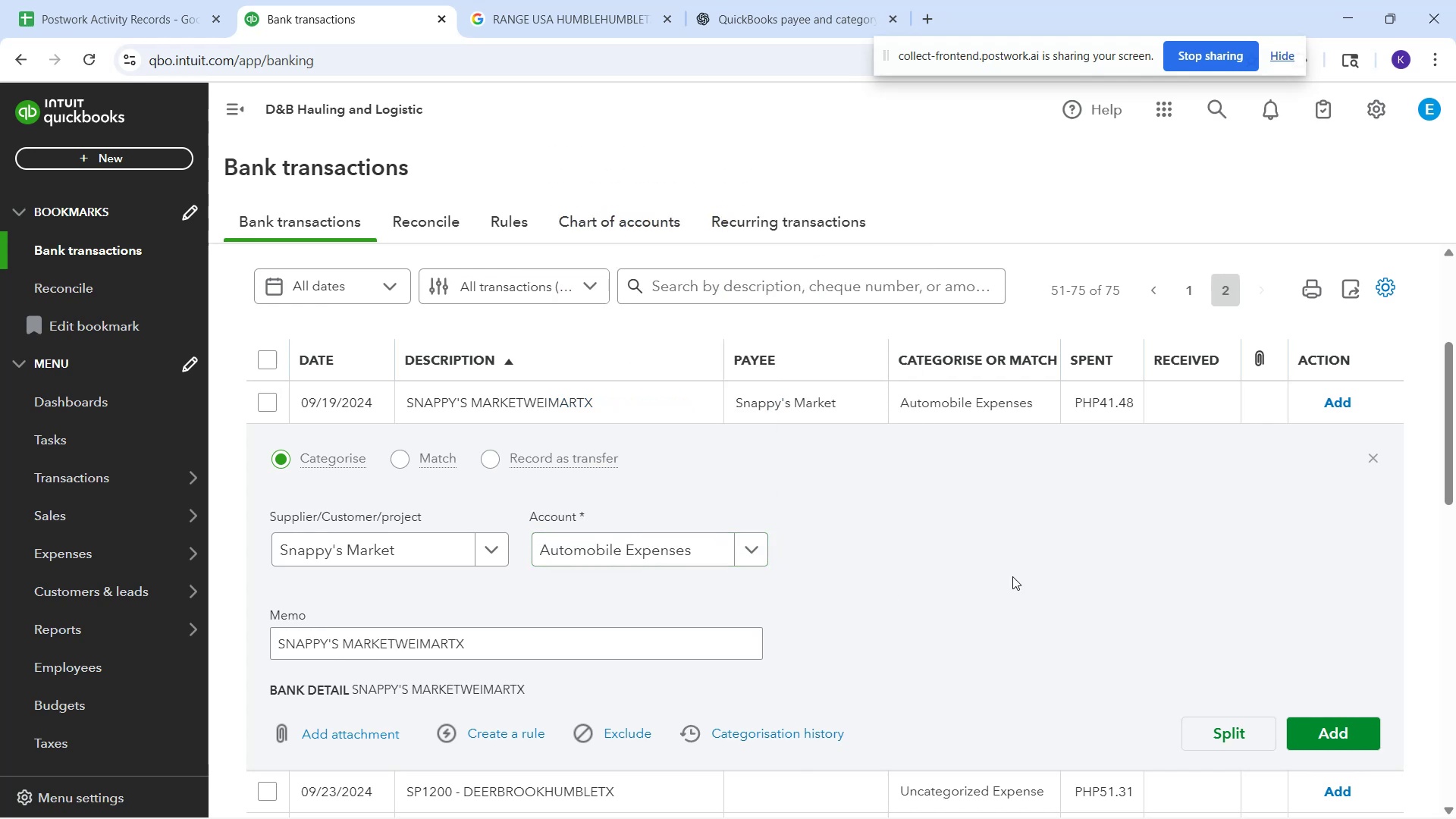 
scroll: coordinate [1102, 535], scroll_direction: down, amount: 1.0
 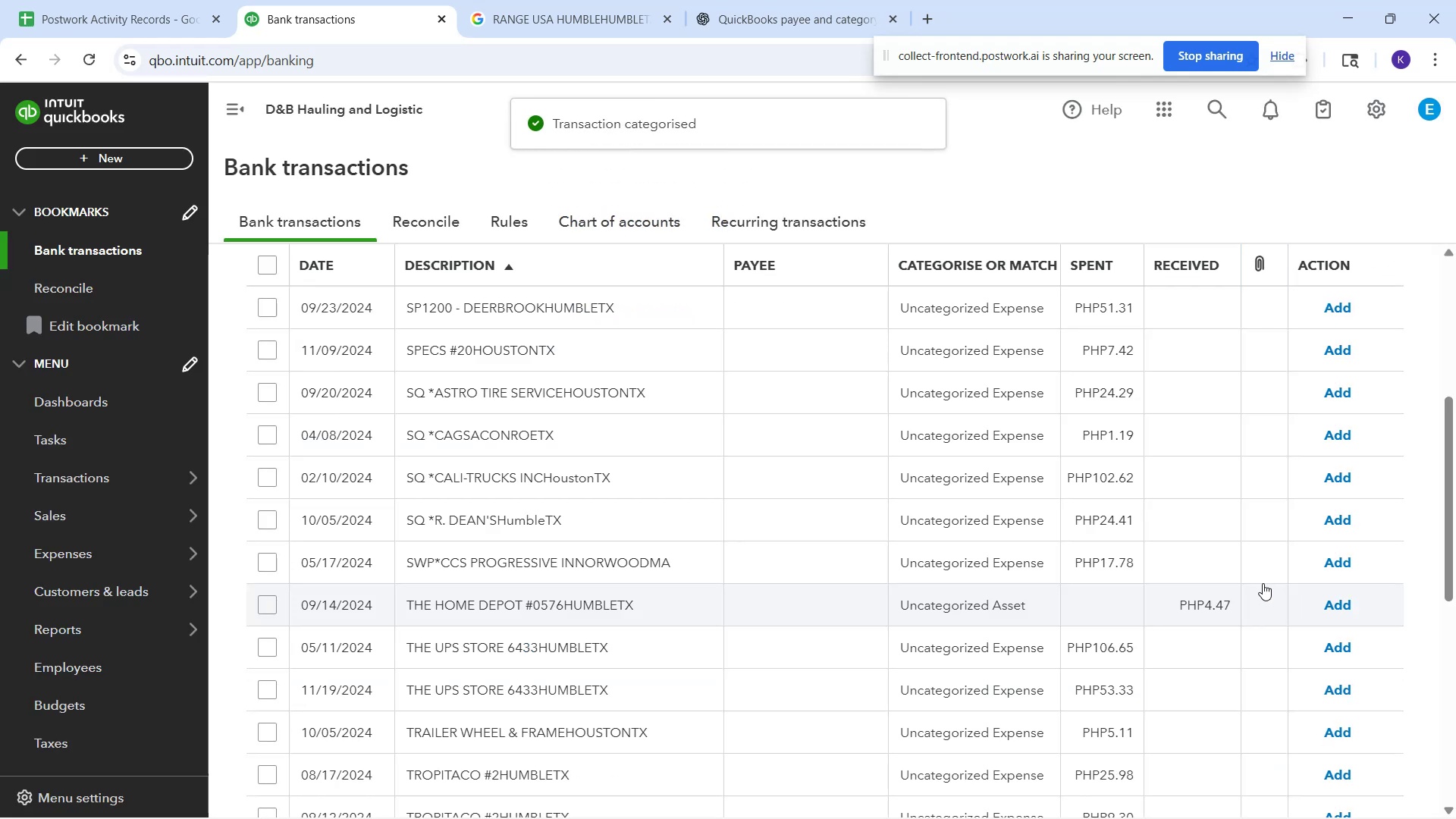 
wait(9.27)
 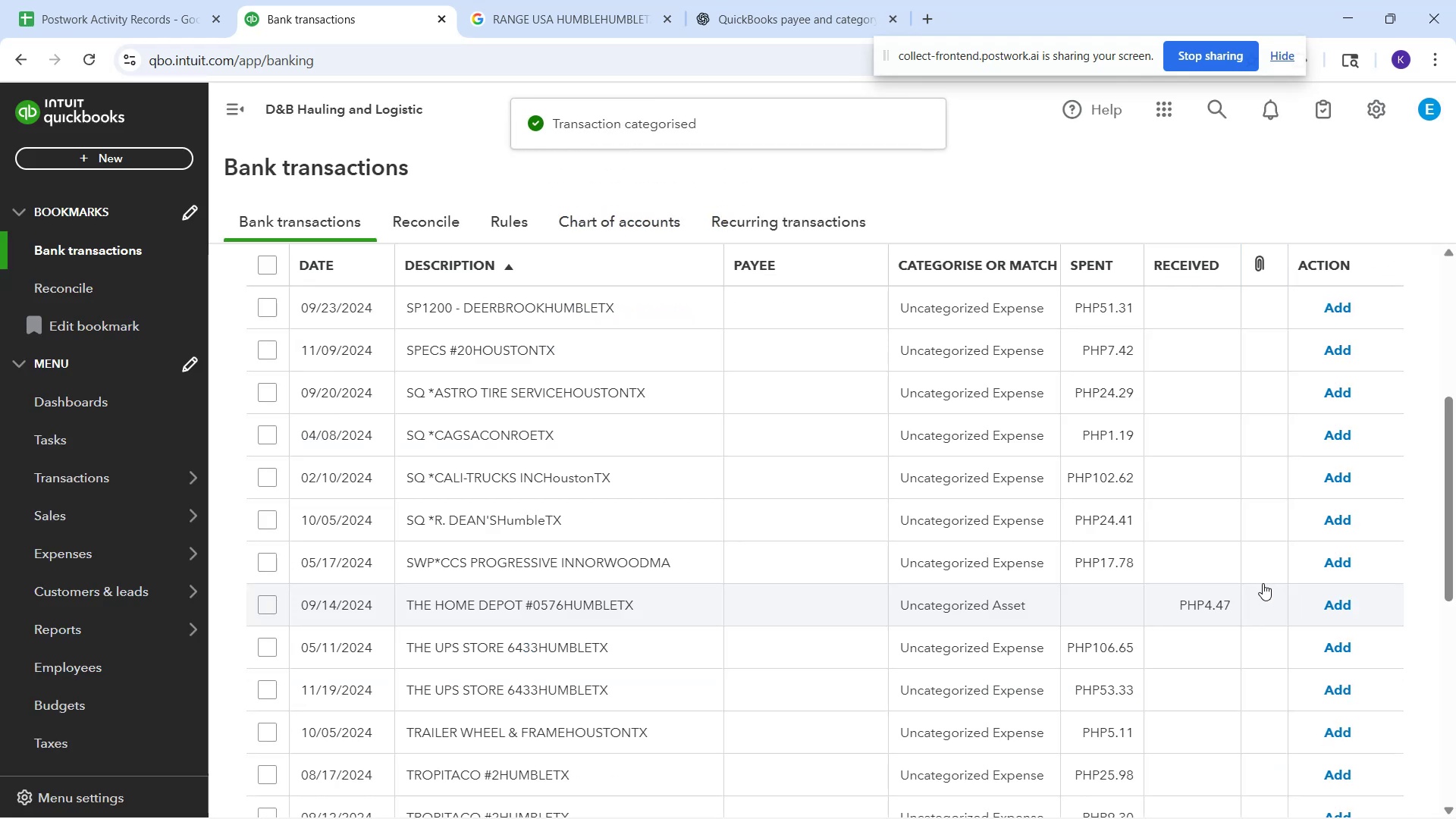 
scroll: coordinate [646, 574], scroll_direction: up, amount: 3.0
 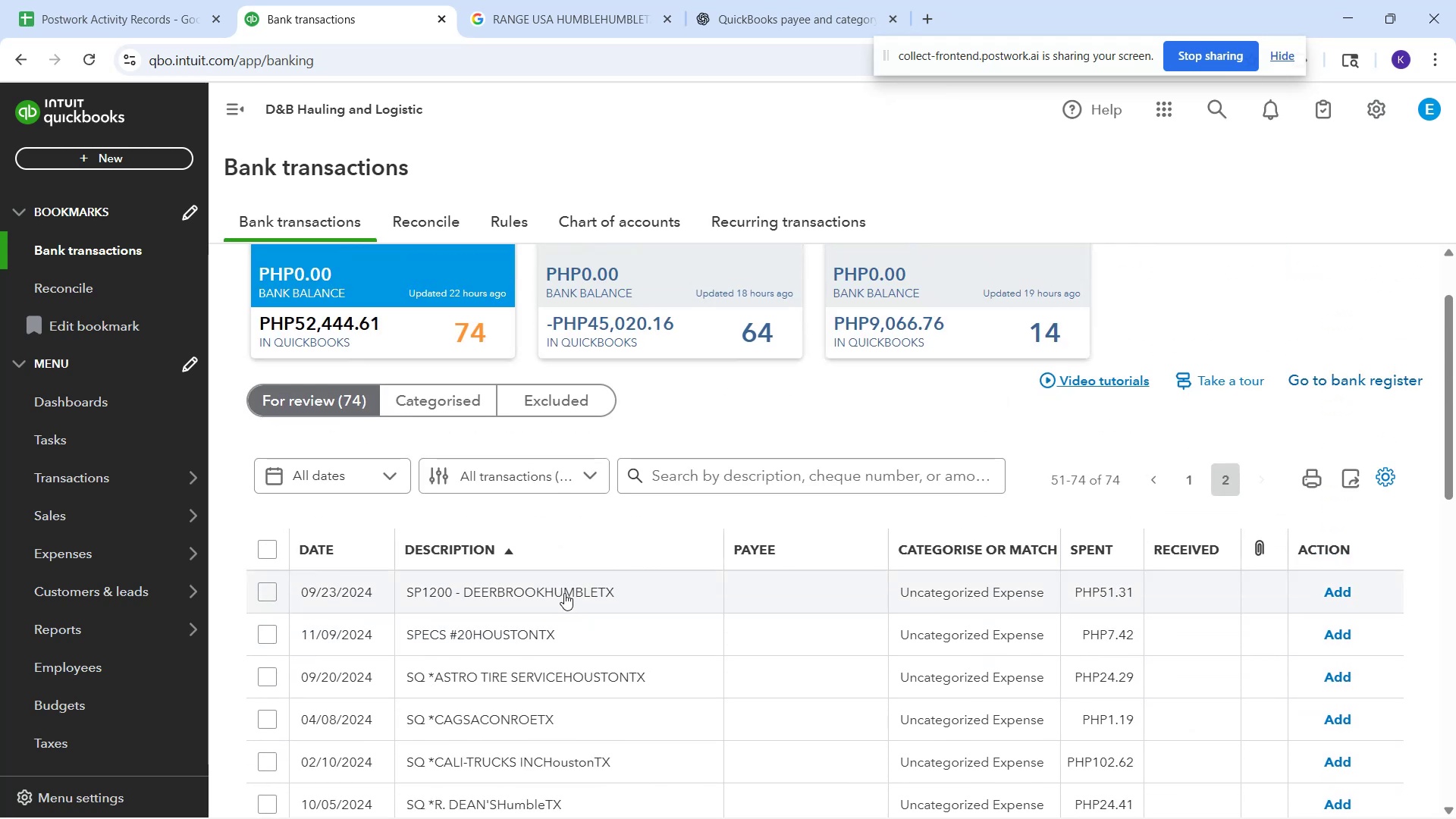 
left_click([564, 593])
 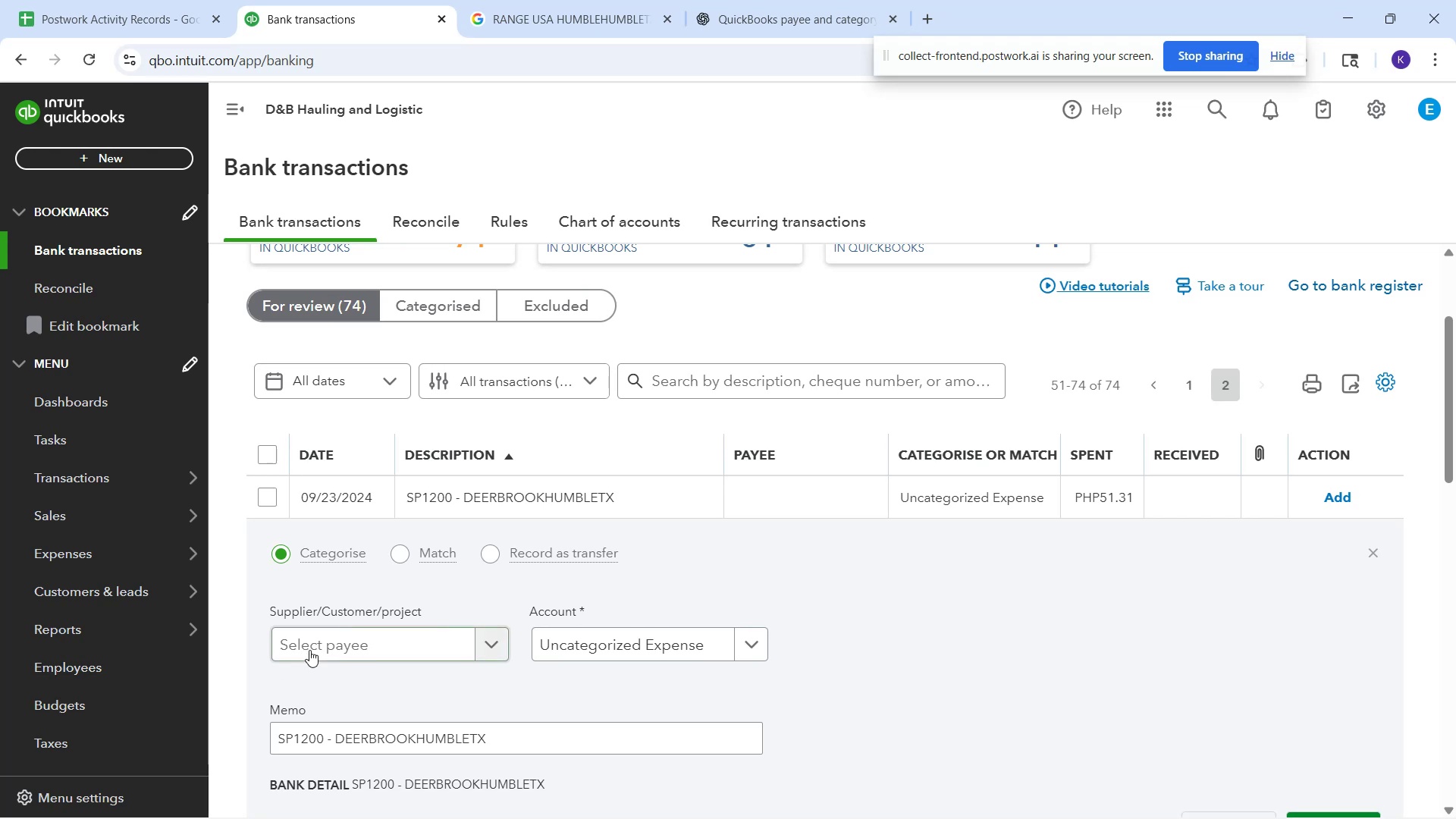 
wait(6.64)
 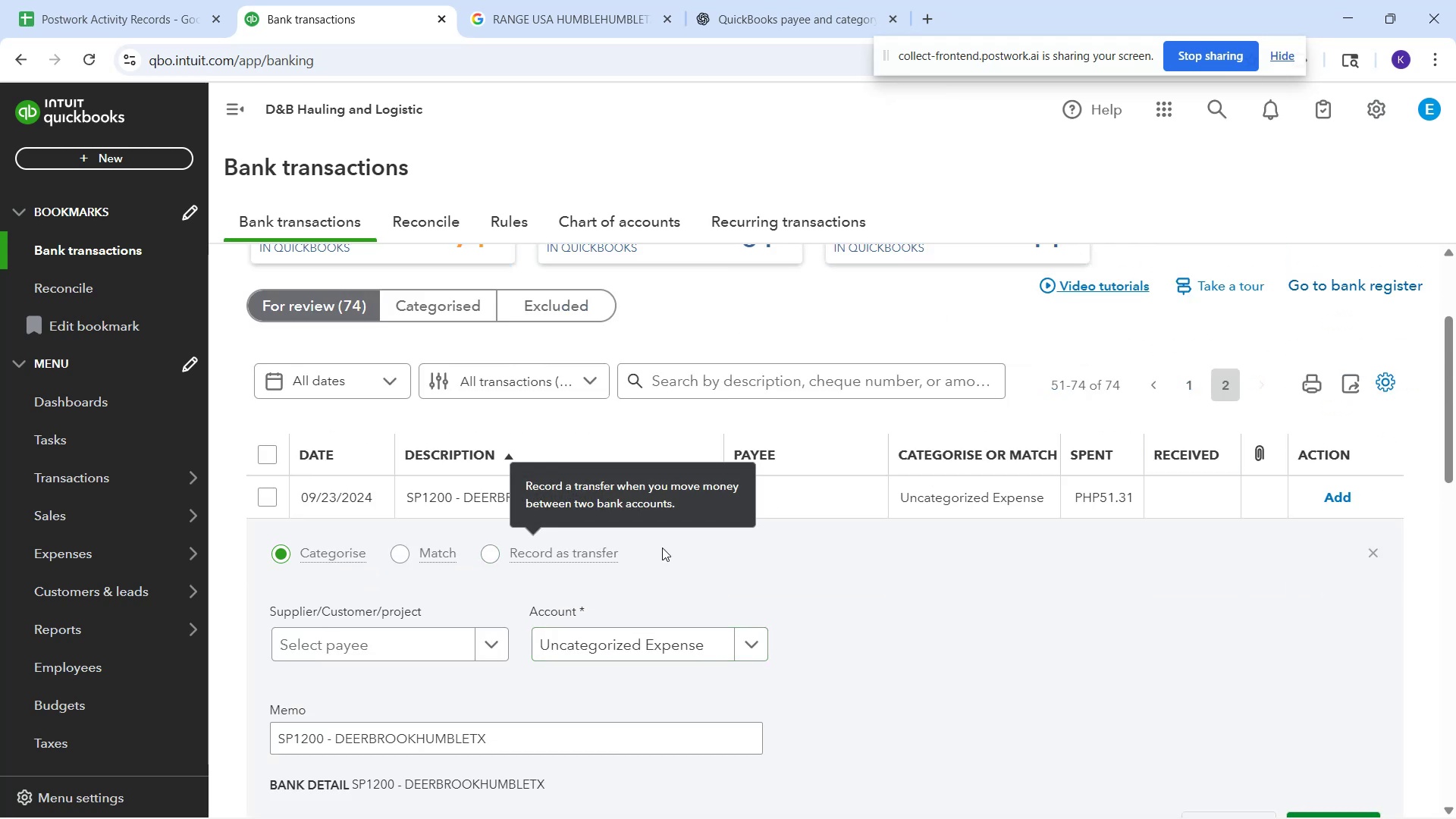 
type(dee)
 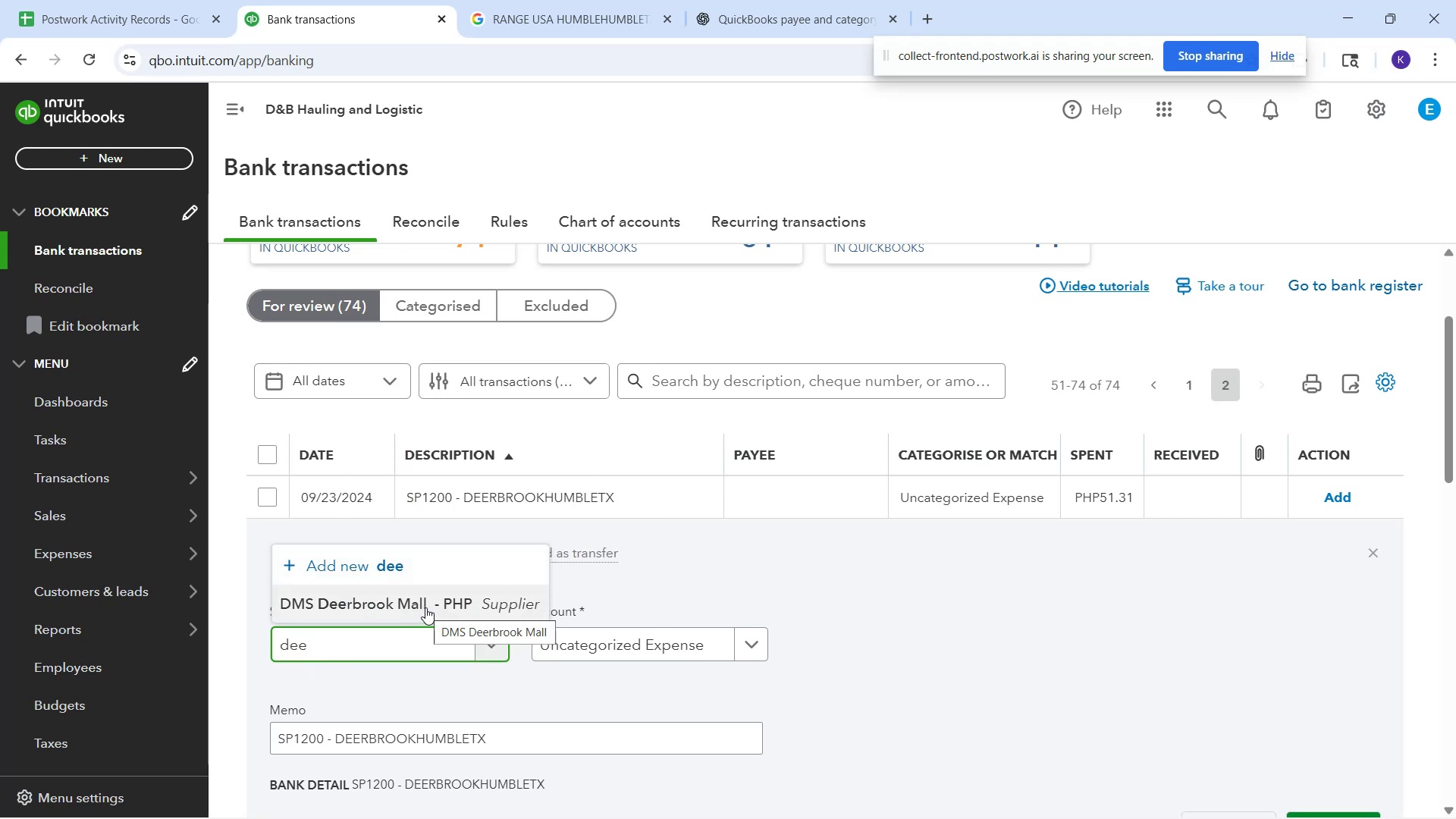 
left_click([425, 607])
 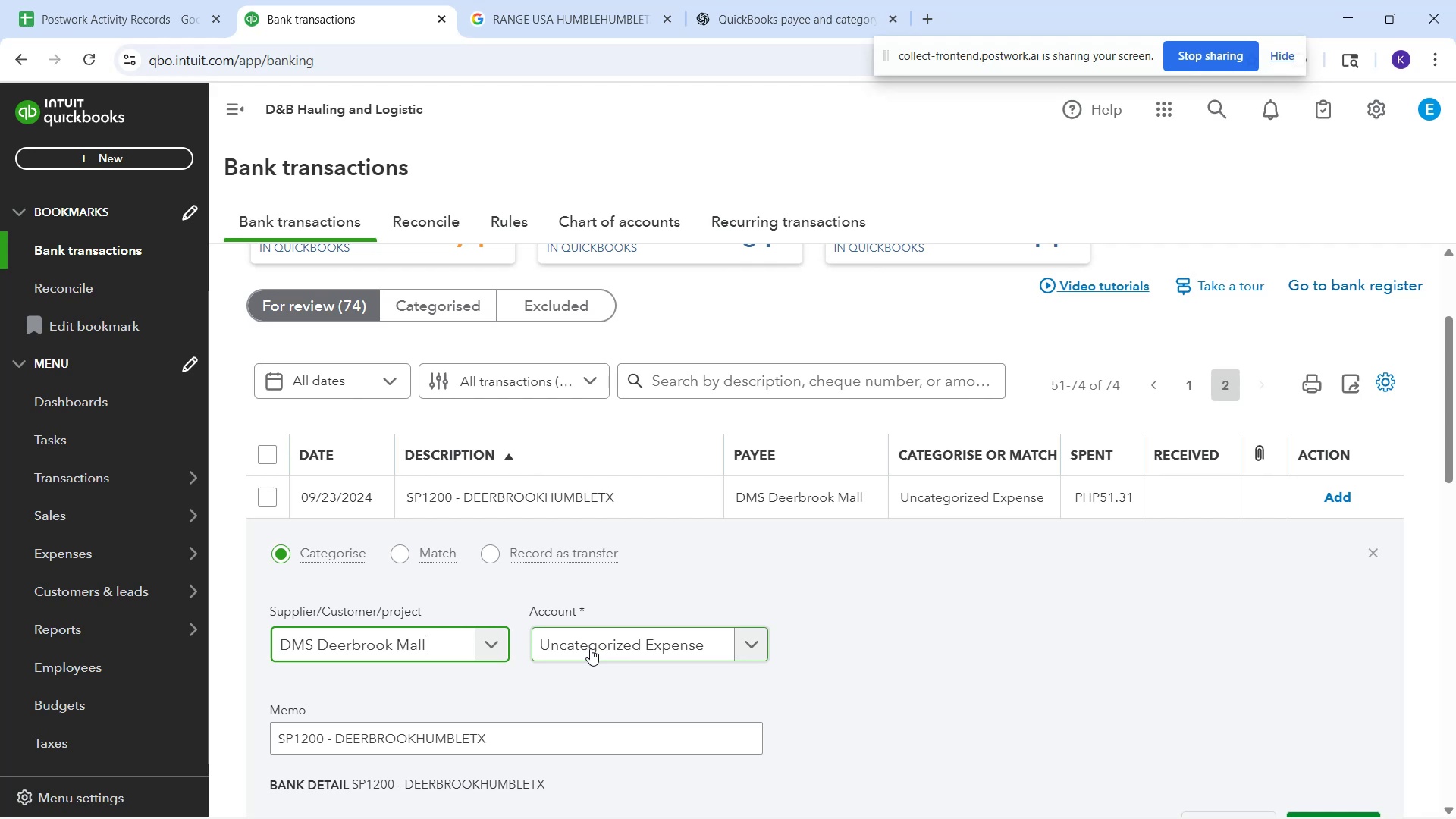 
wait(13.86)
 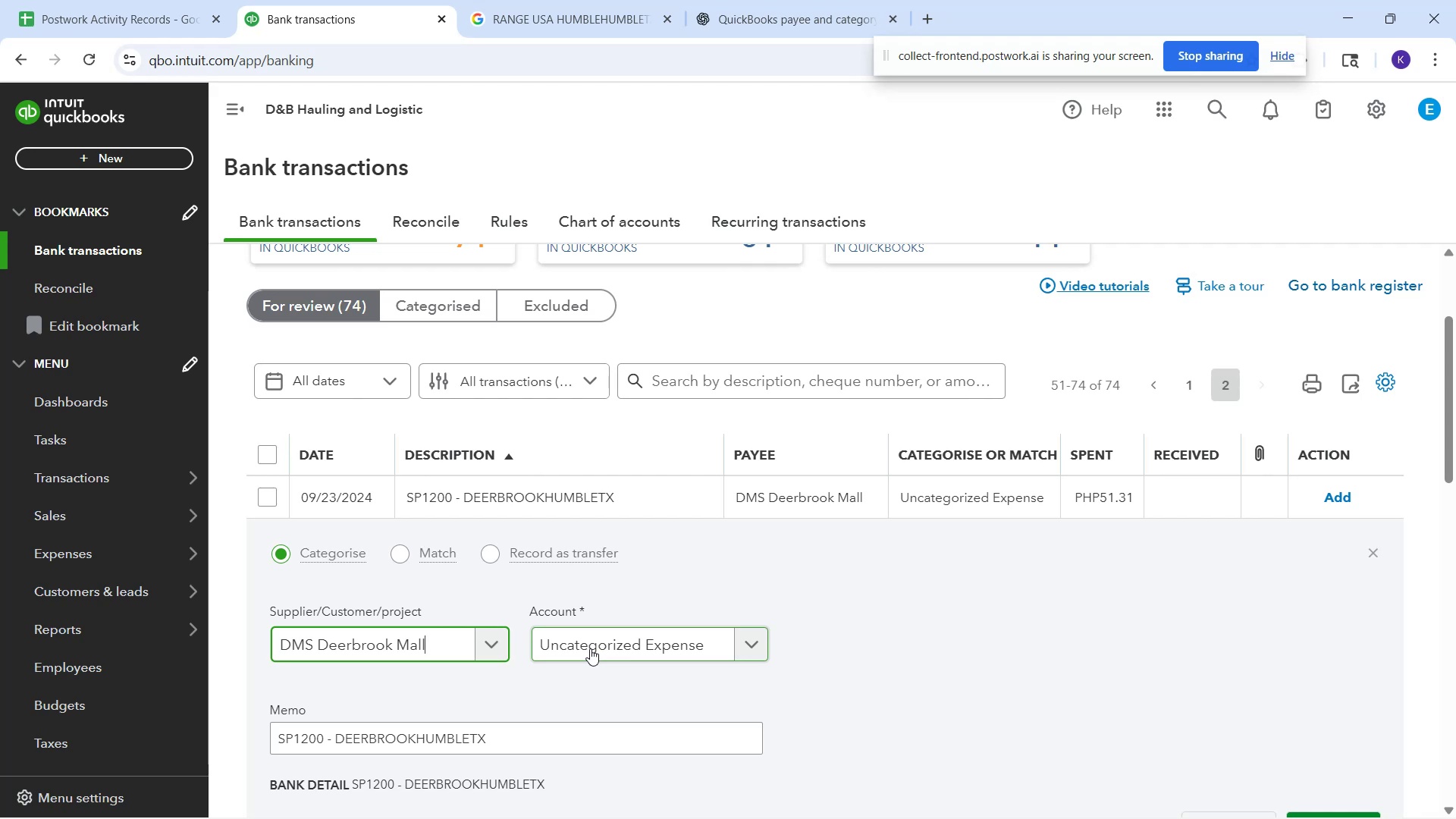 
left_click([492, 727])
 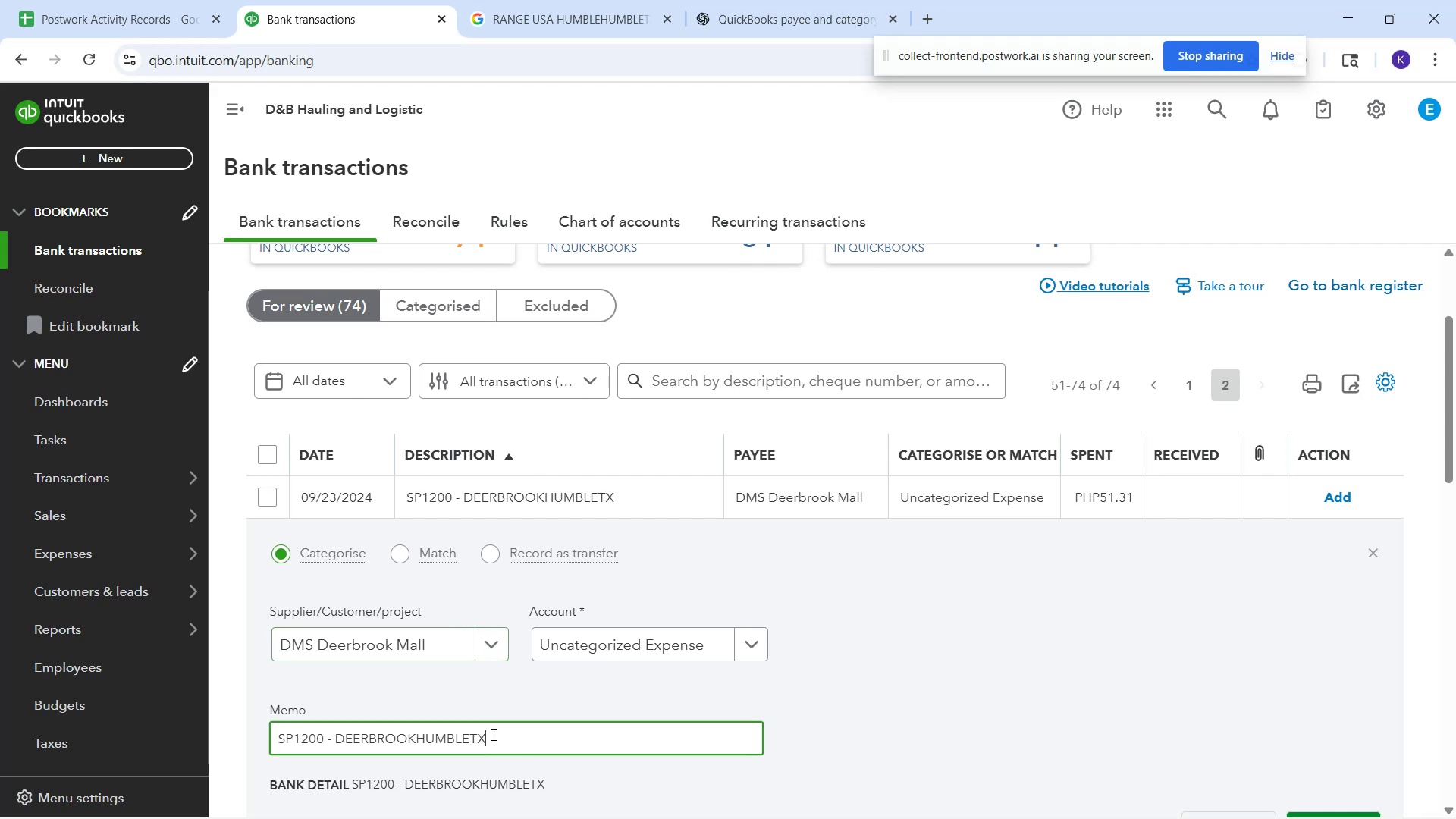 
key(Control+C)
 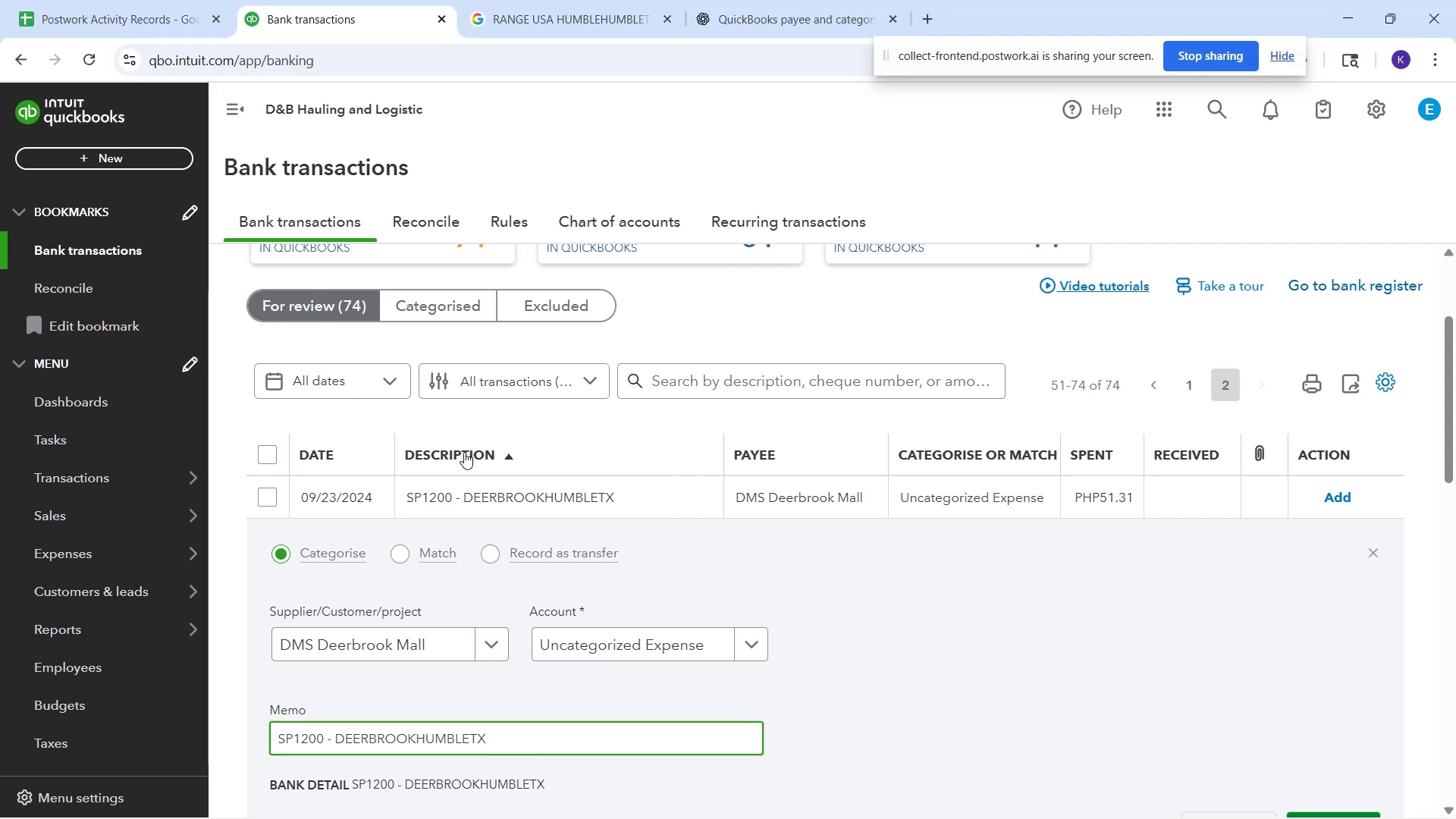 
key(Control+A)
 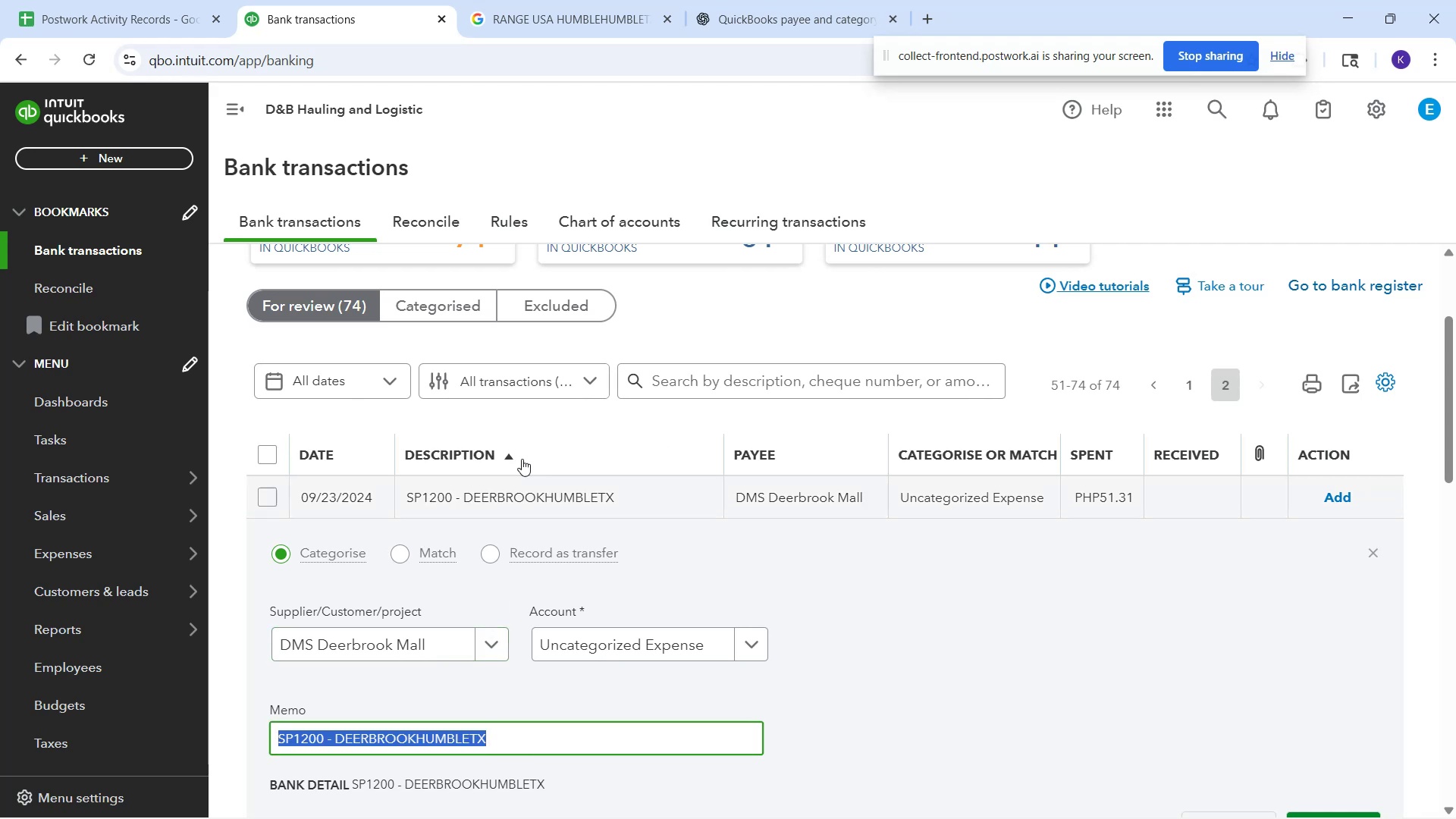 
key(Control+V)
 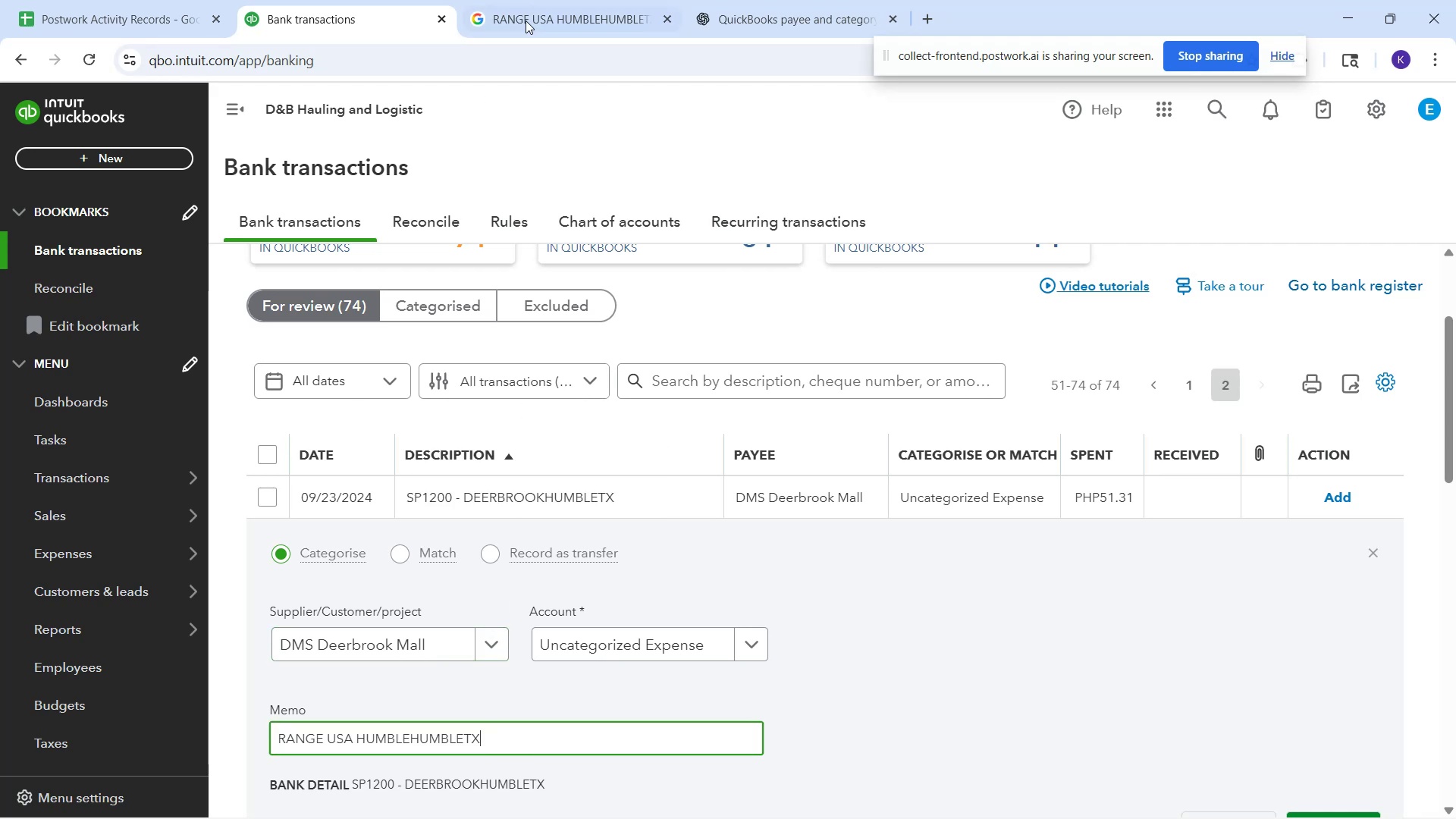 
left_click([528, 17])
 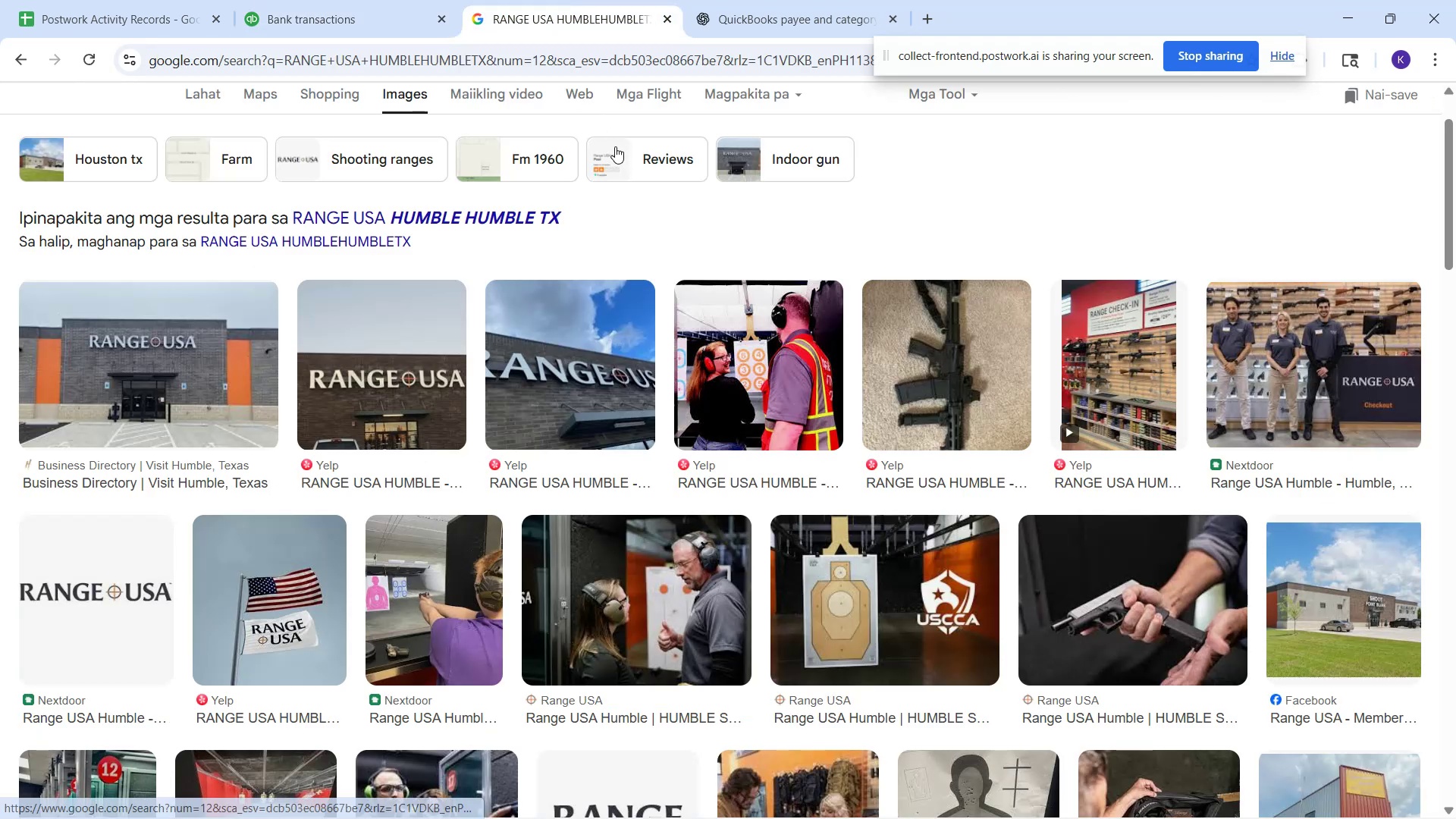 
scroll: coordinate [636, 320], scroll_direction: up, amount: 3.0
 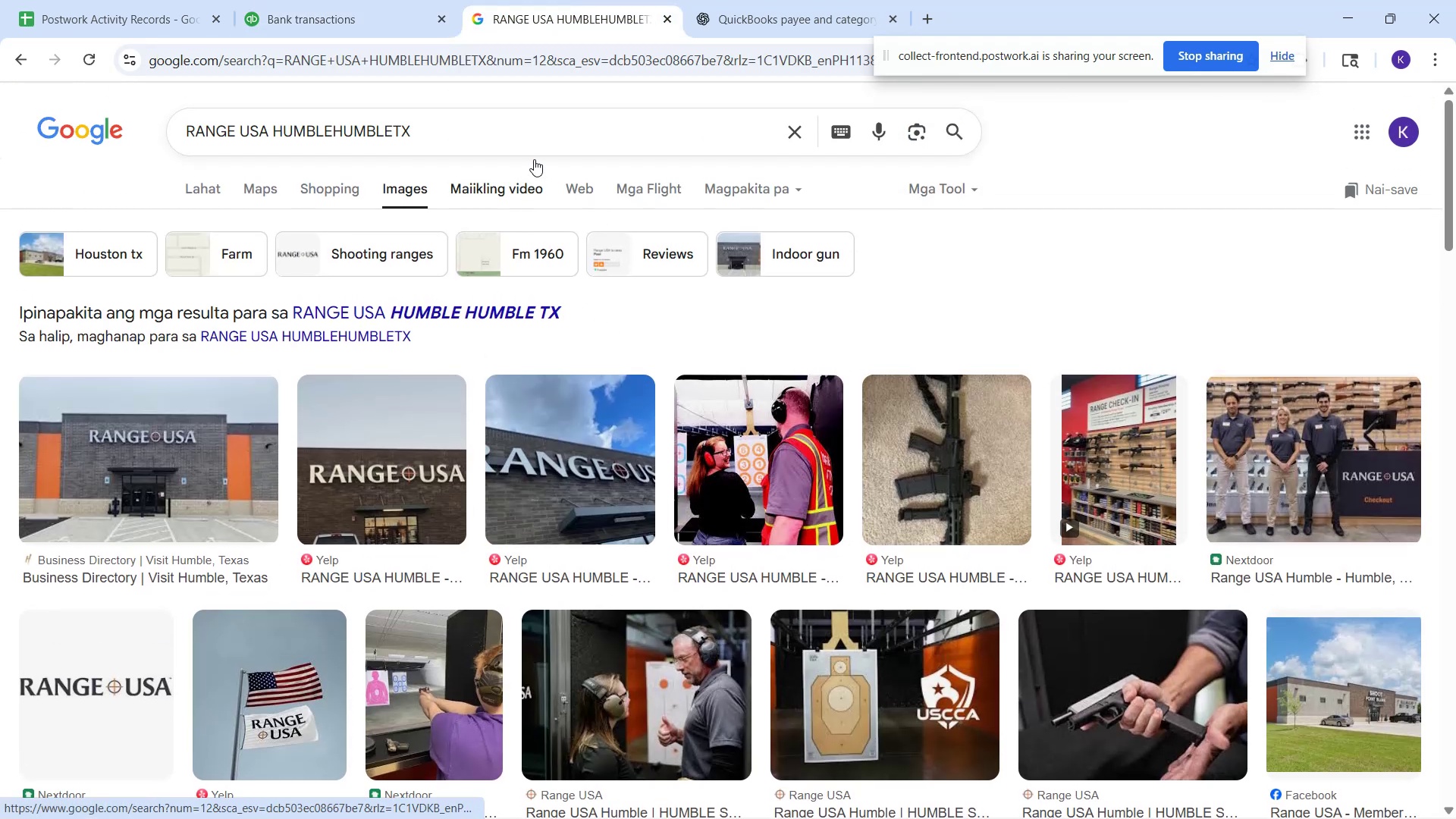 
left_click([538, 138])
 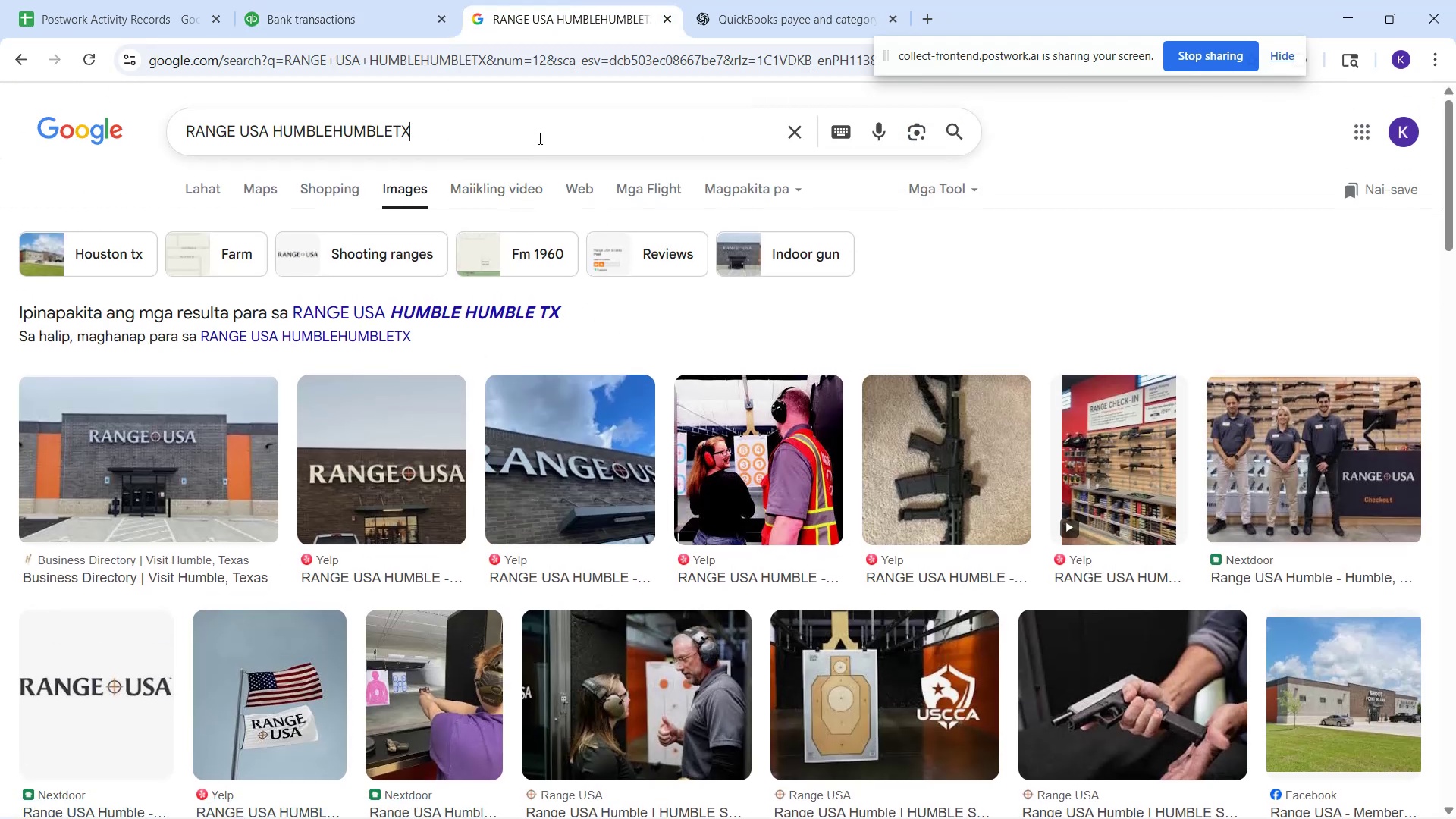 
key(Control+A)
 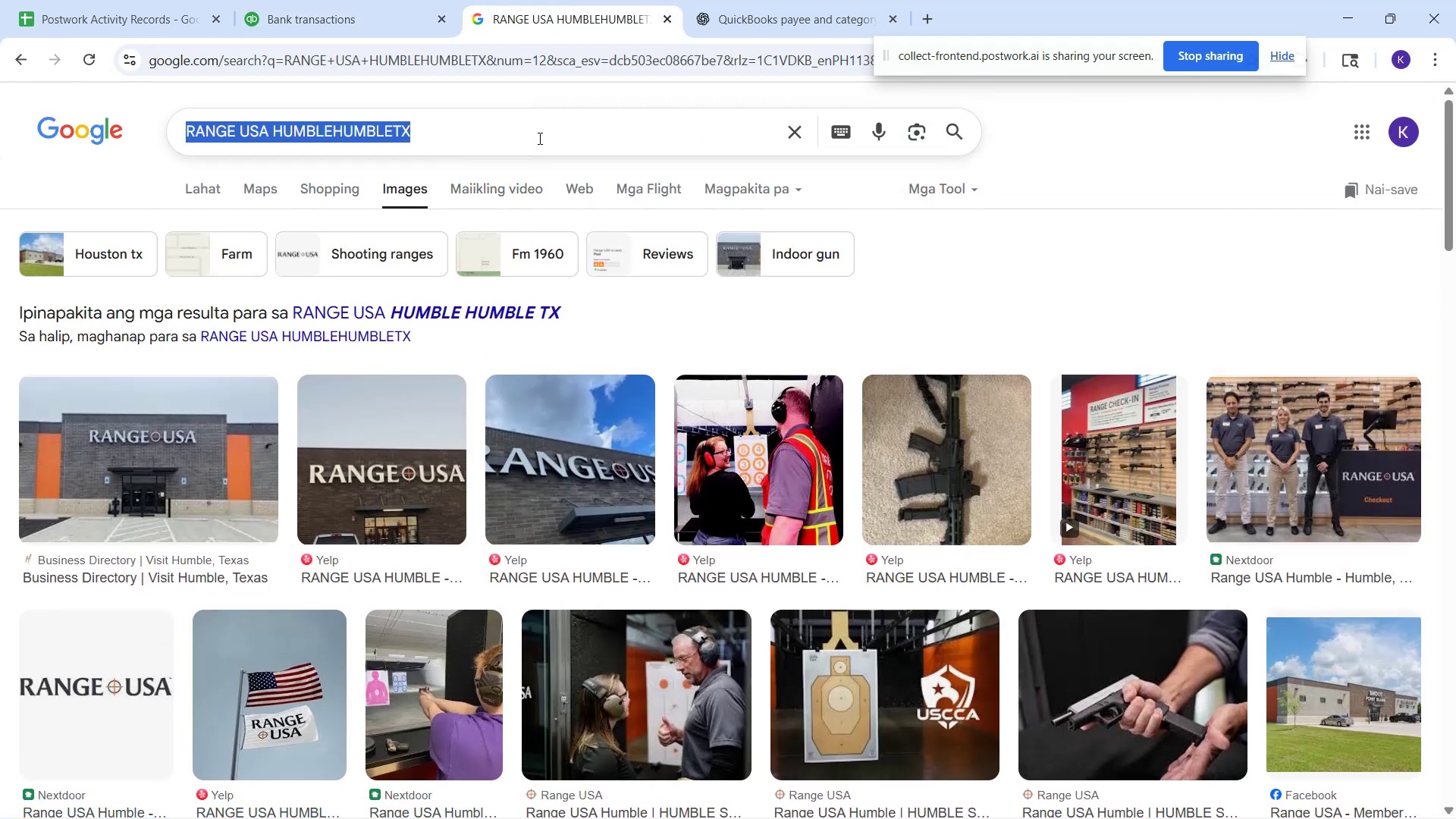 
key(Control+V)
 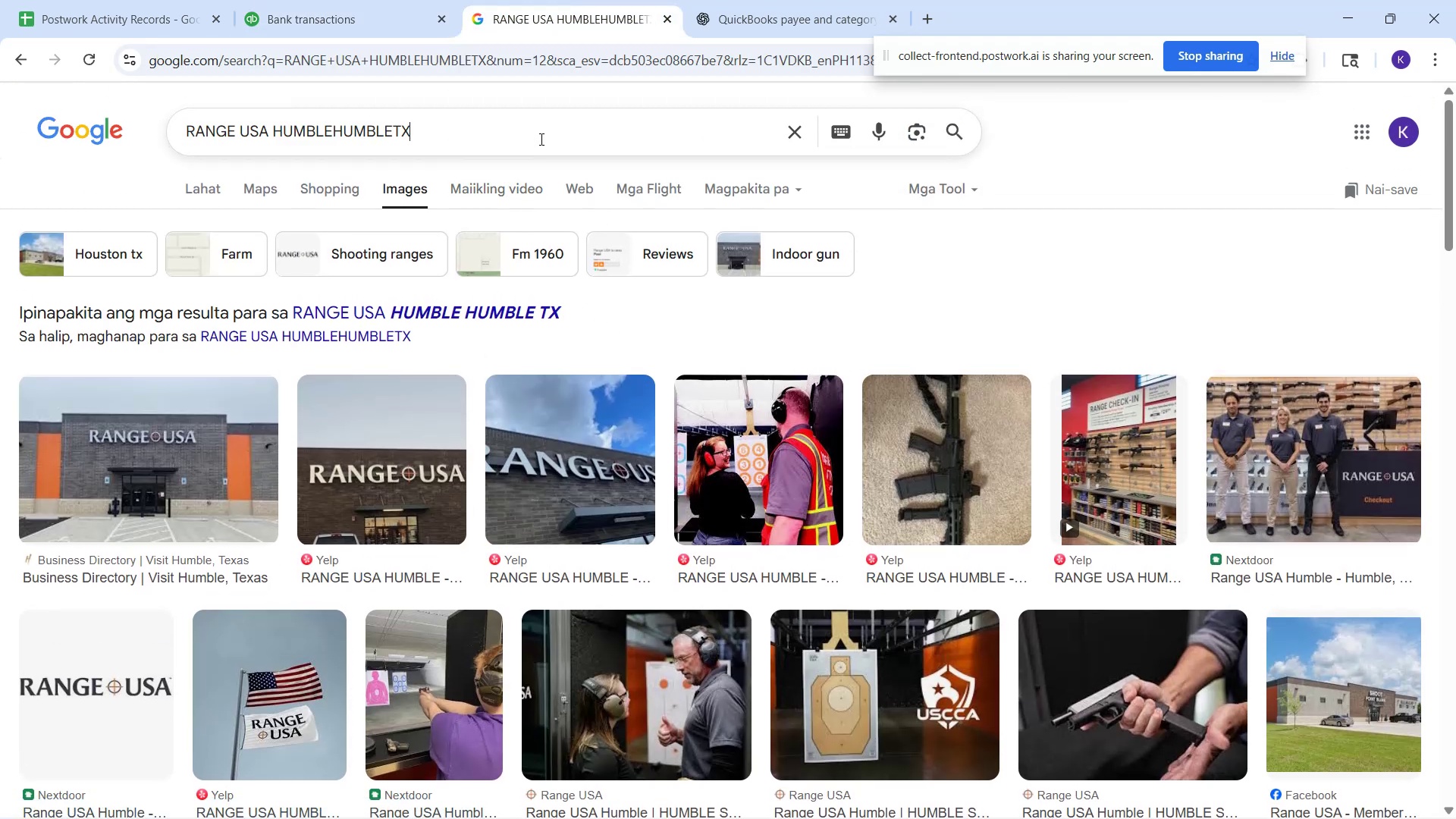 
key(Enter)
 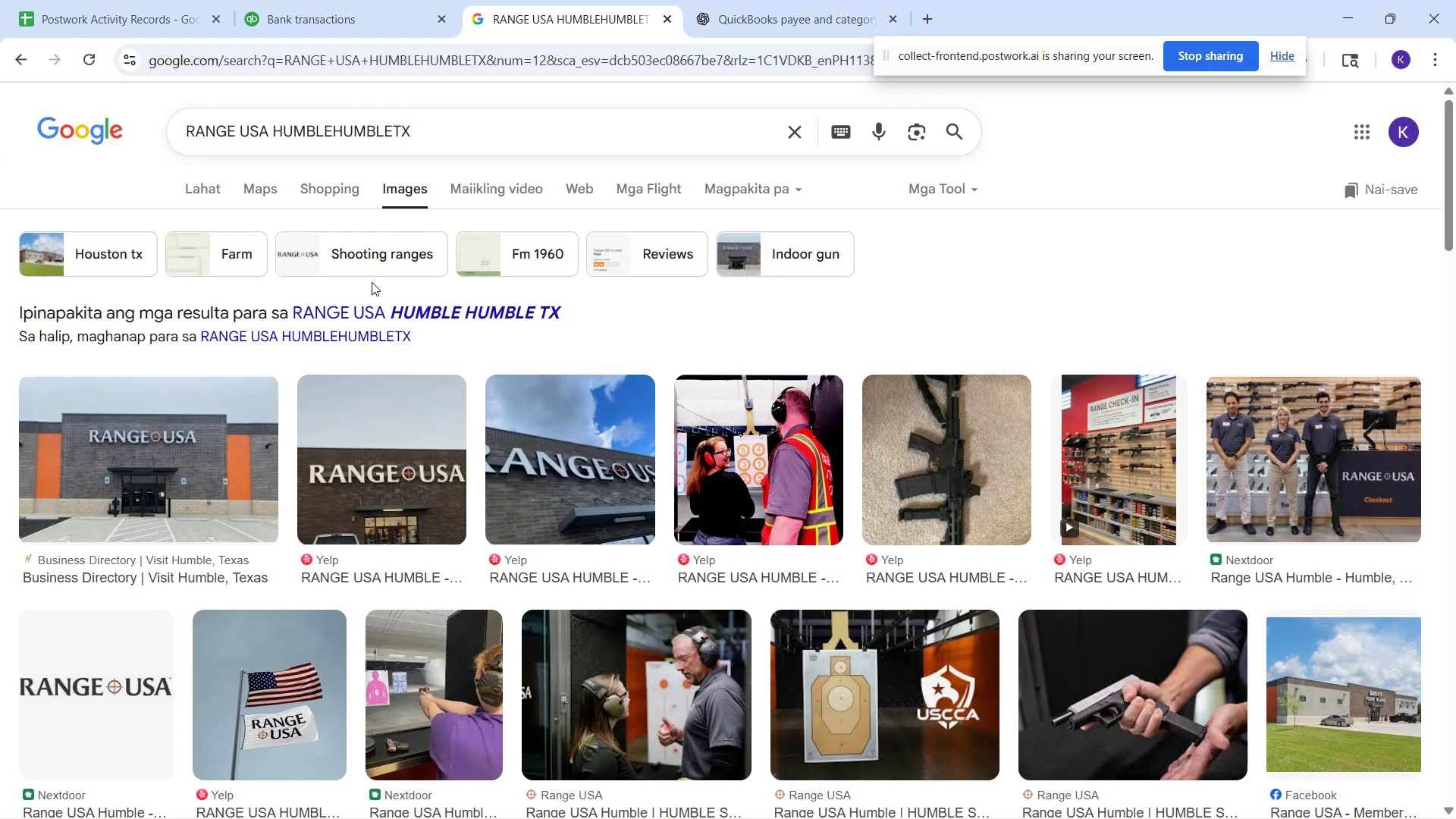 
wait(14.97)
 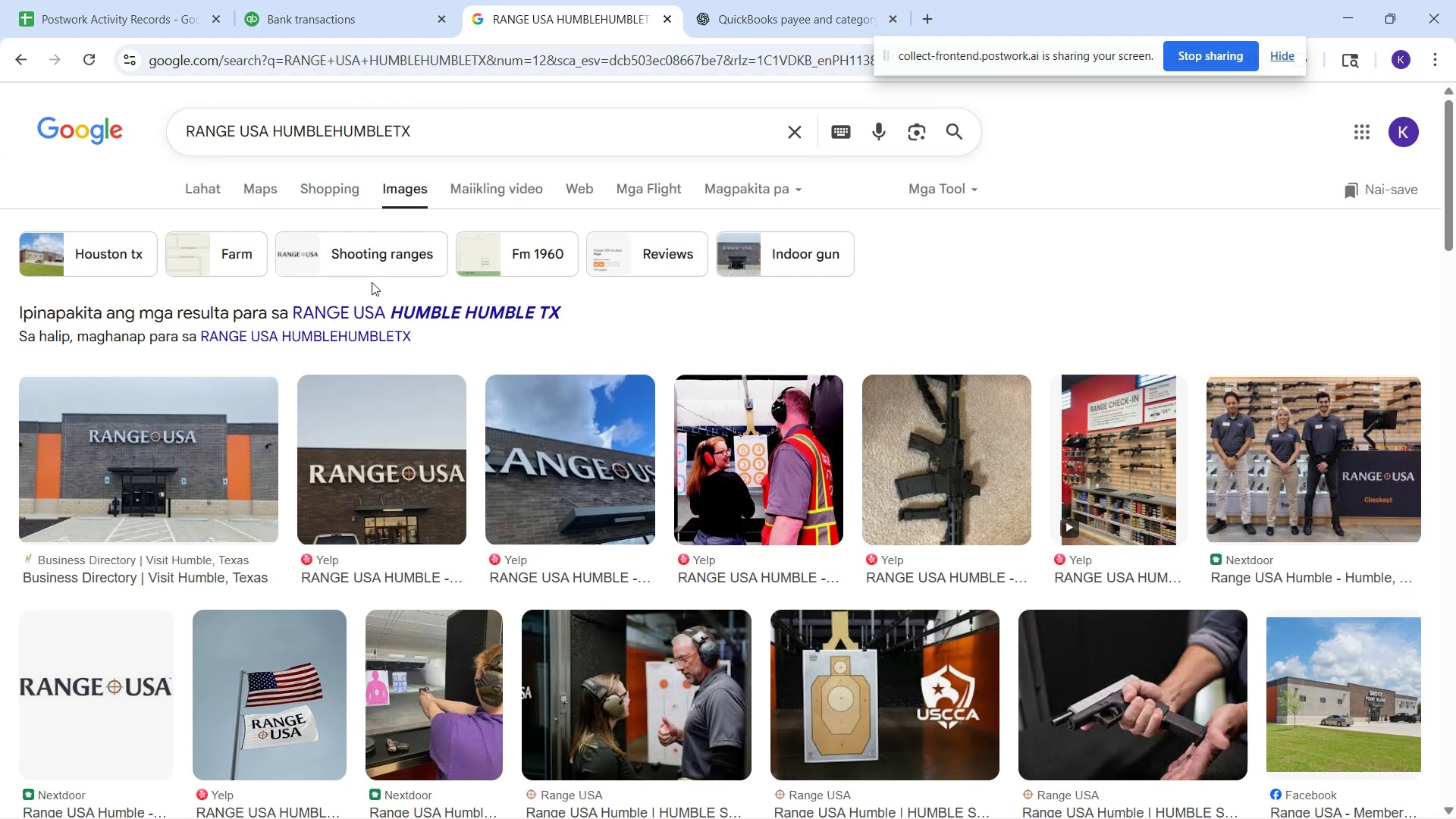 
left_click_drag(start_coordinate=[425, 139], to_coordinate=[178, 127])
 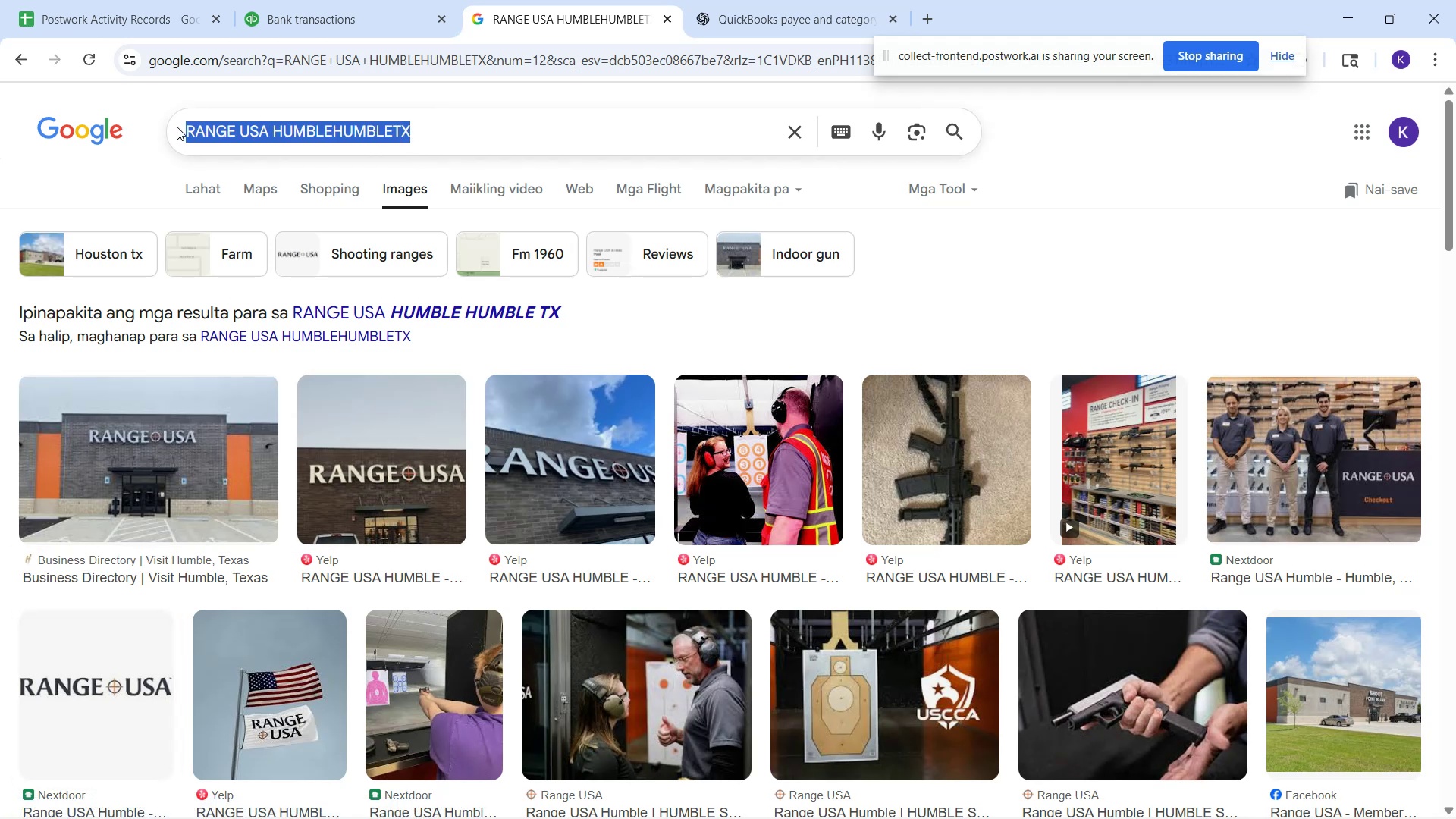 
key(Control+V)
 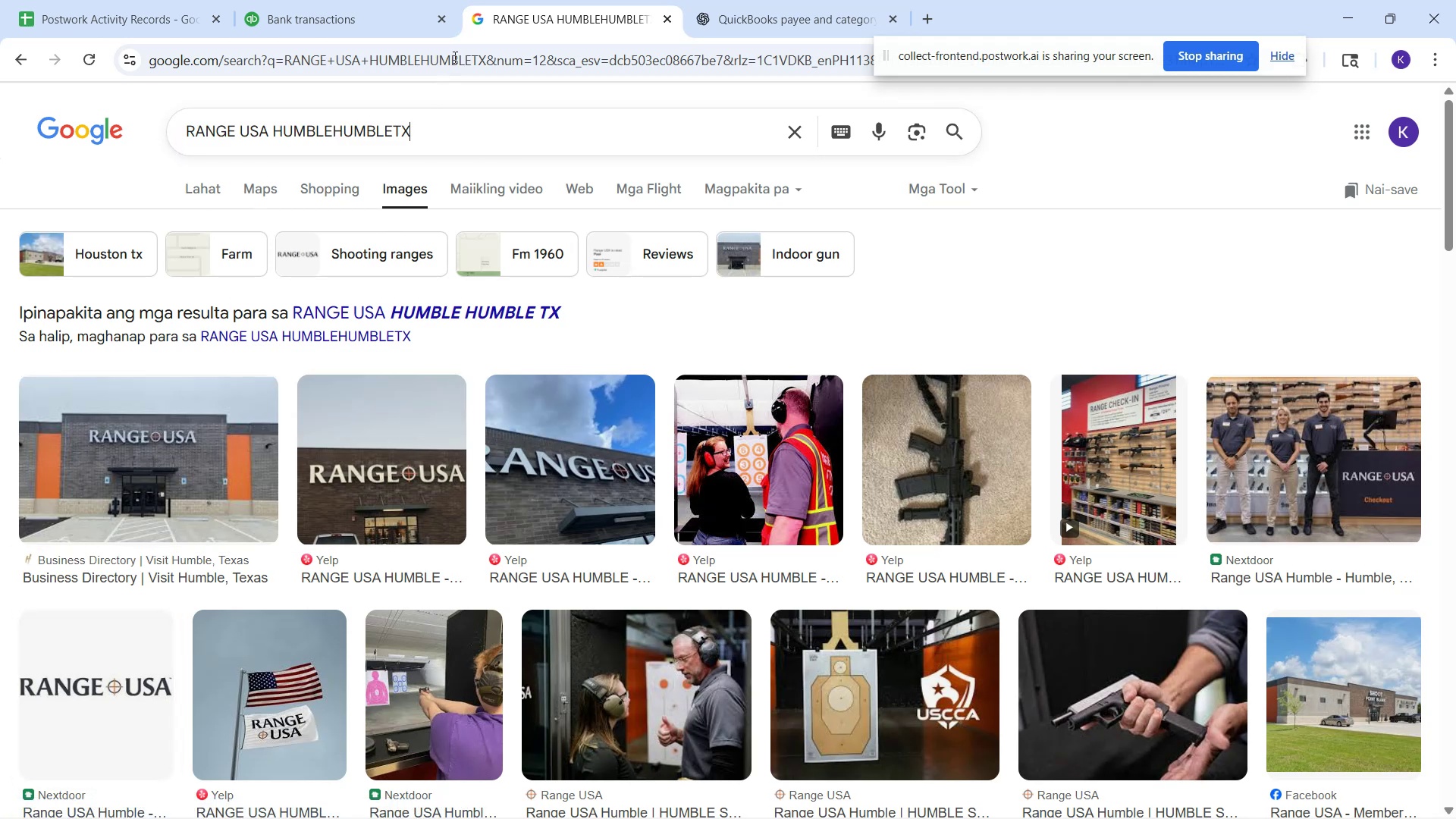 
left_click_drag(start_coordinate=[381, 7], to_coordinate=[378, 11])
 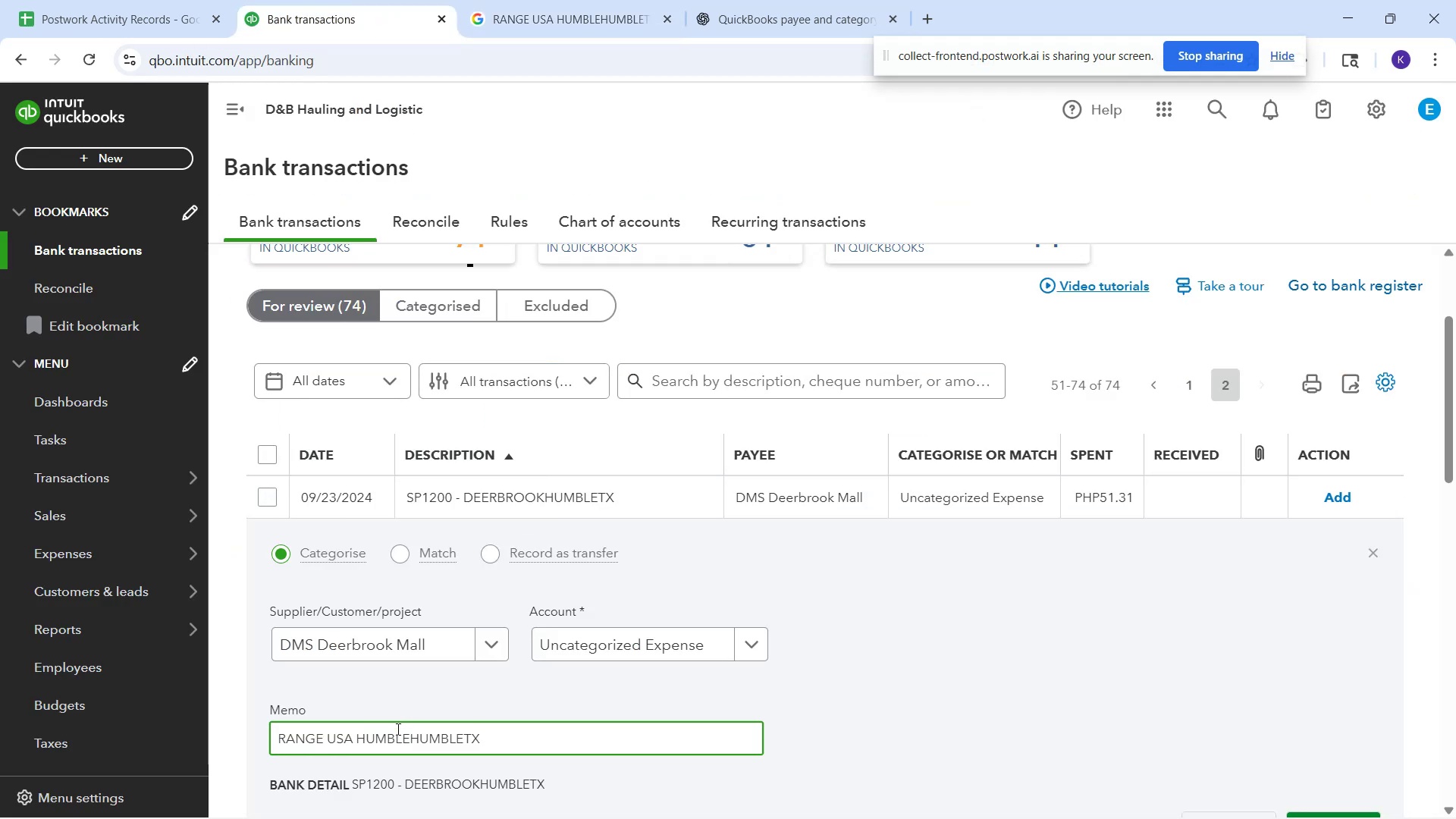 
left_click([394, 742])
 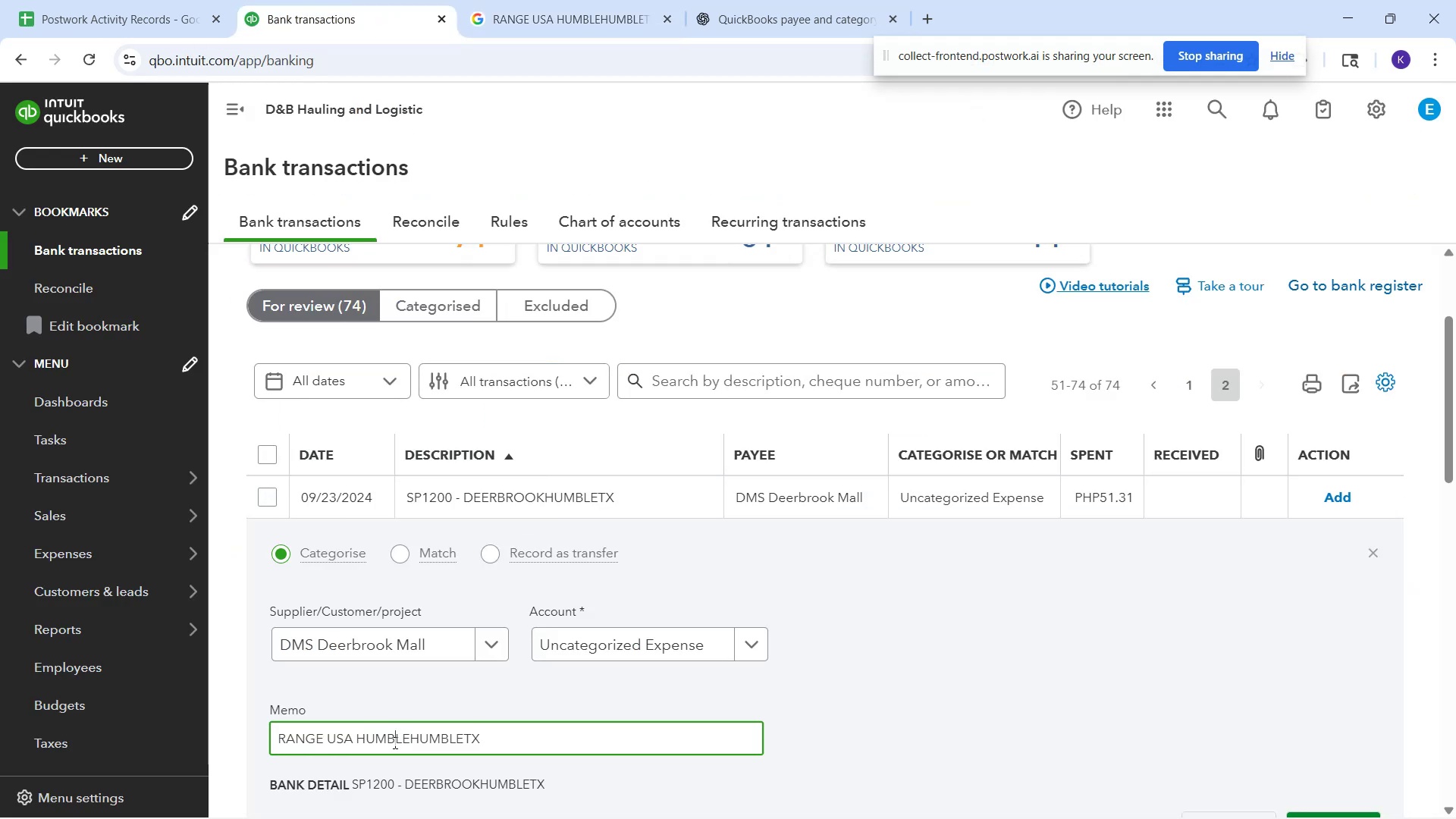 
hold_key(key=ControlLeft, duration=0.44)
 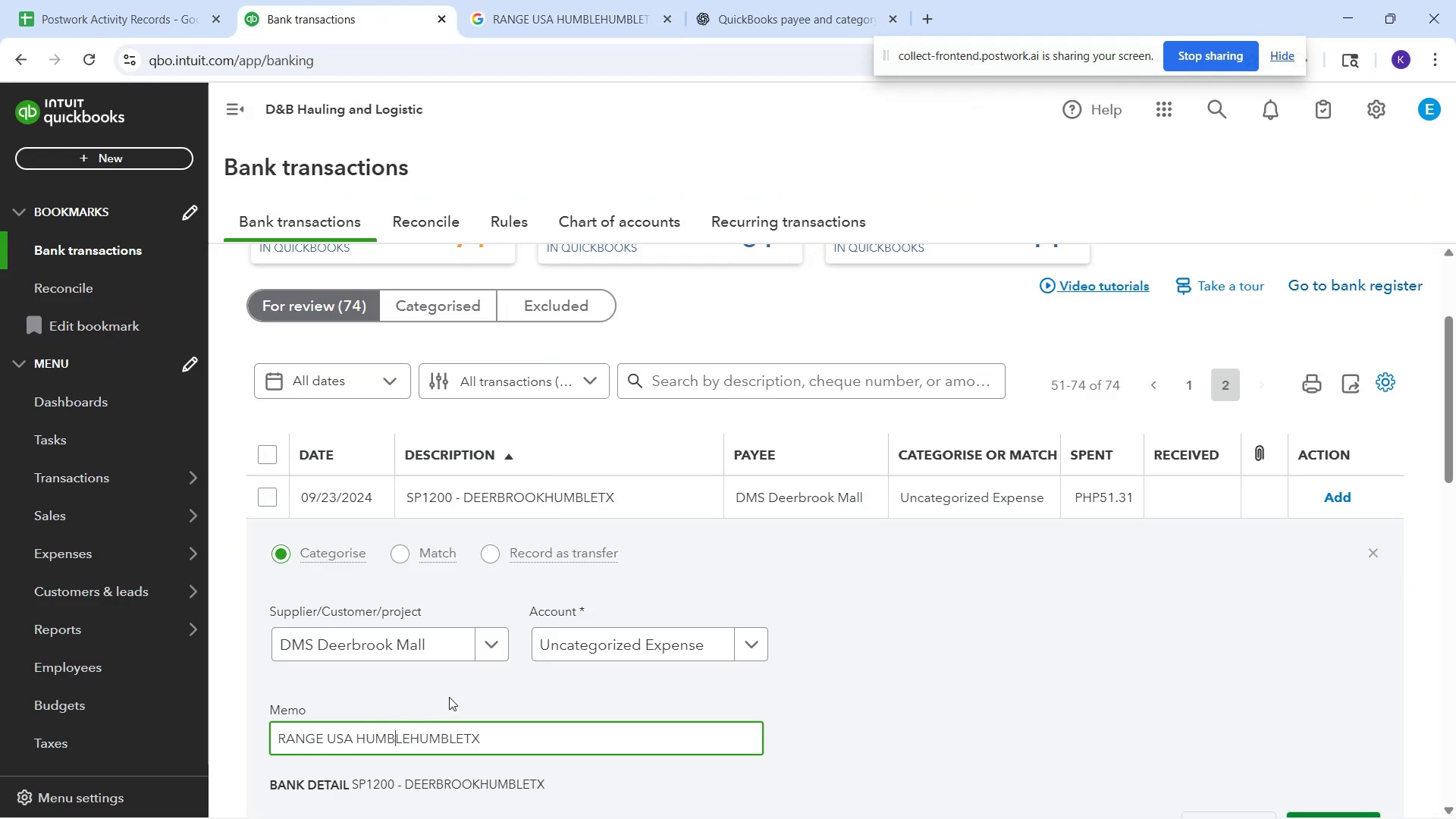 
left_click([449, 697])
 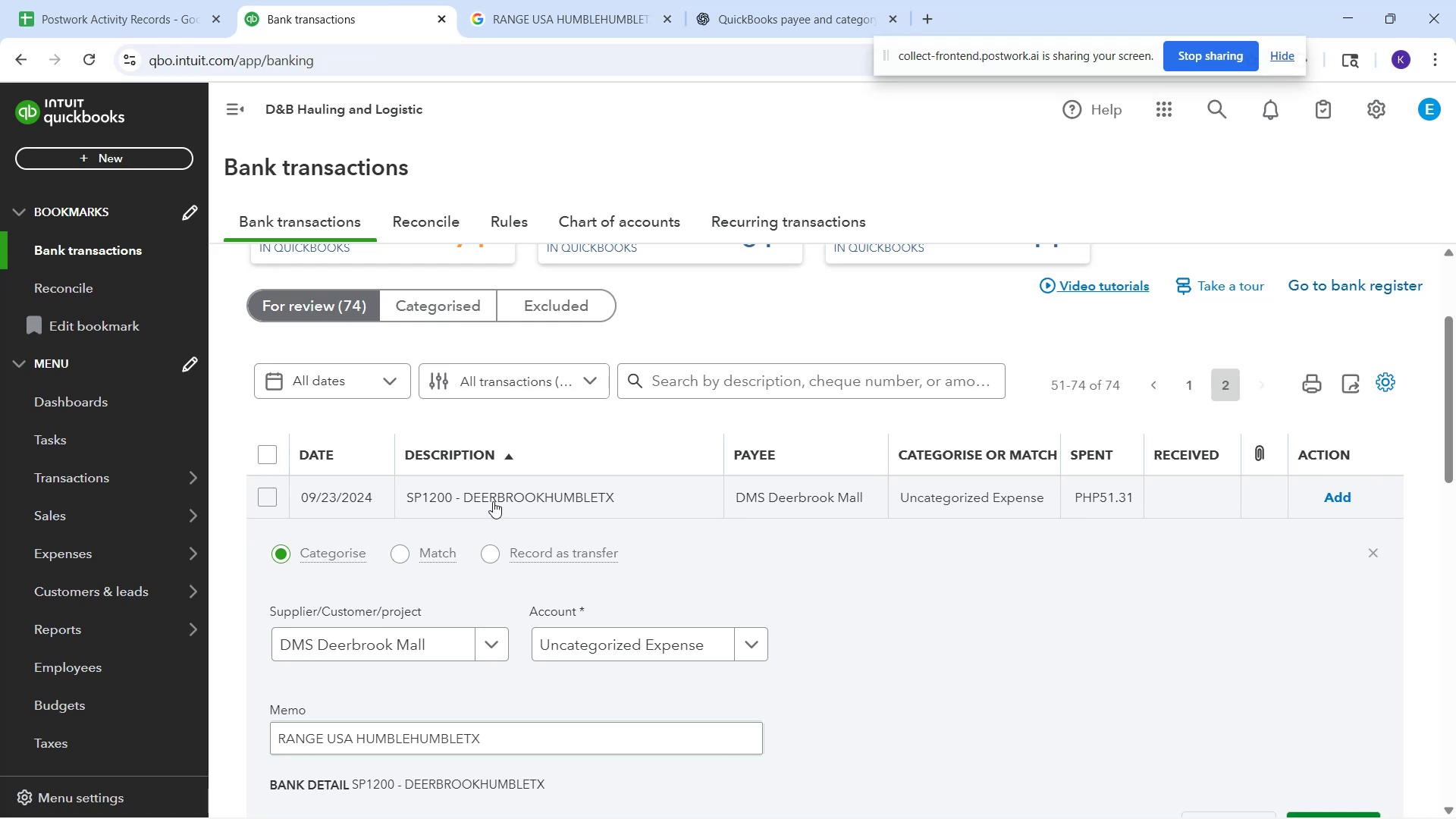 
left_click([495, 500])
 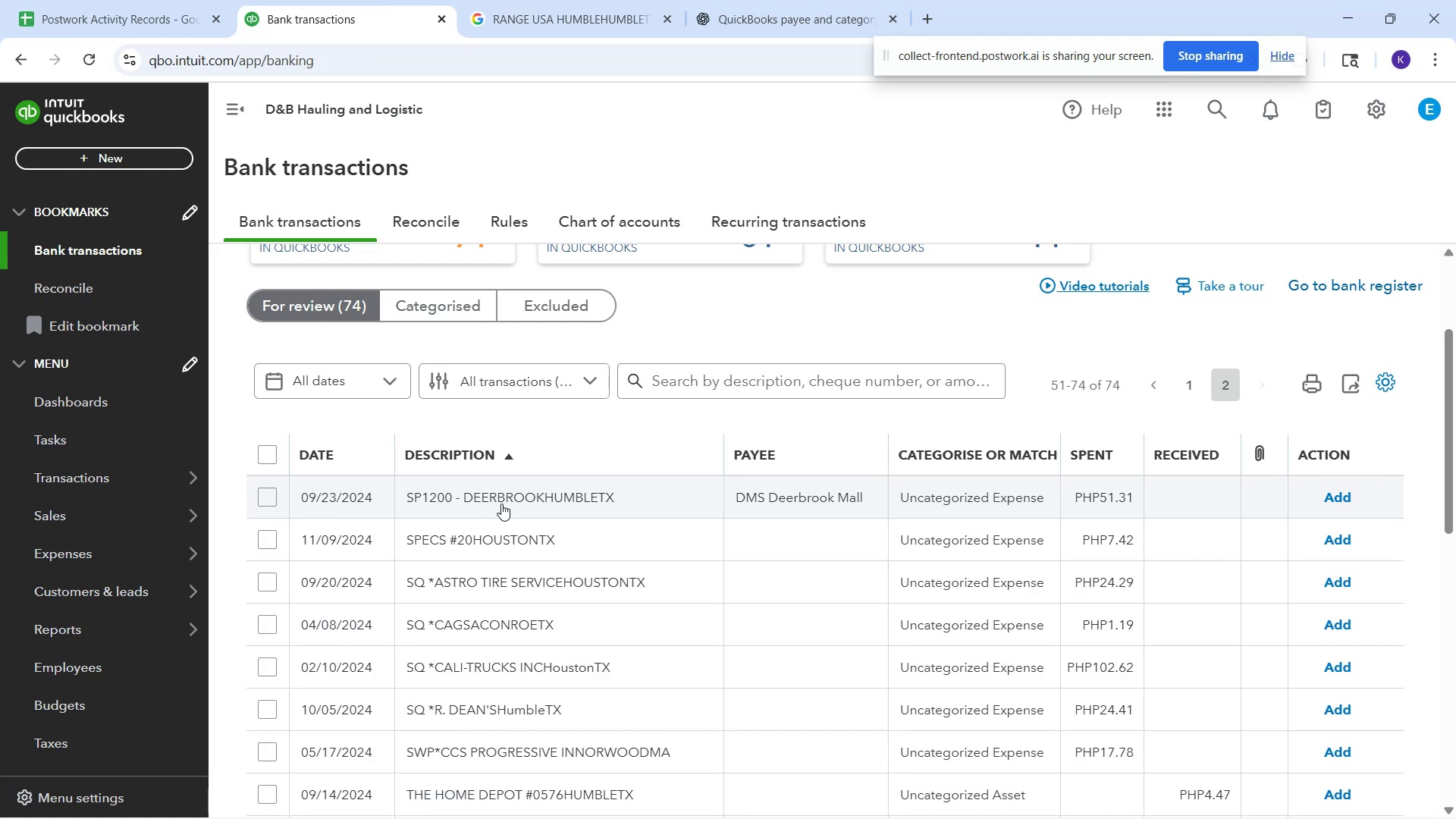 
left_click([501, 504])
 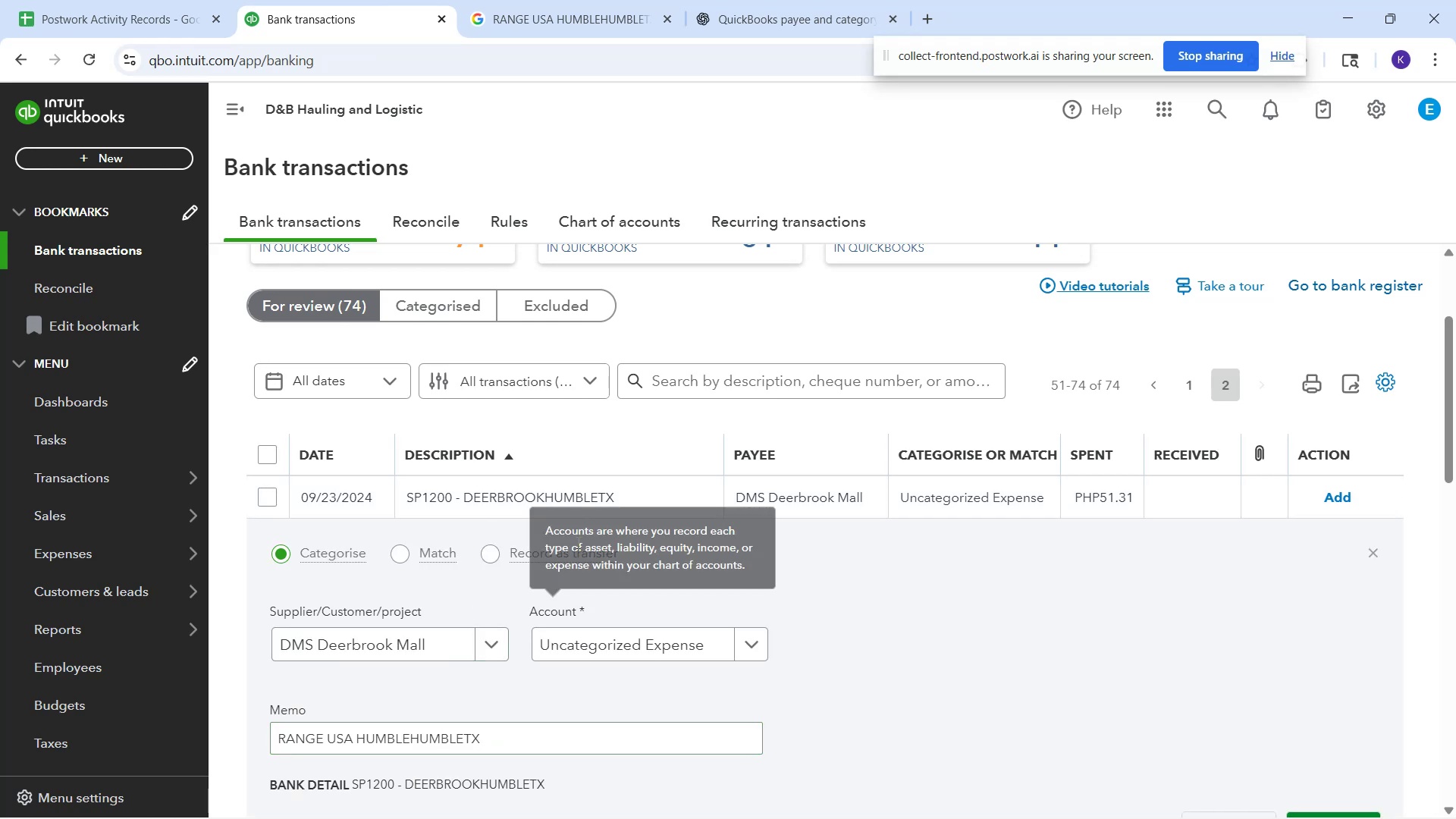 
left_click_drag(start_coordinate=[639, 505], to_coordinate=[389, 505])
 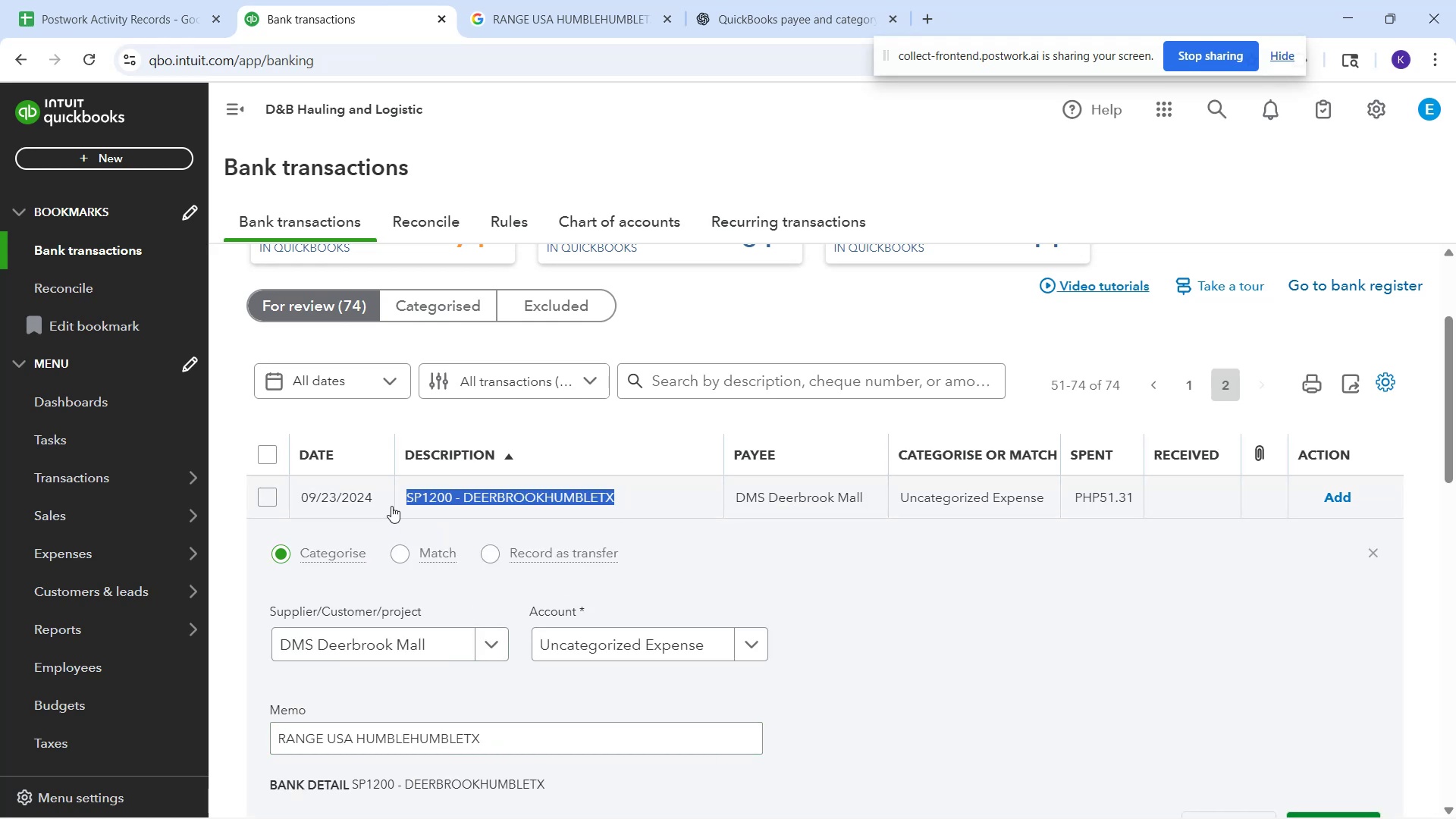 
key(Control+C)
 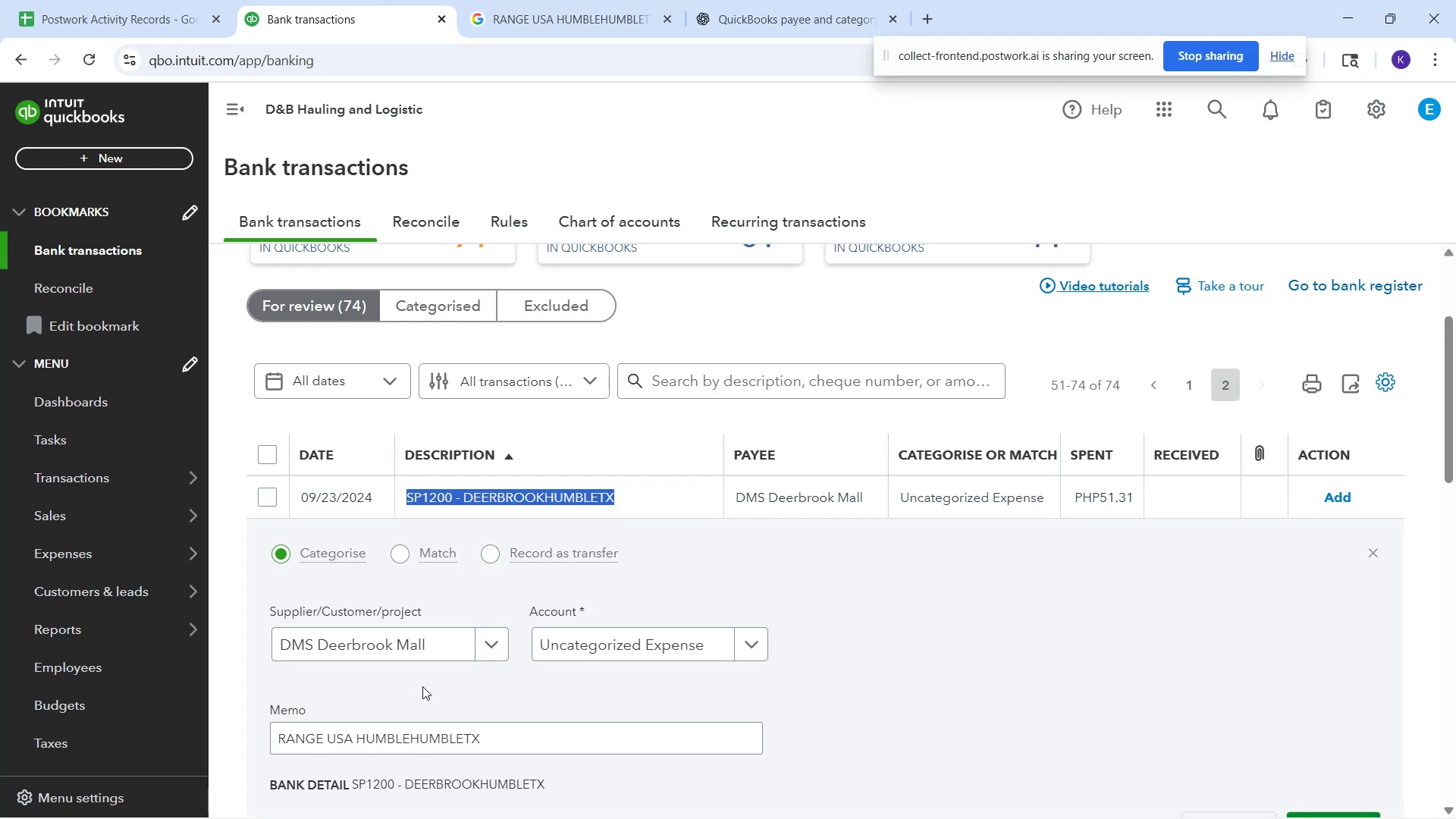 
left_click([404, 744])
 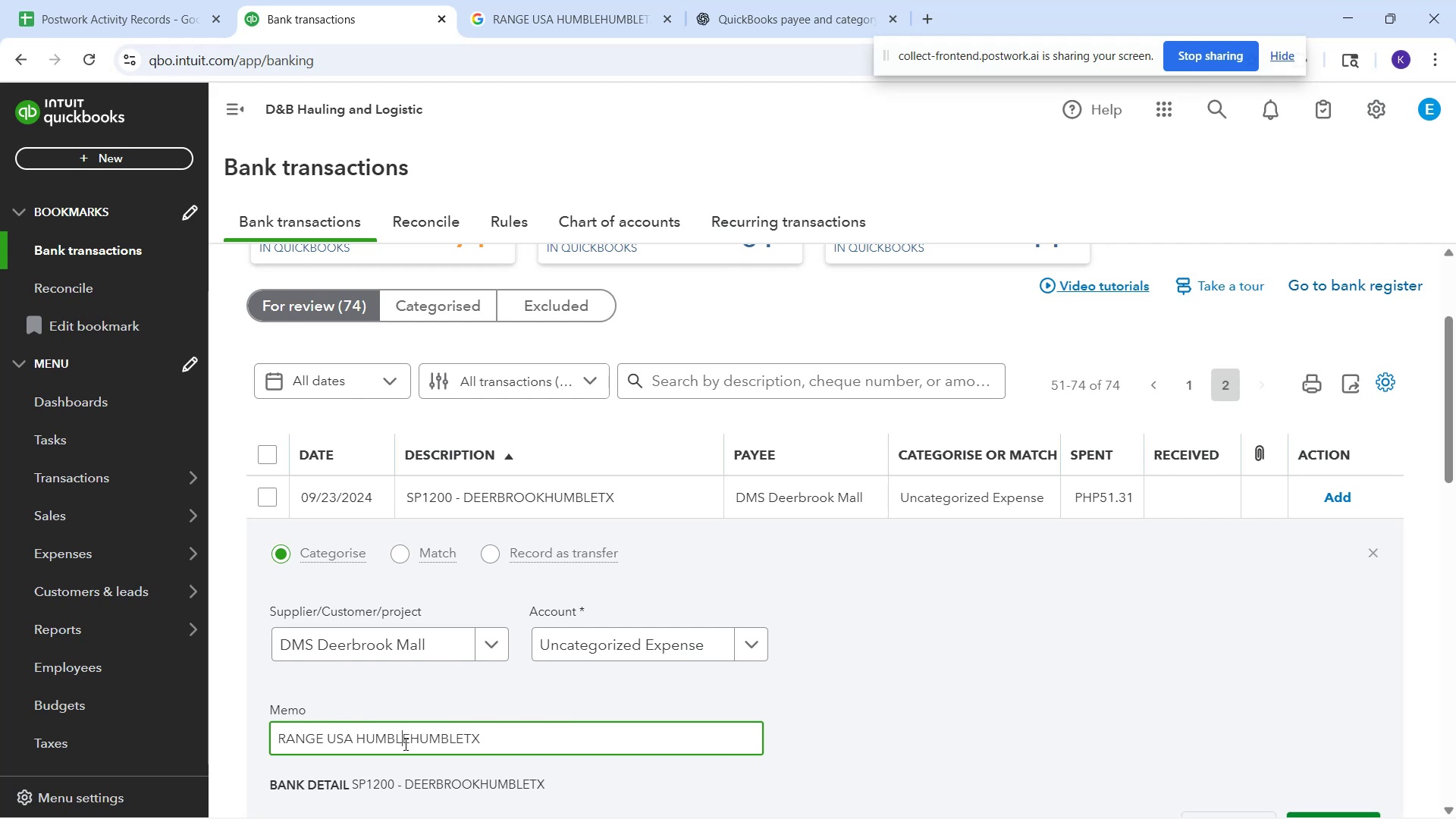 
key(Control+A)
 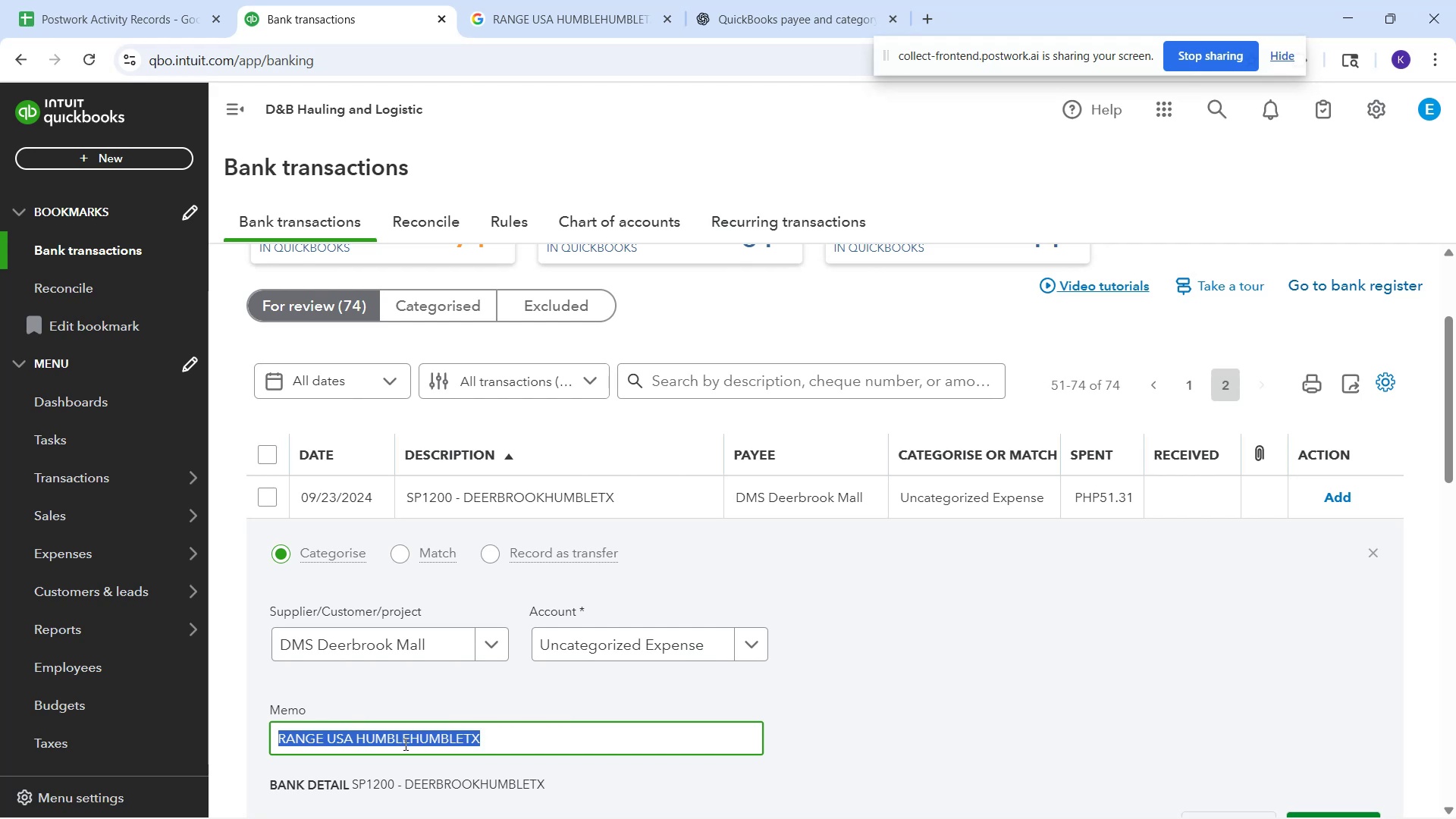 
key(Control+V)
 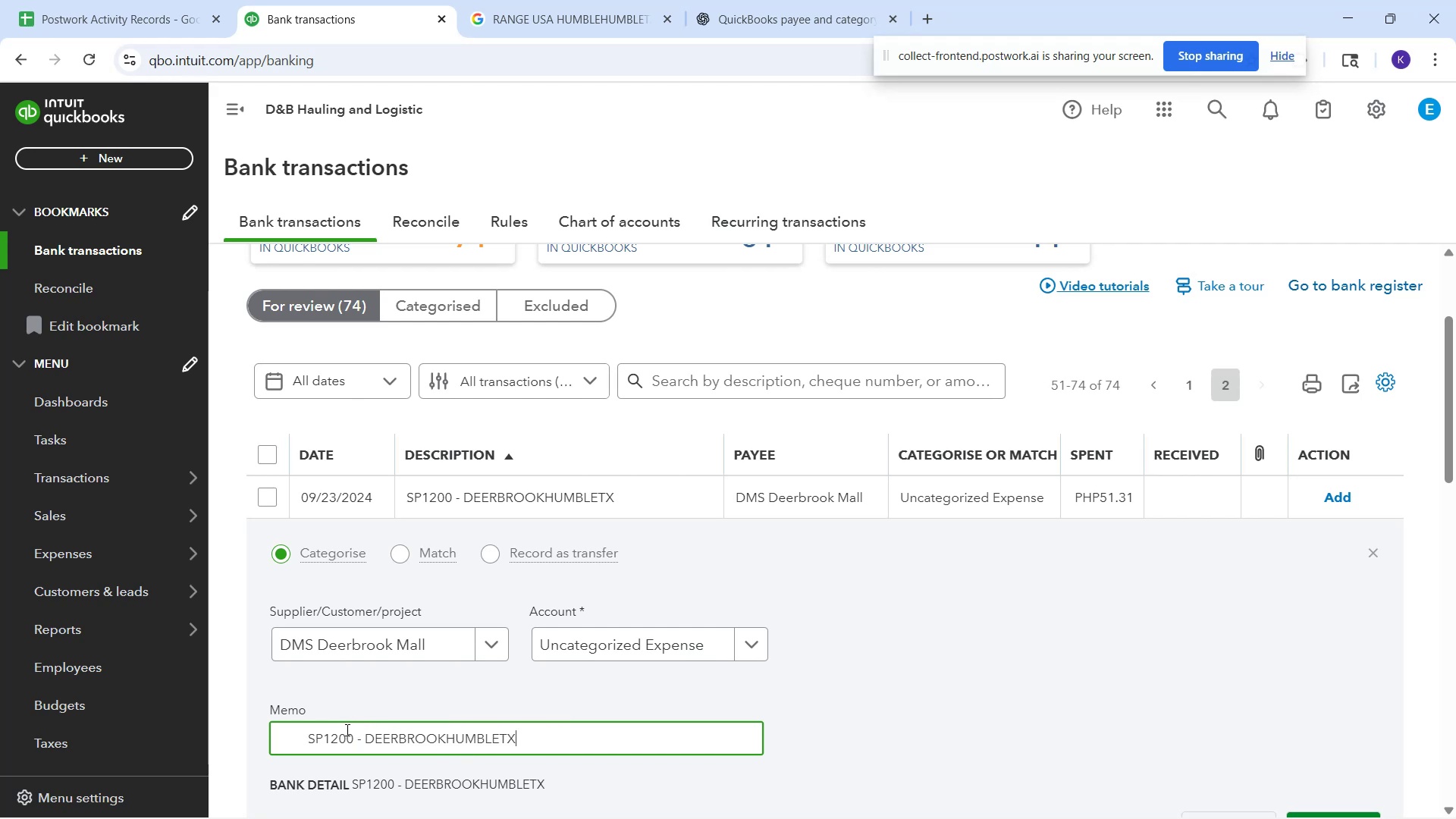 
left_click_drag(start_coordinate=[303, 737], to_coordinate=[220, 729])
 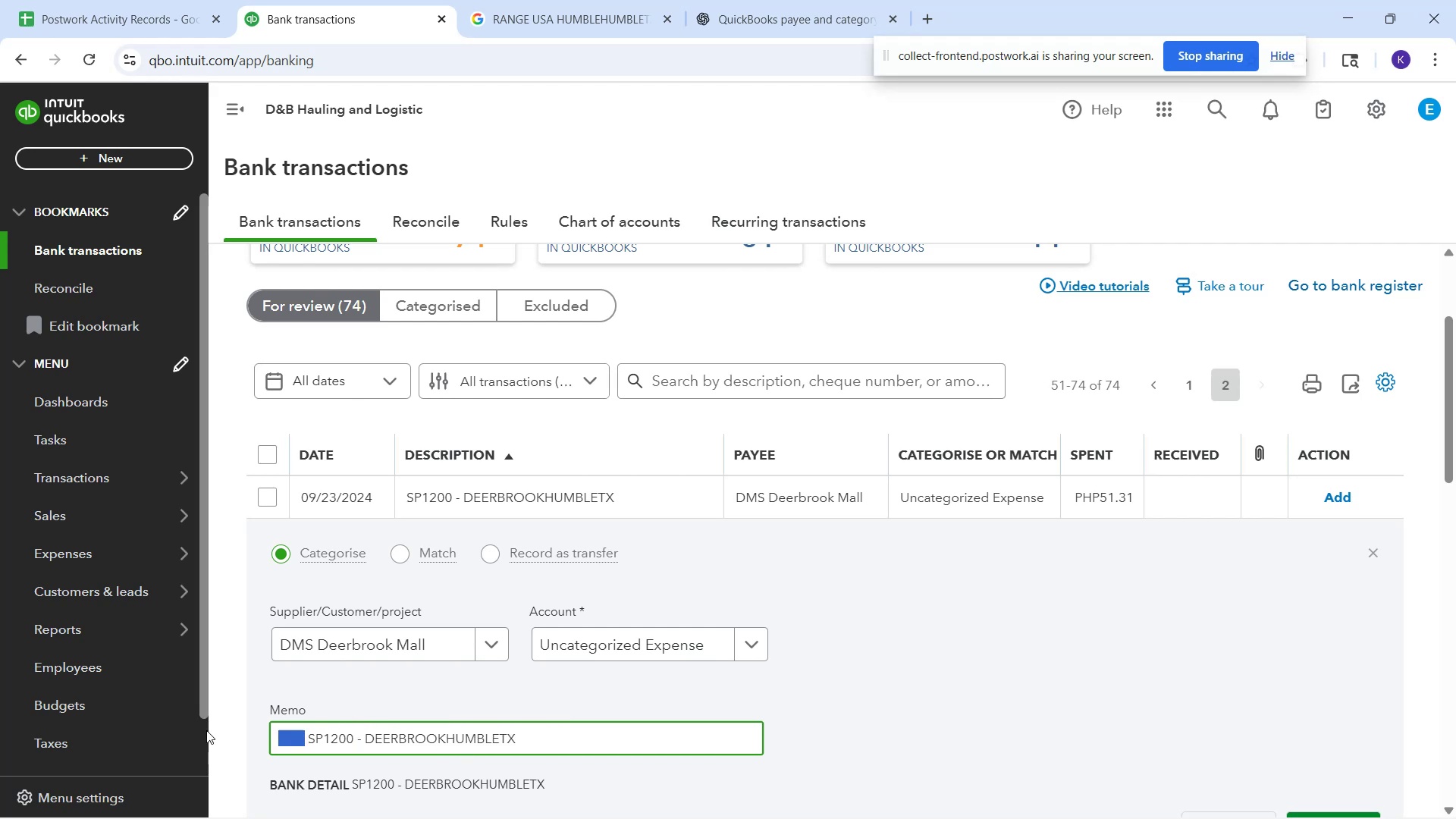 
key(Backspace)
 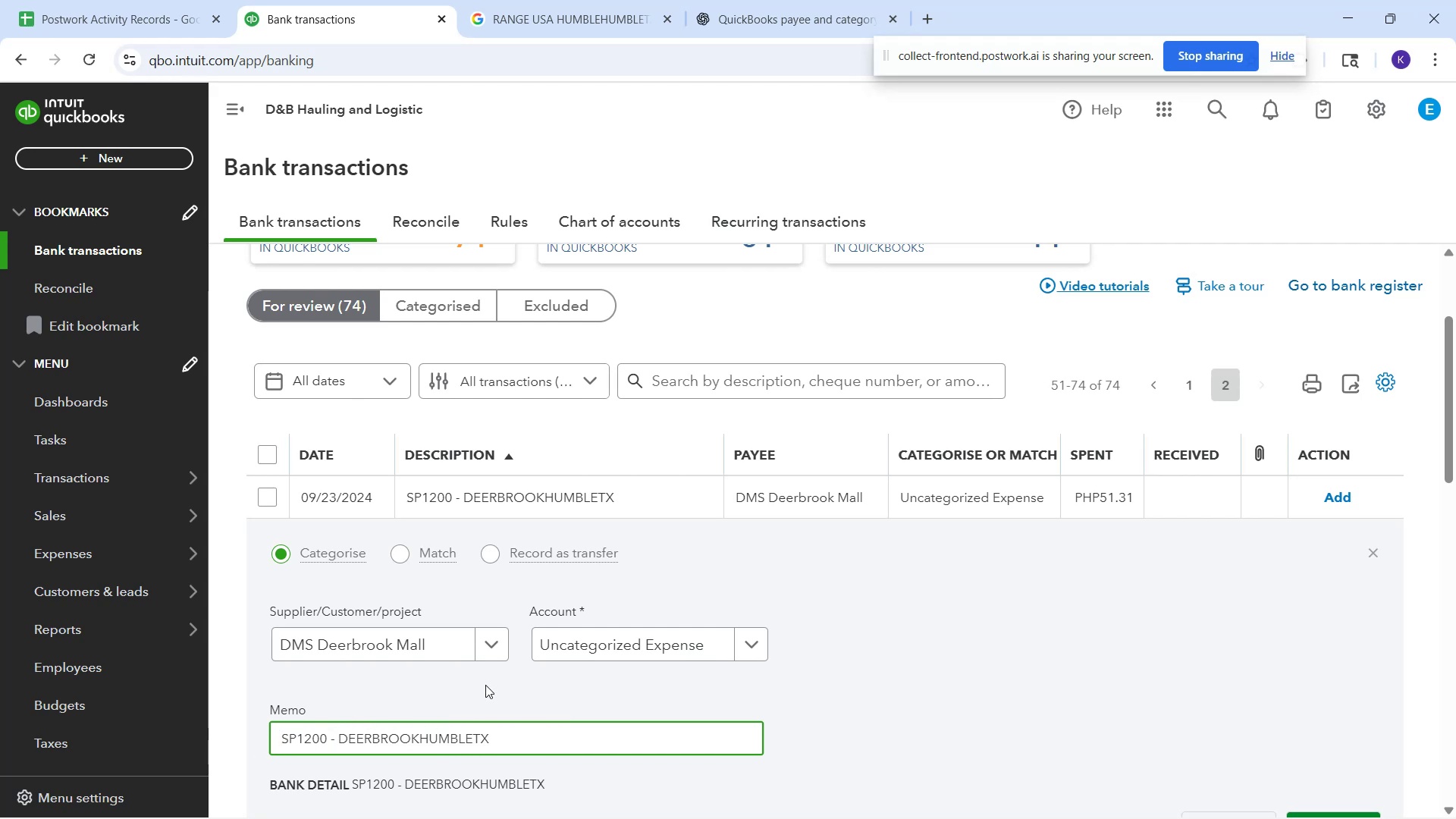 
left_click([485, 682])
 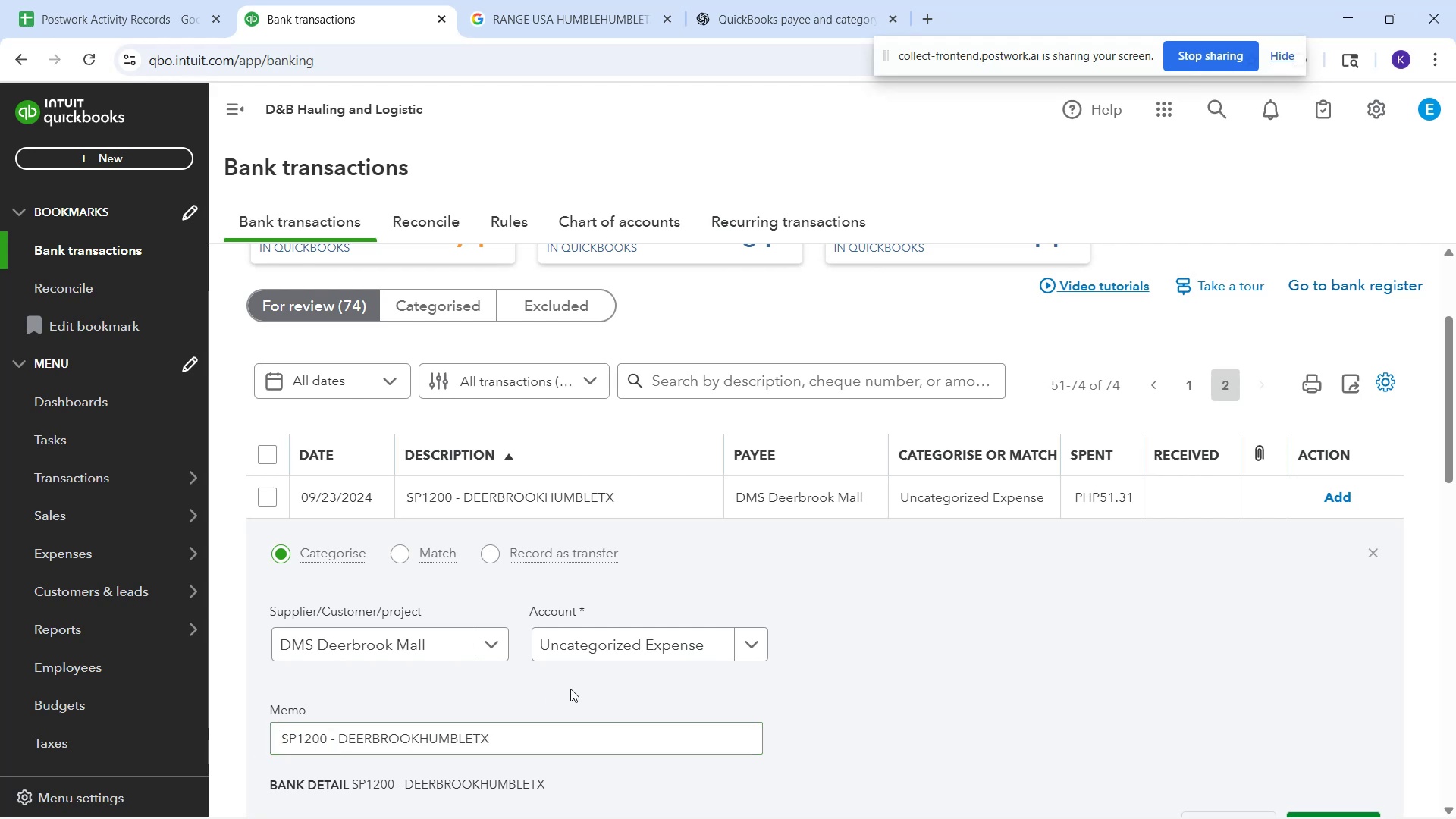 
left_click_drag(start_coordinate=[529, 740], to_coordinate=[266, 775])
 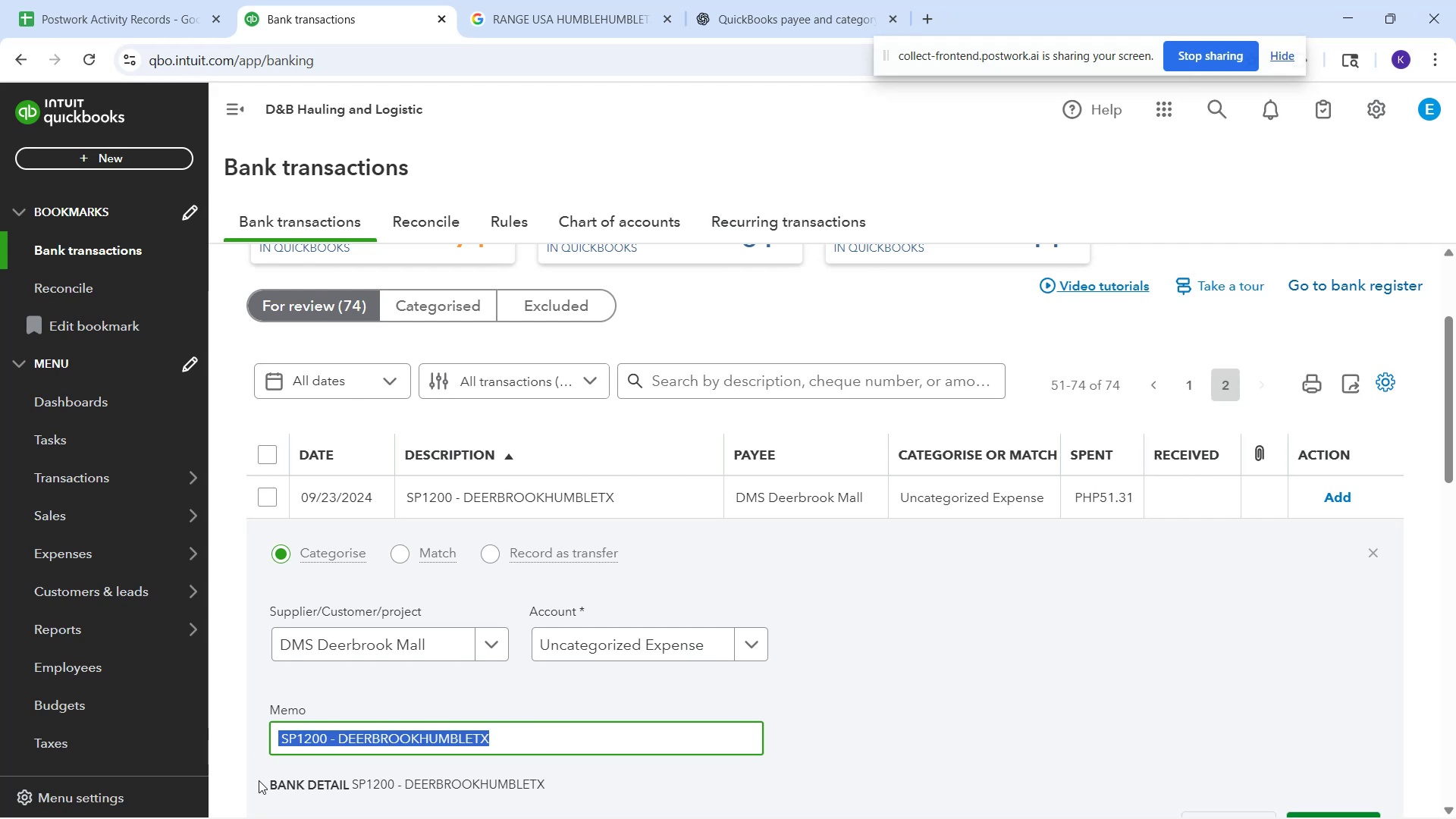 
key(Control+C)
 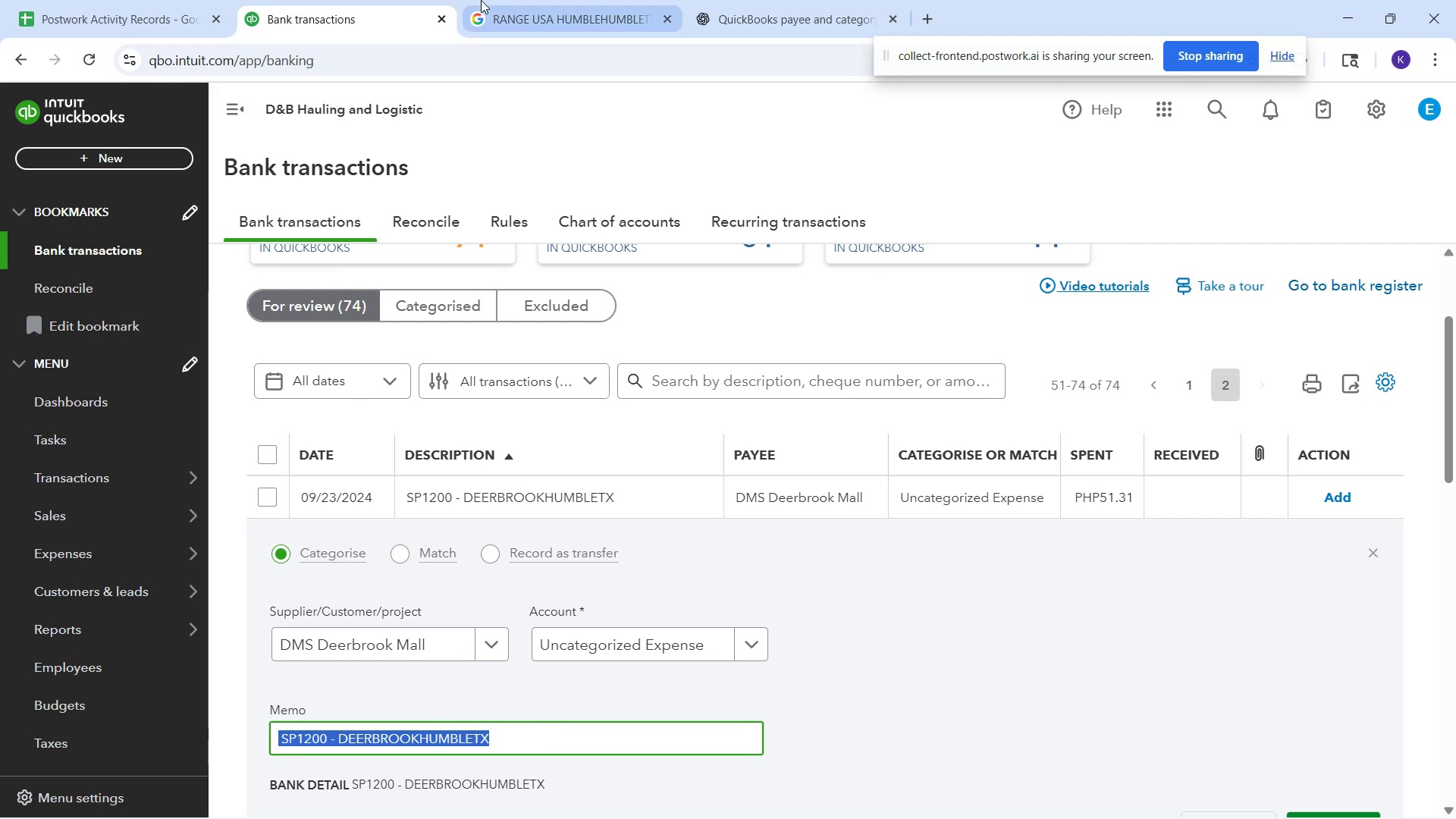 
left_click_drag(start_coordinate=[497, 11], to_coordinate=[494, 11])
 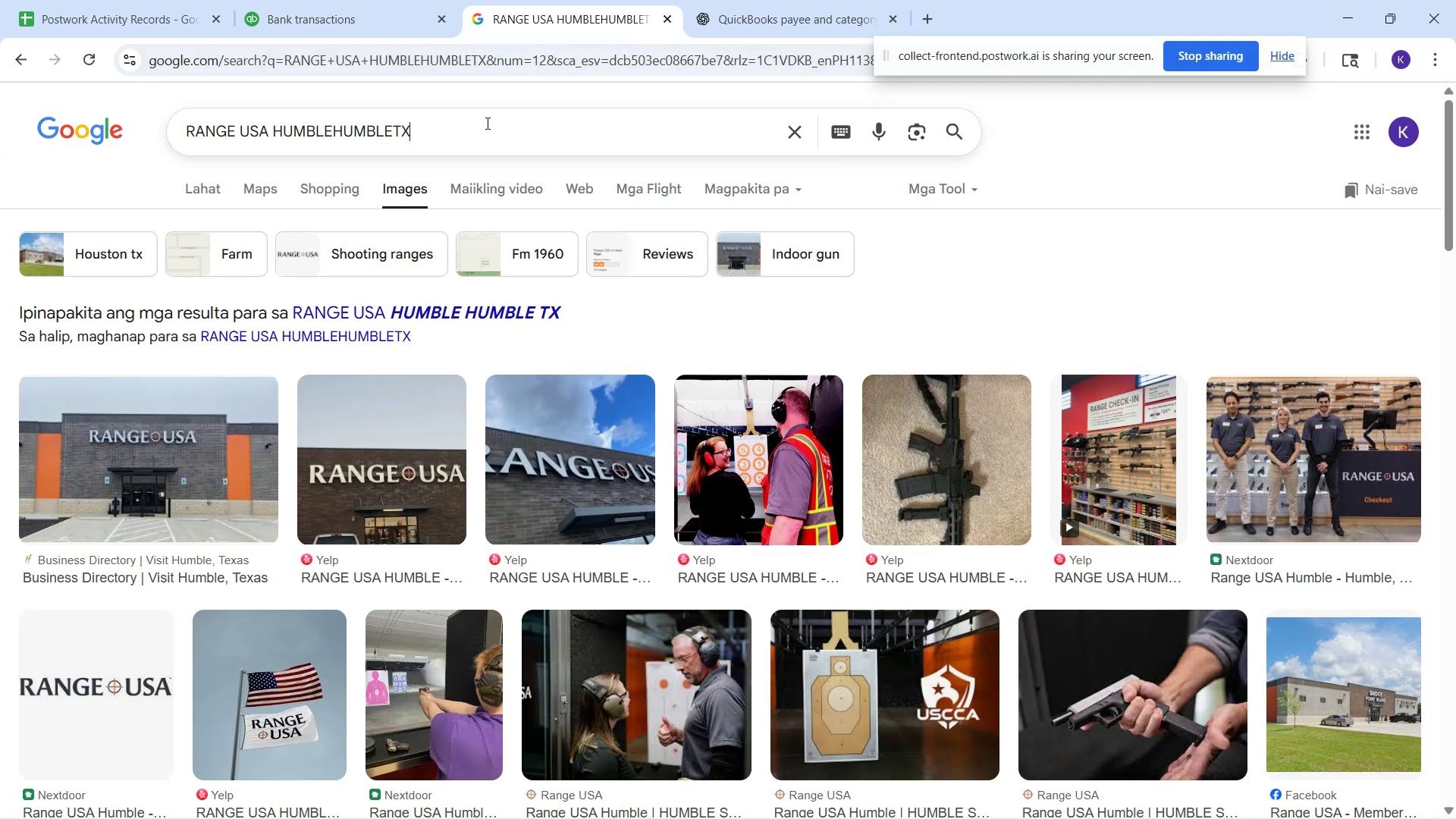 
key(Control+A)
 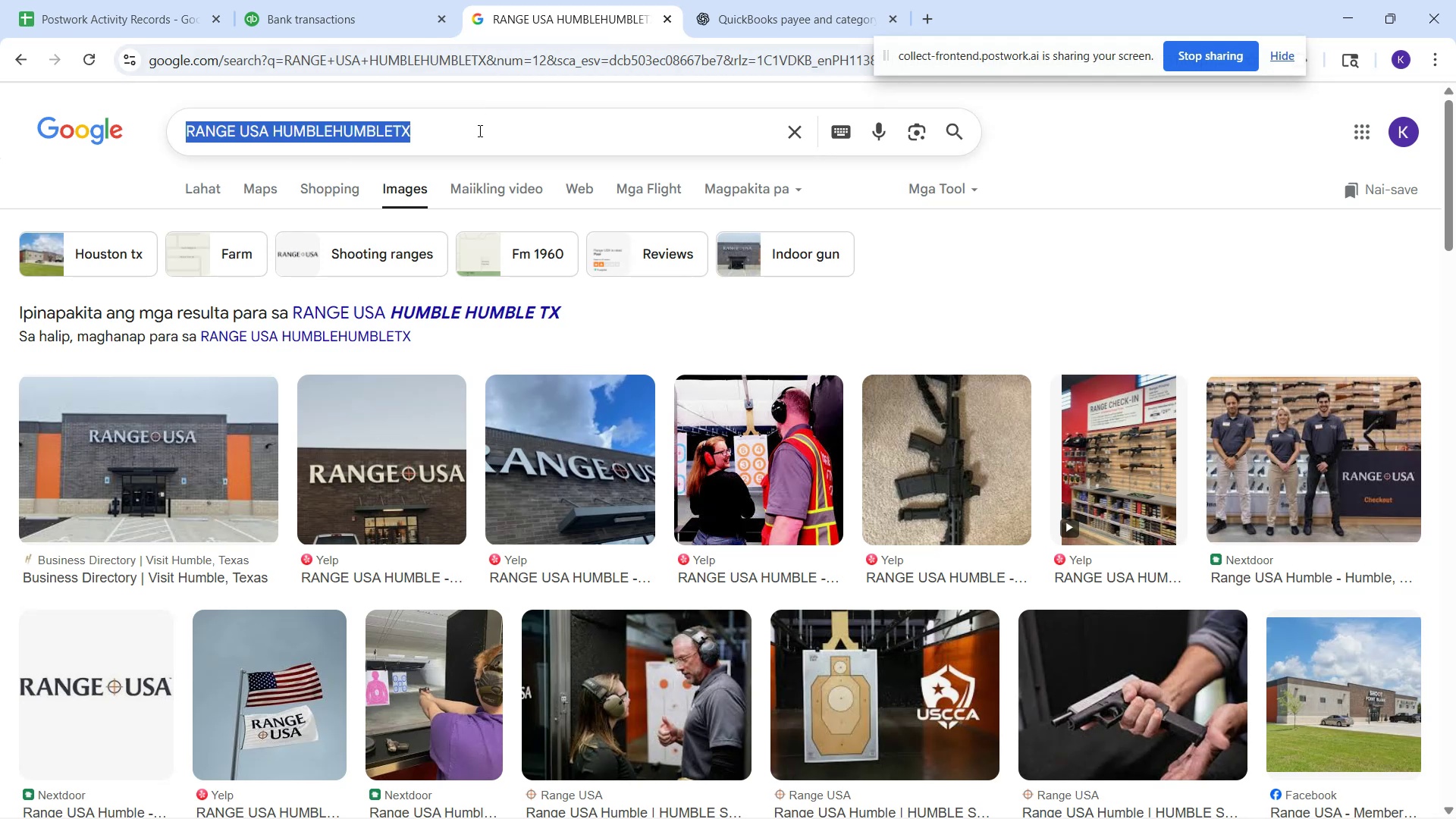 
key(Control+V)
 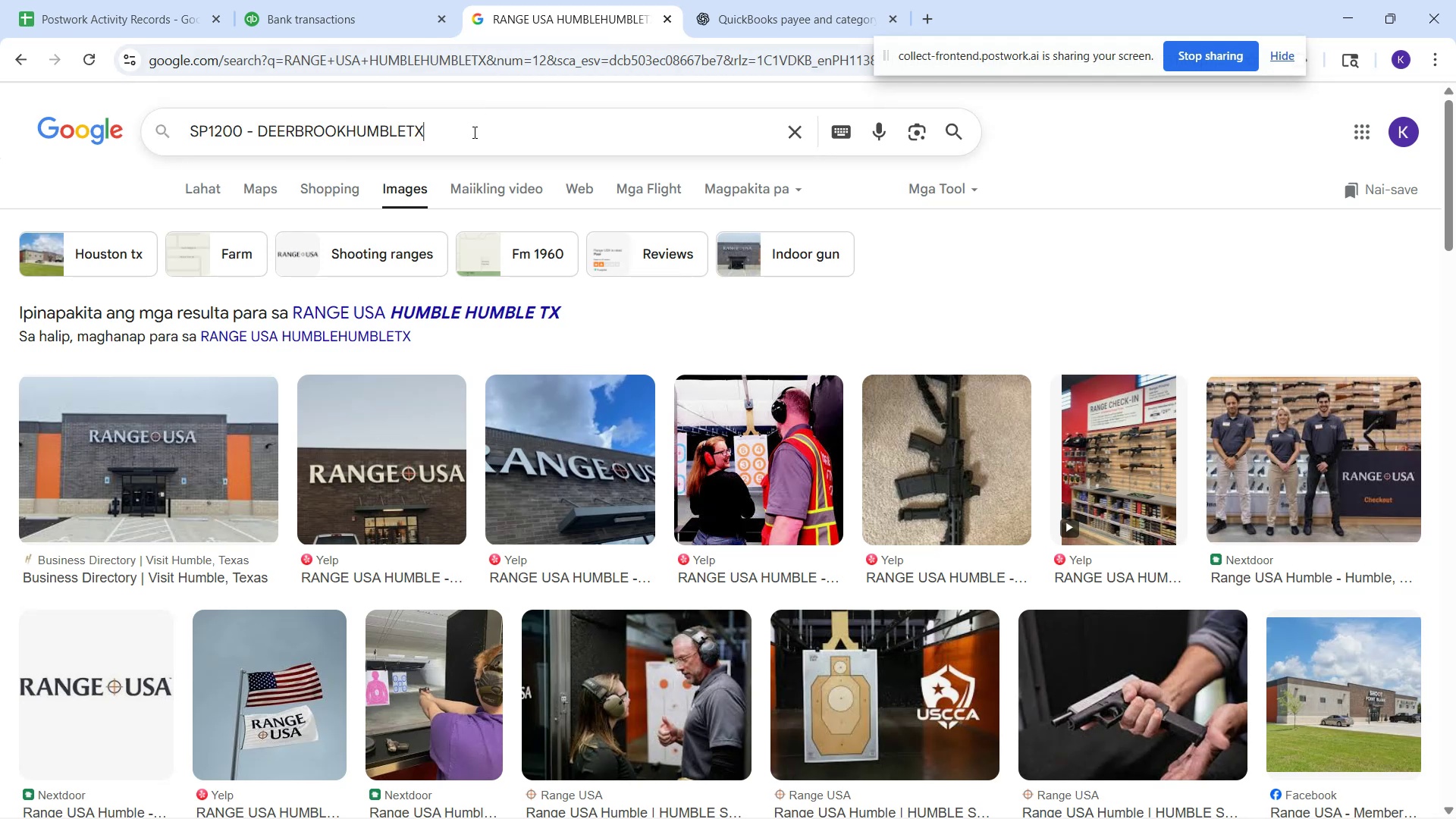 
key(Enter)
 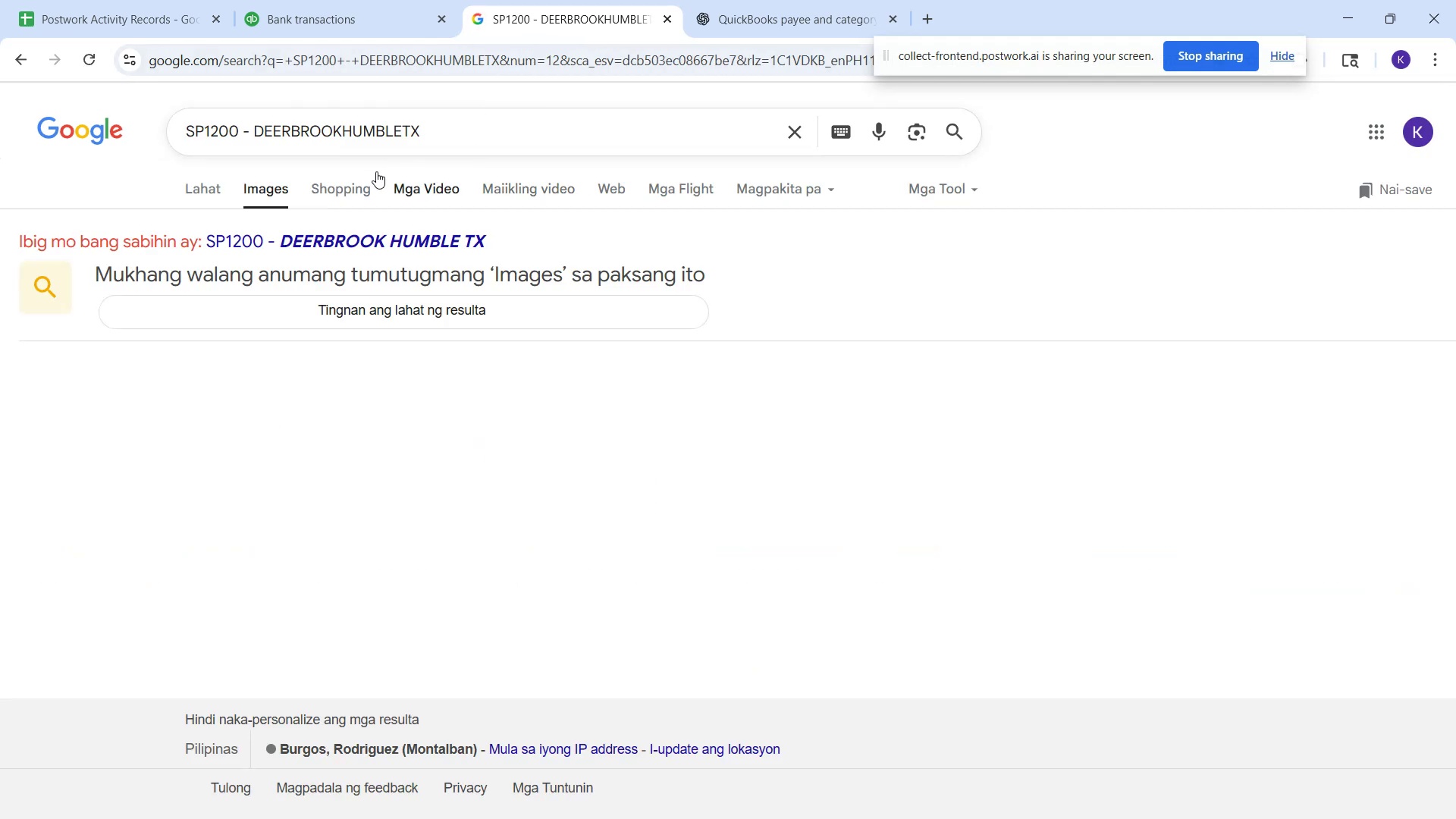 
left_click([217, 188])
 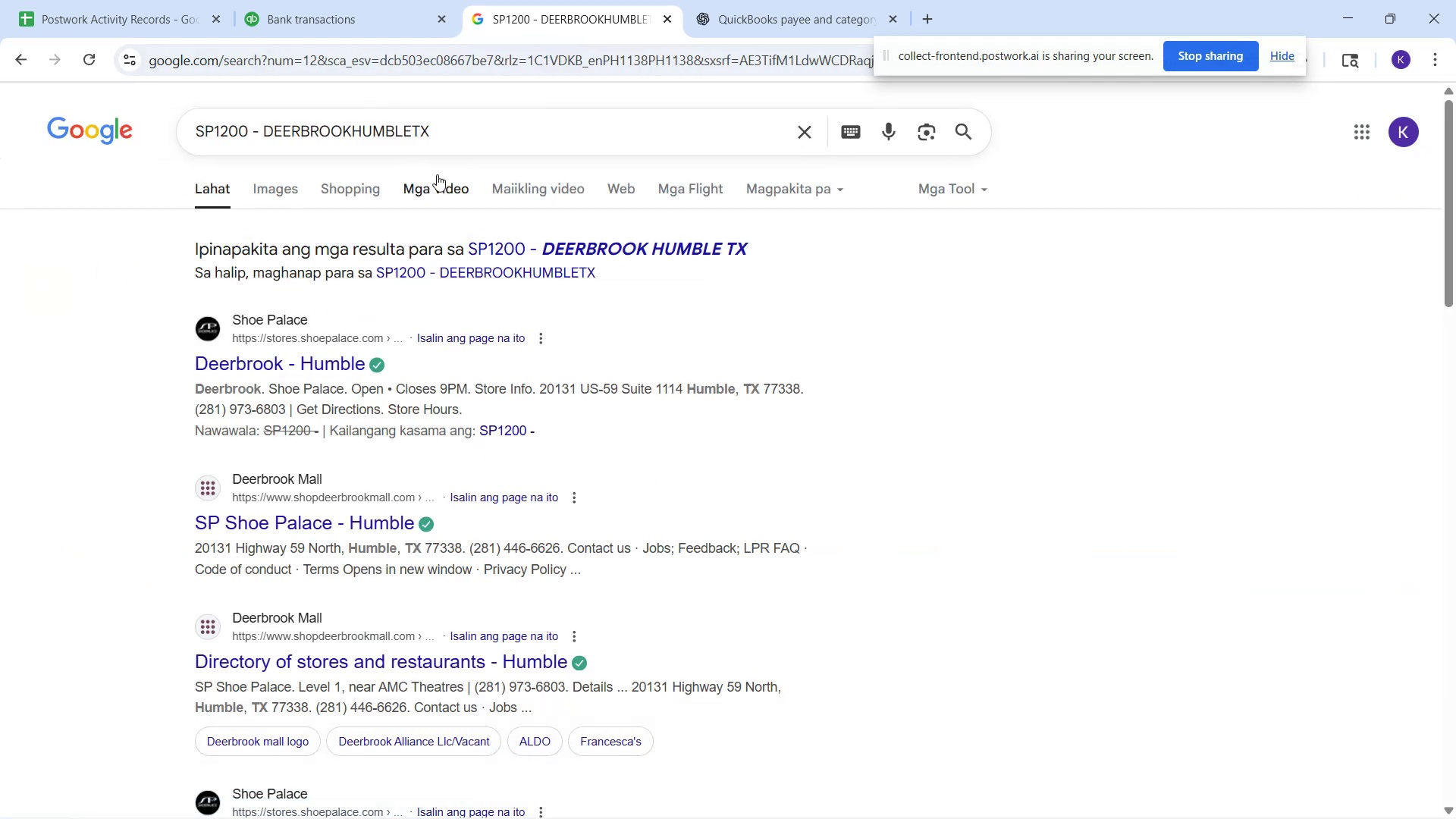 
left_click([403, 0])
 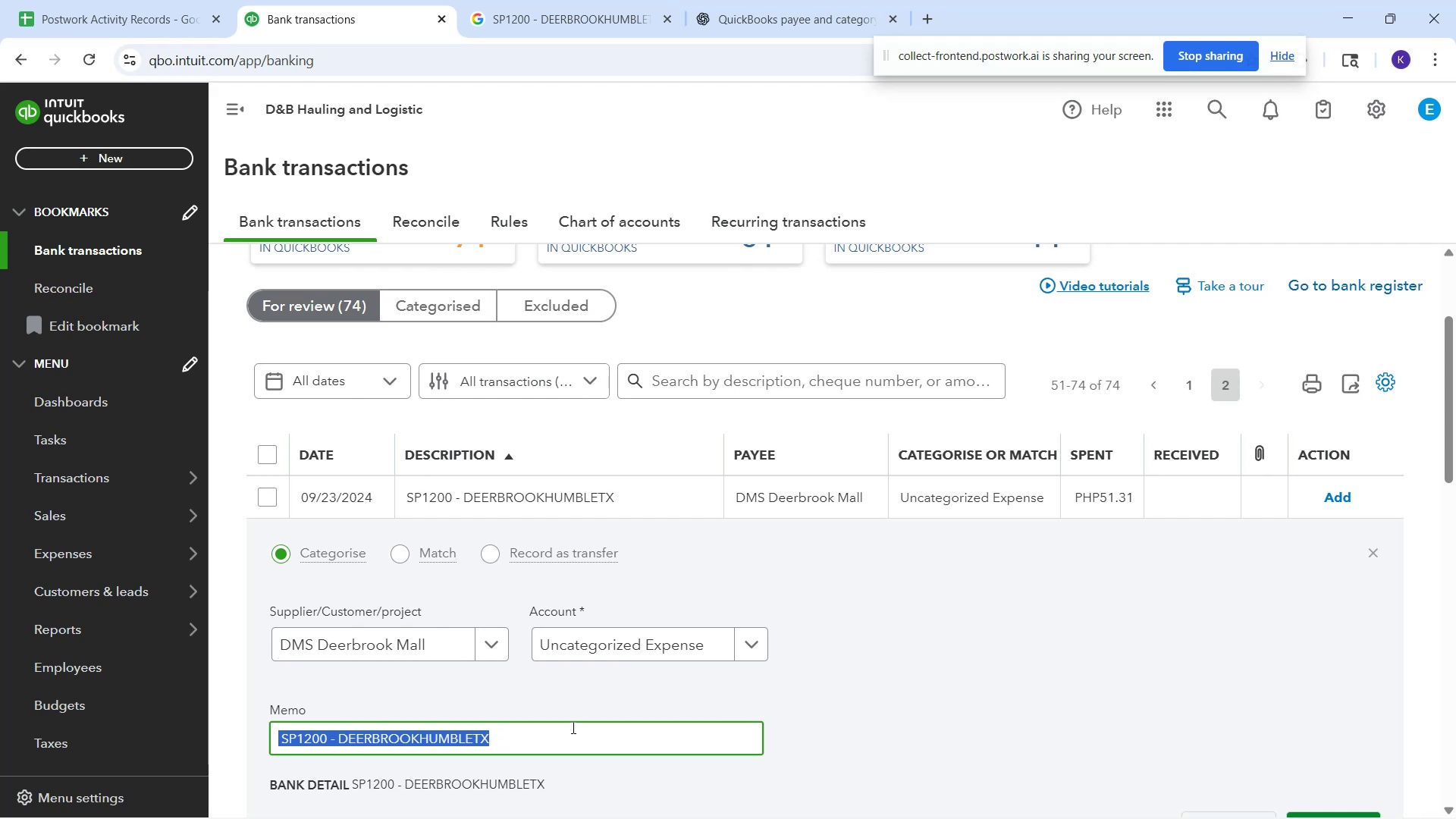 
left_click([705, 650])
 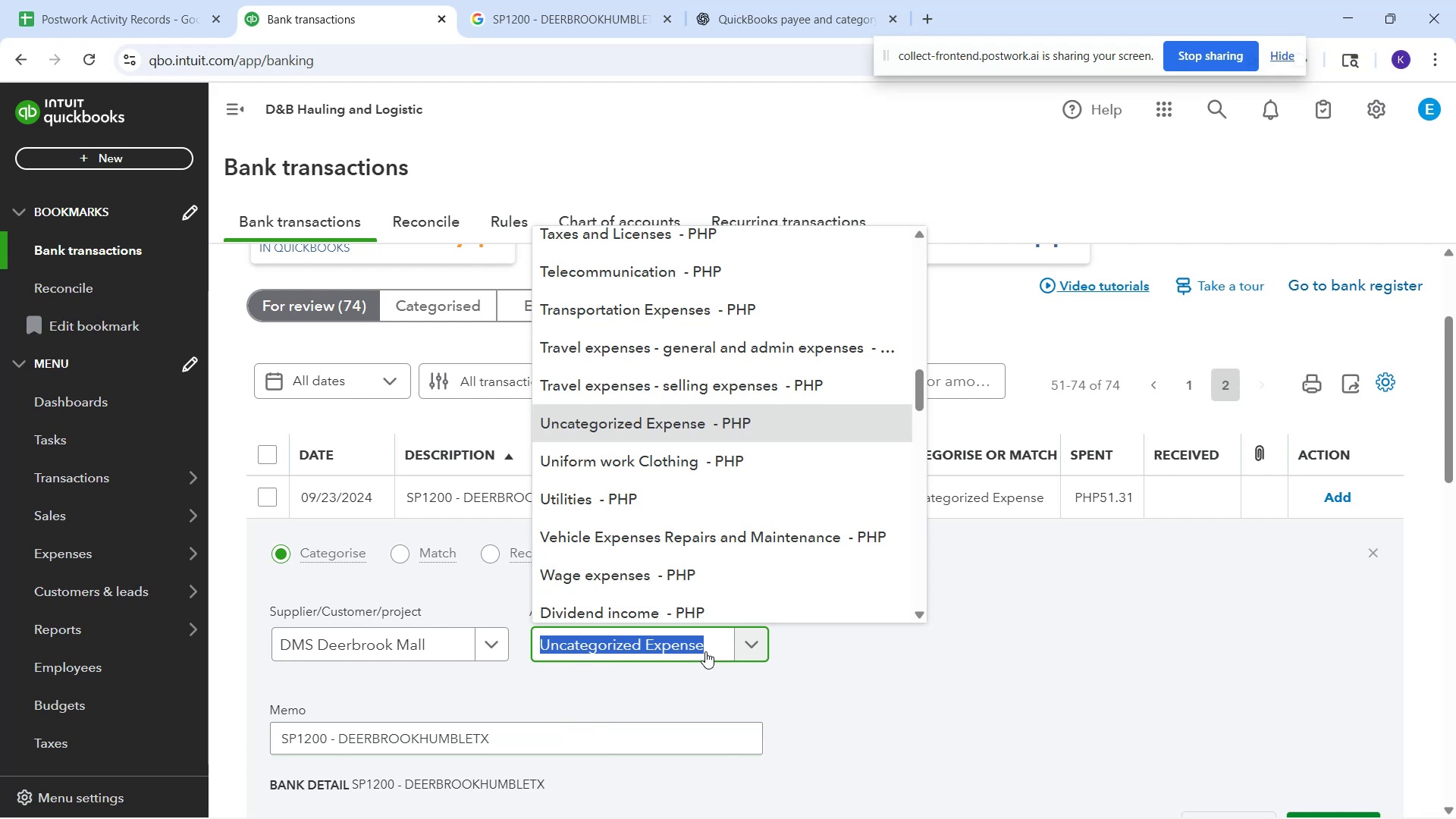 
wait(19.32)
 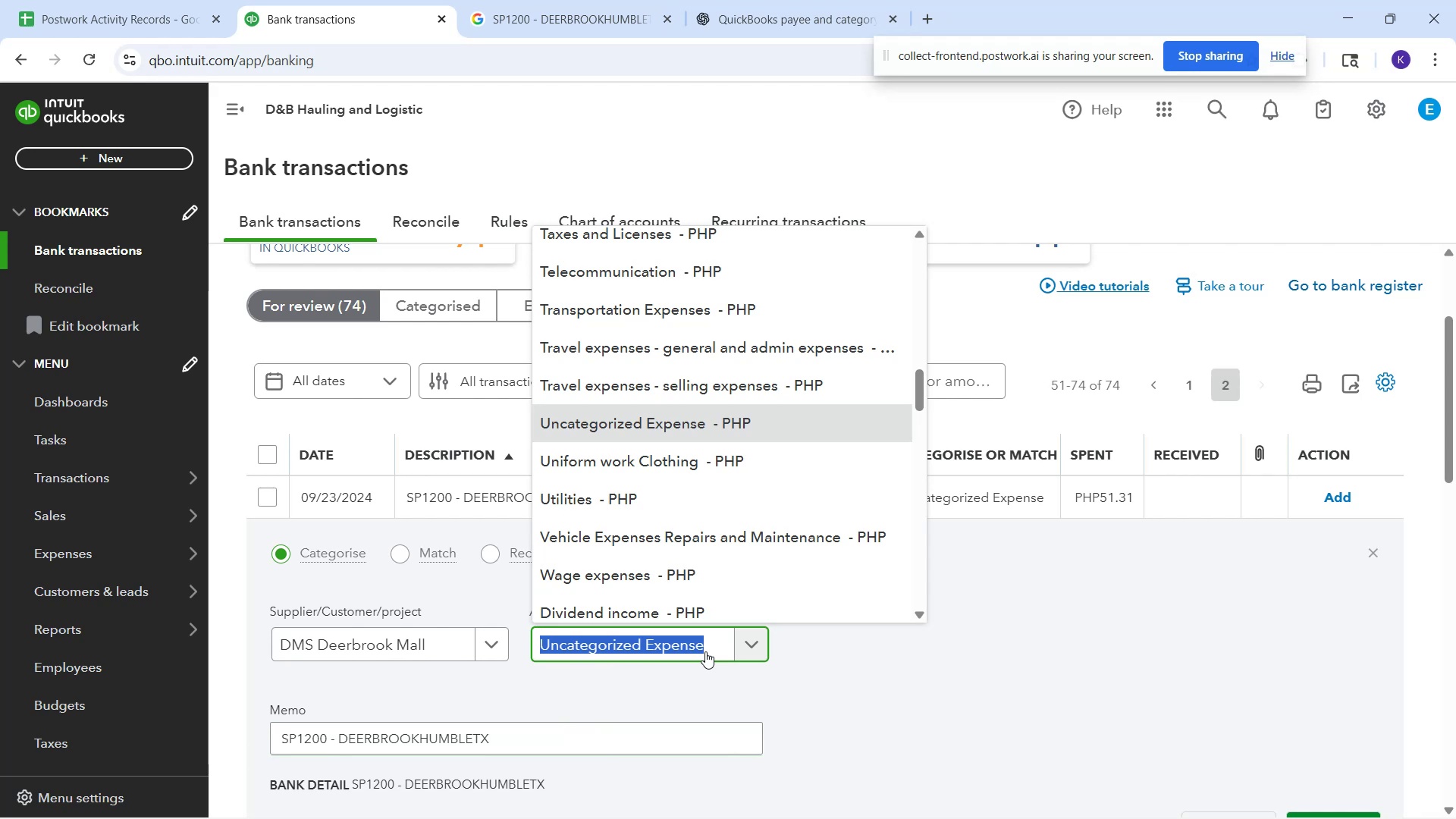 
type(supp)
 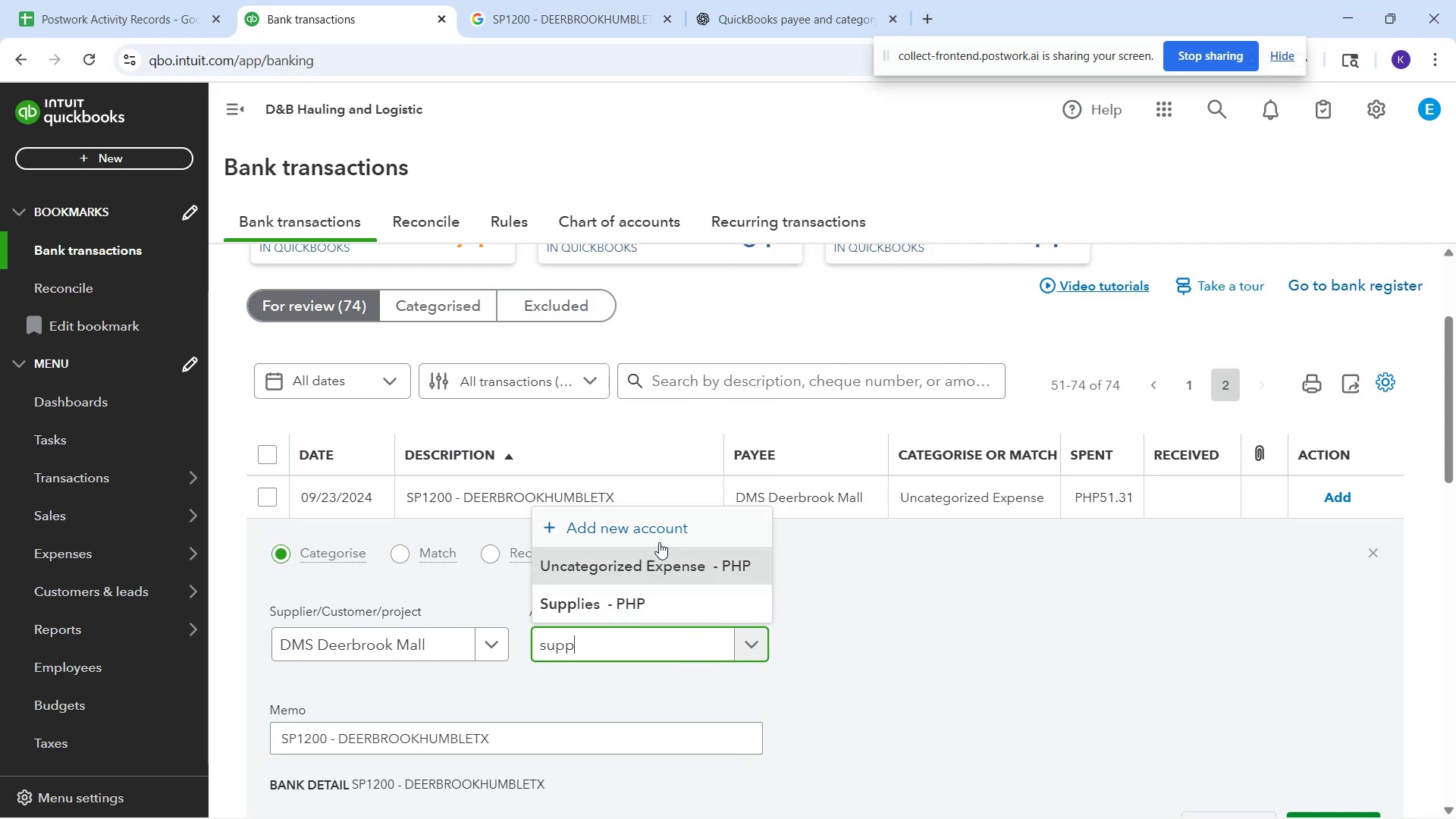 
left_click([638, 606])
 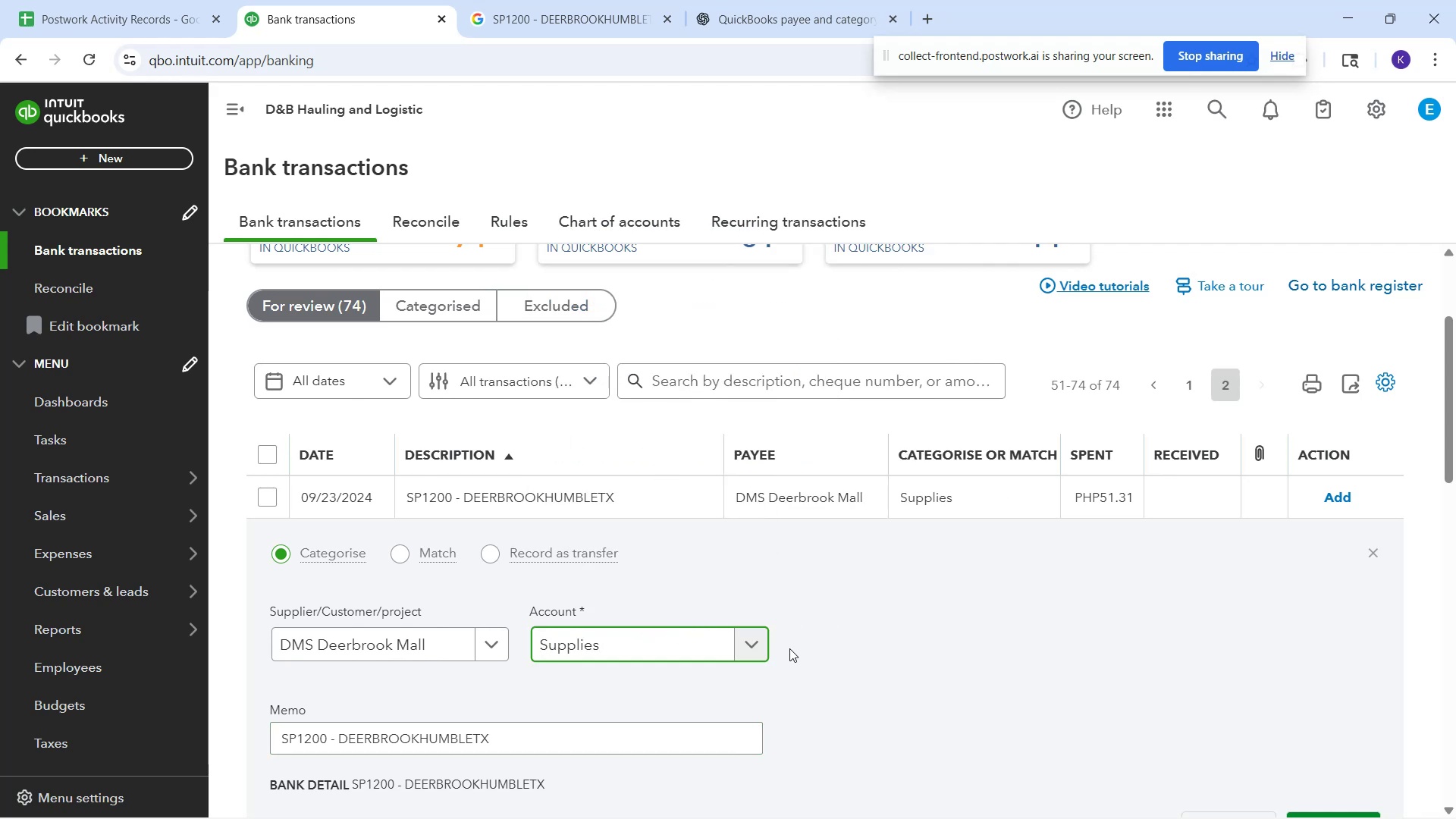 
scroll: coordinate [811, 645], scroll_direction: down, amount: 1.0
 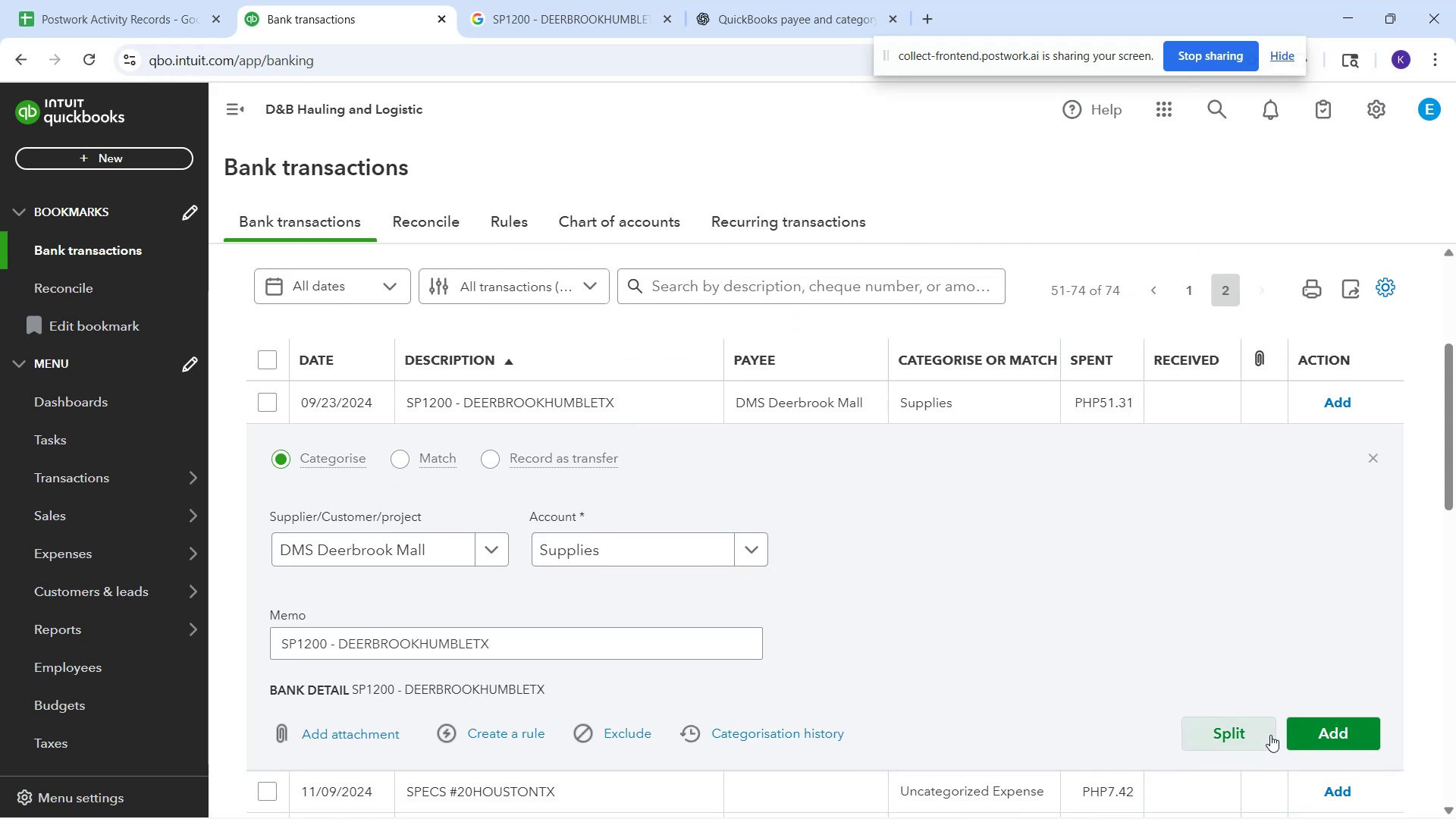 
left_click([1309, 730])
 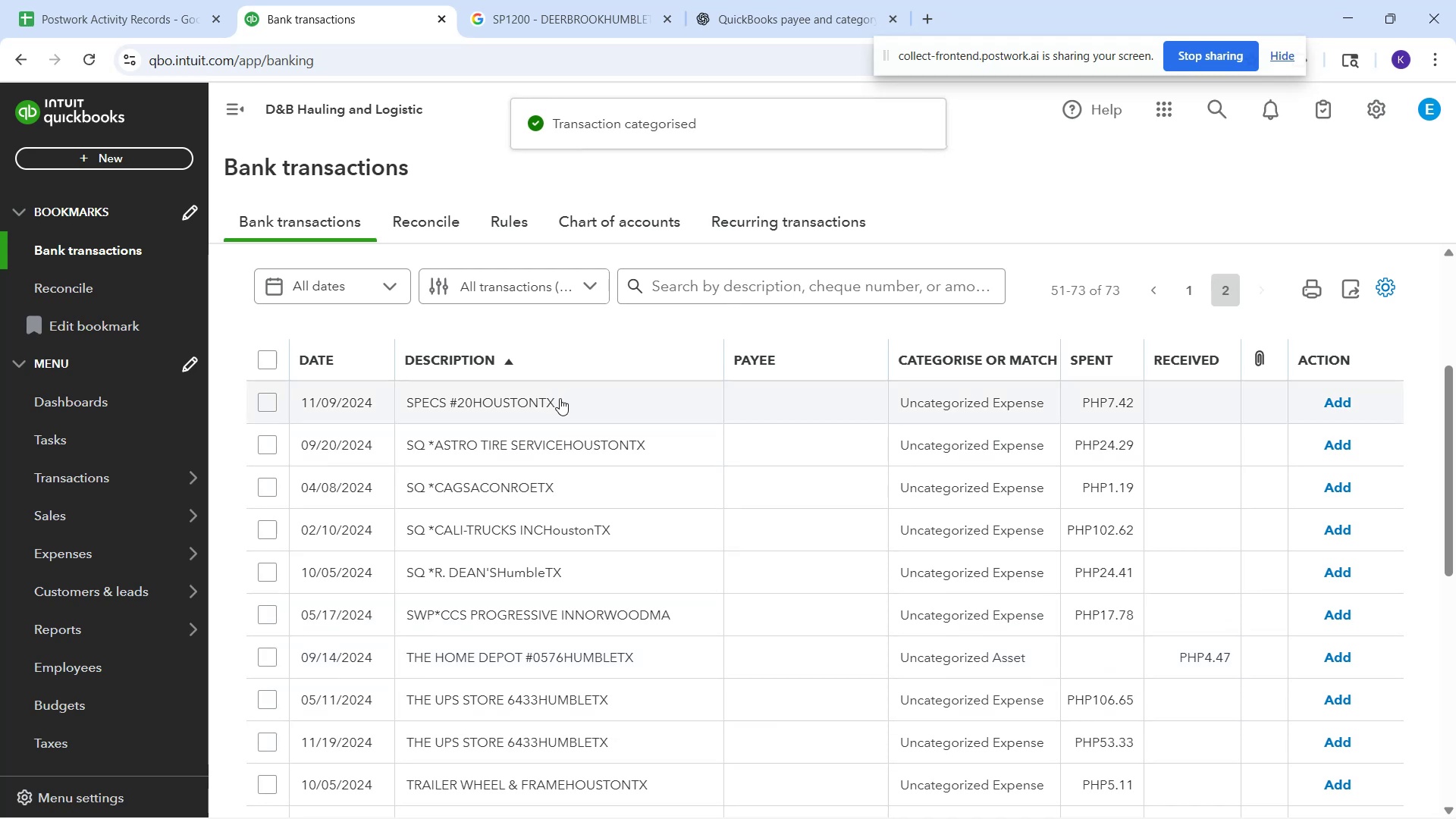 
left_click([560, 400])
 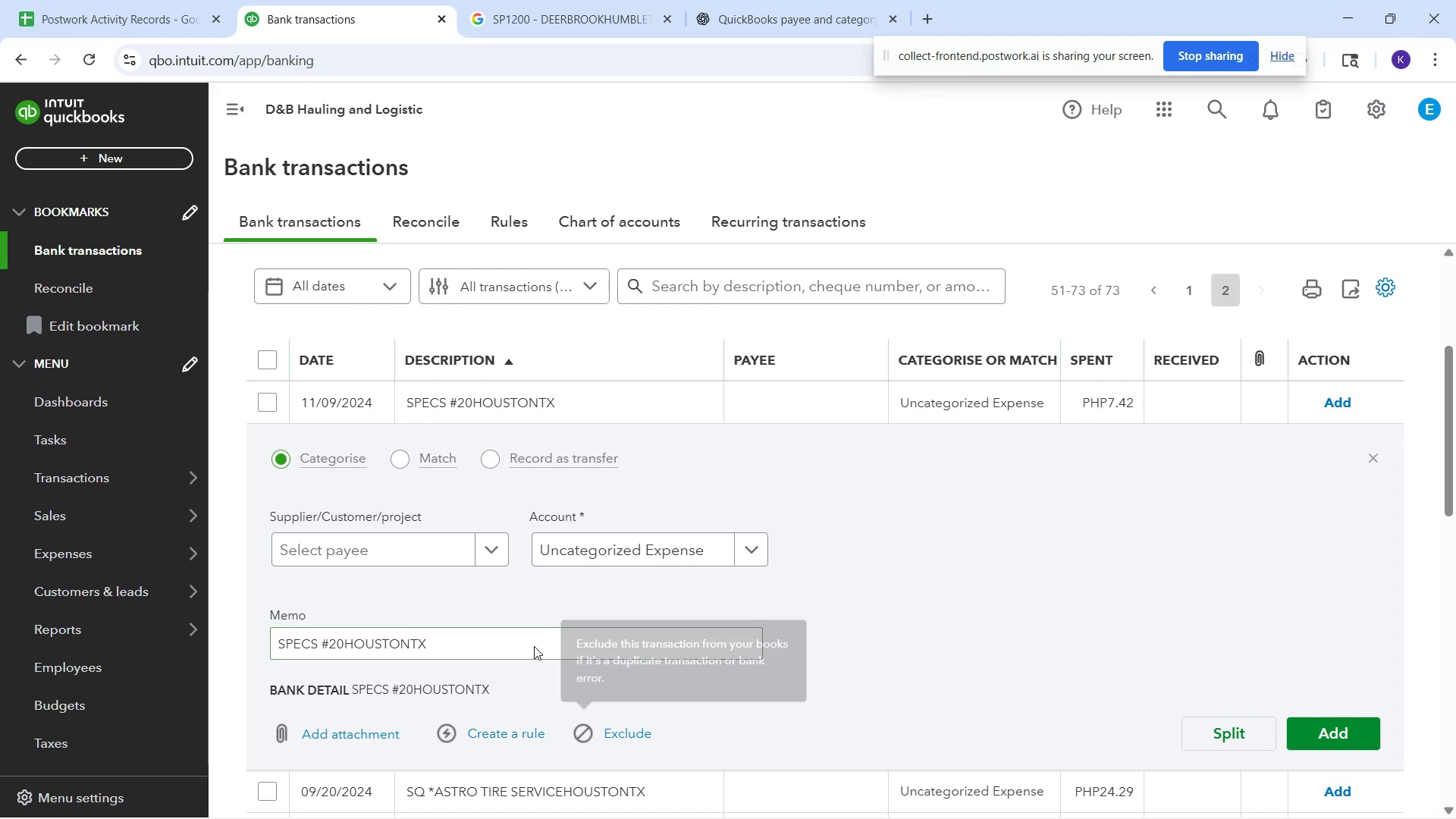 
wait(28.28)
 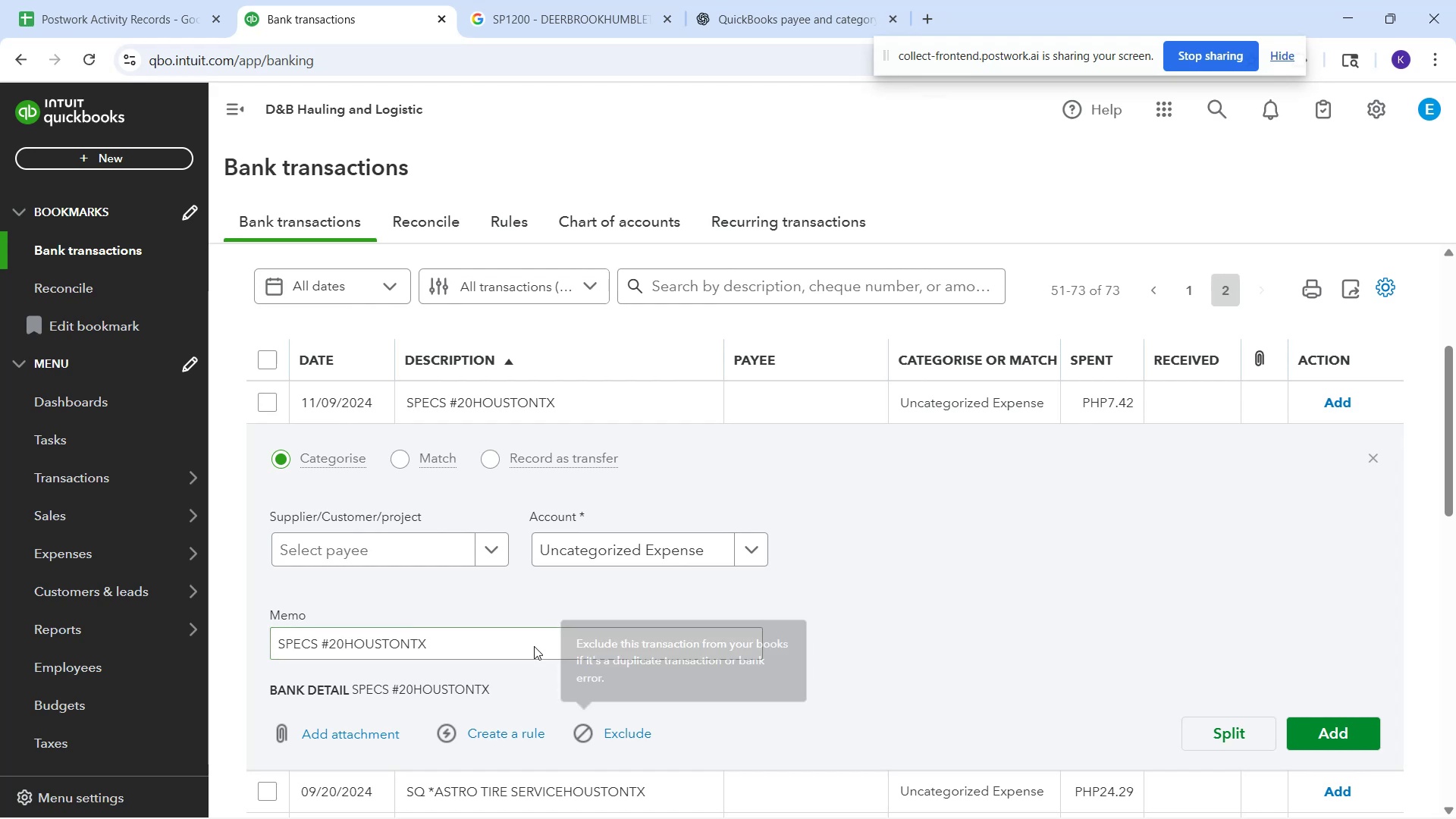 
left_click([393, 550])
 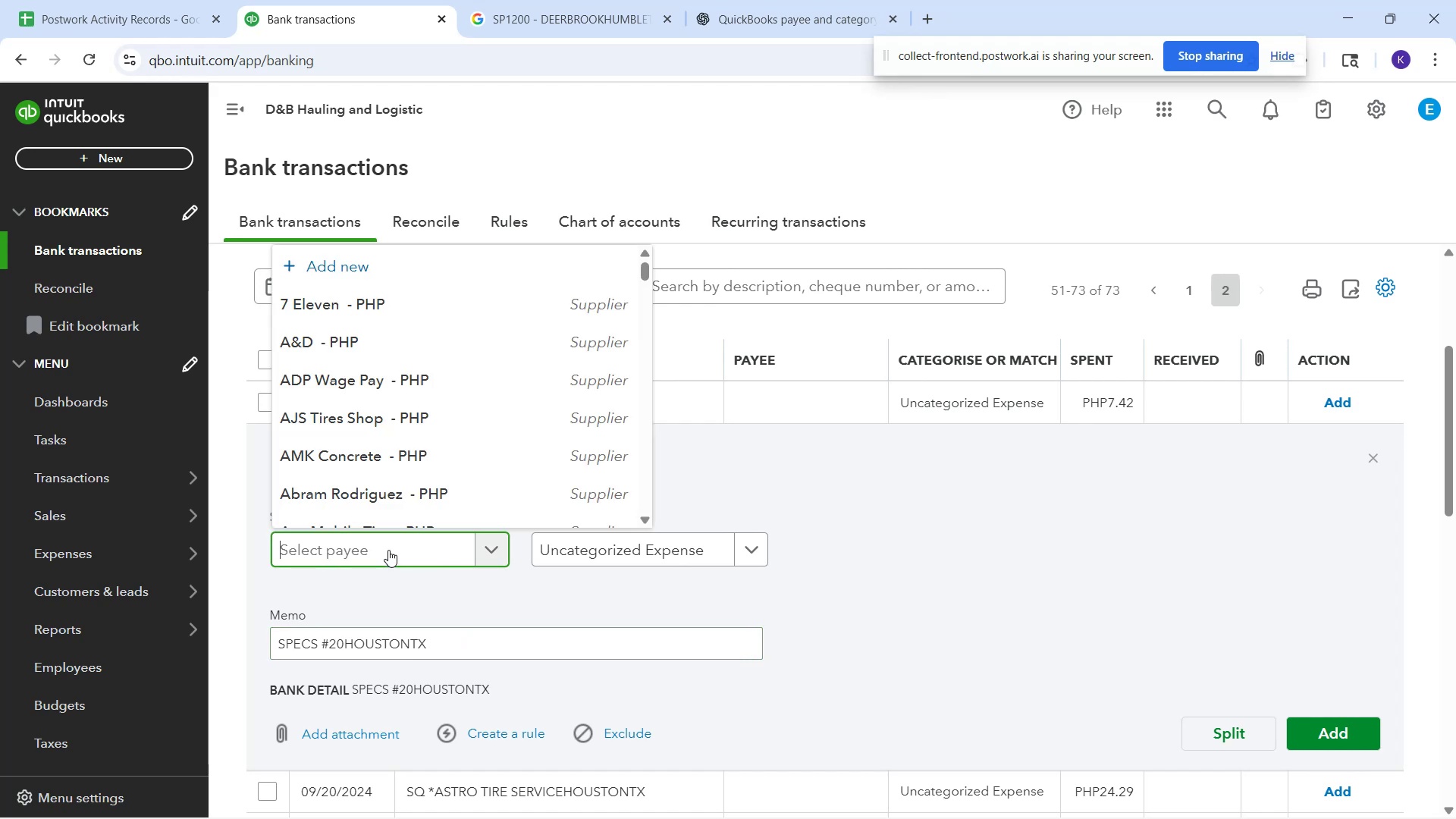 
type(SPECS)
 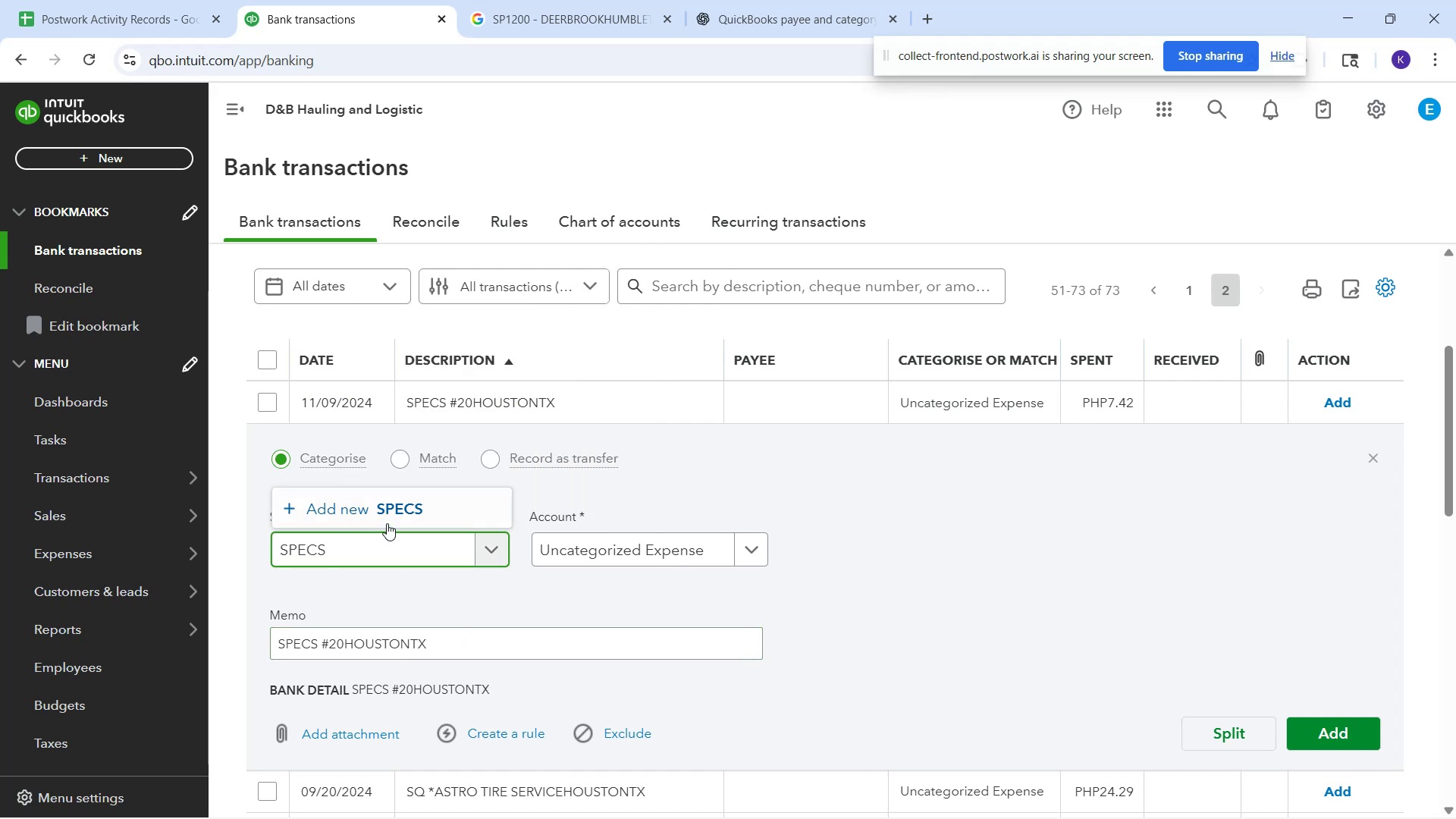 
left_click([379, 513])
 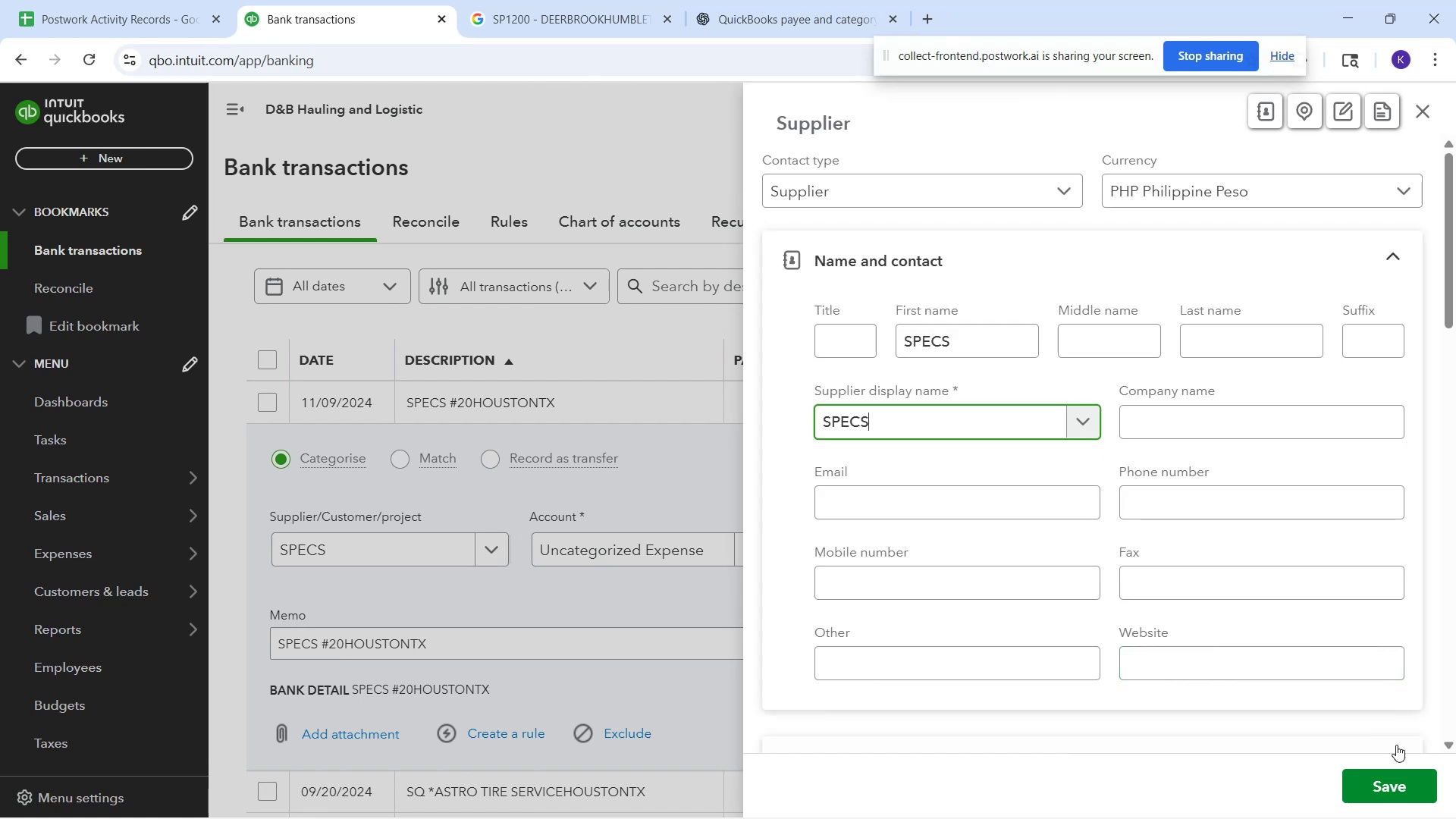 
left_click([1360, 791])
 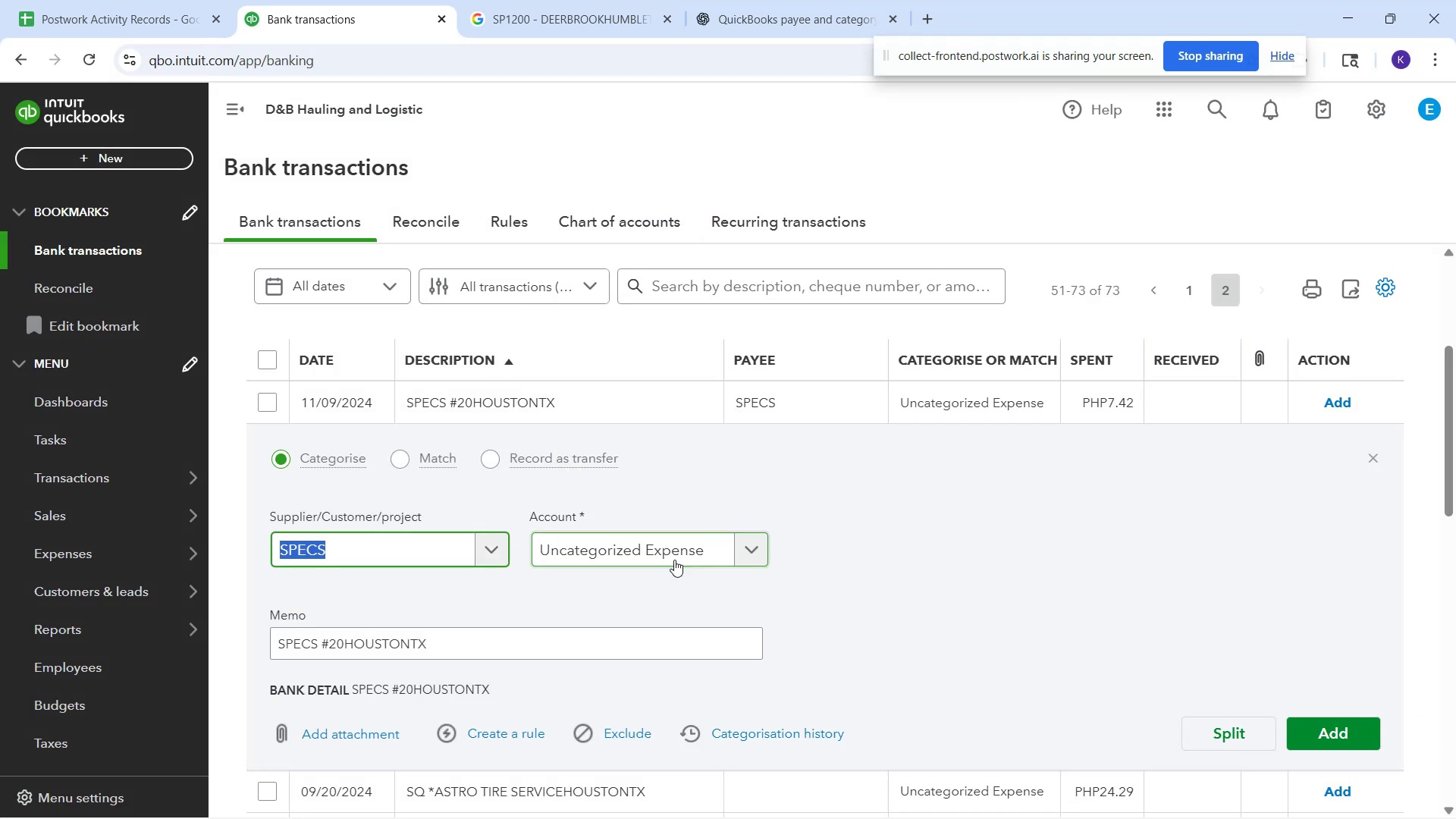 
left_click([674, 560])
 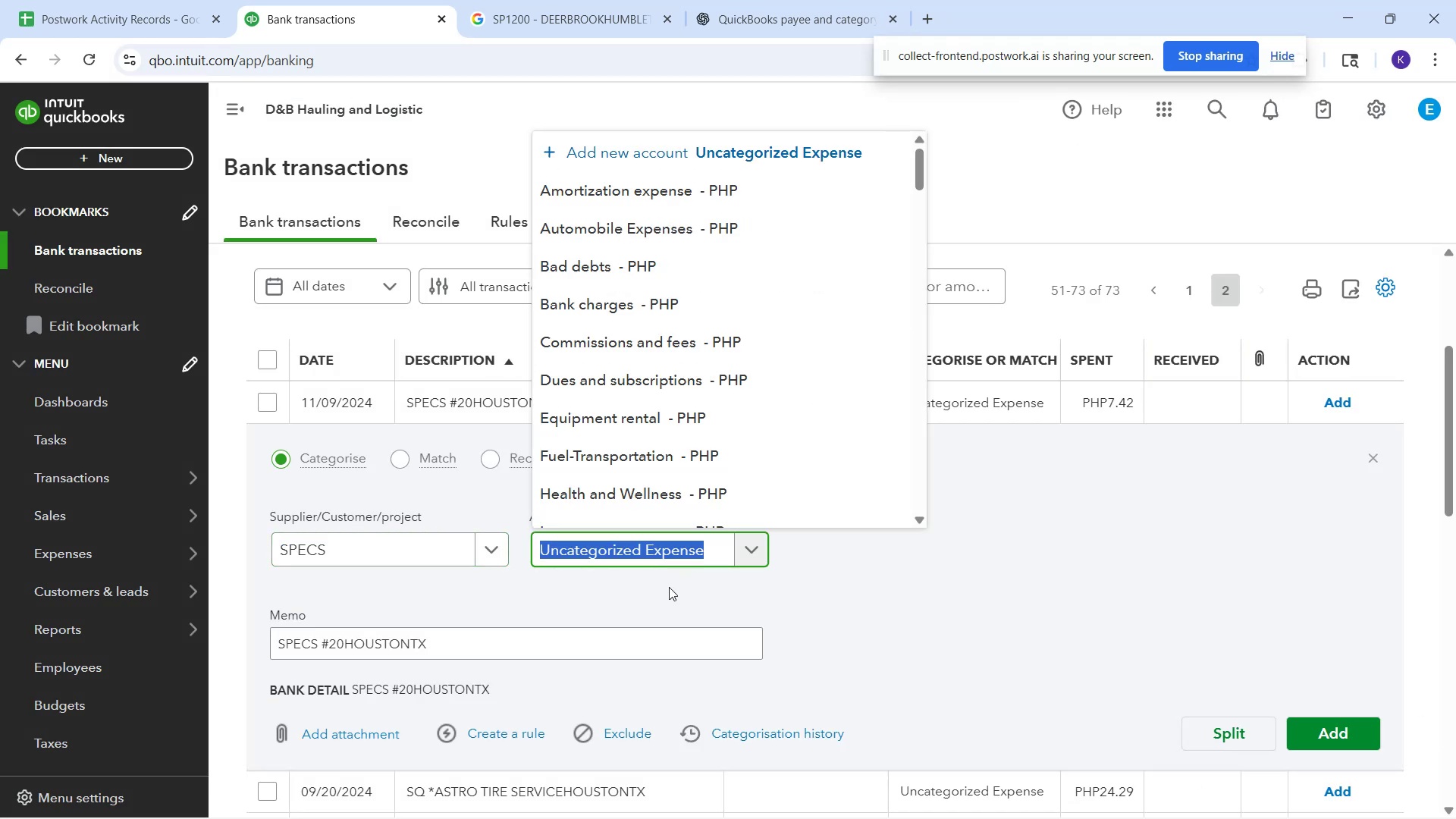 
type(mea)
 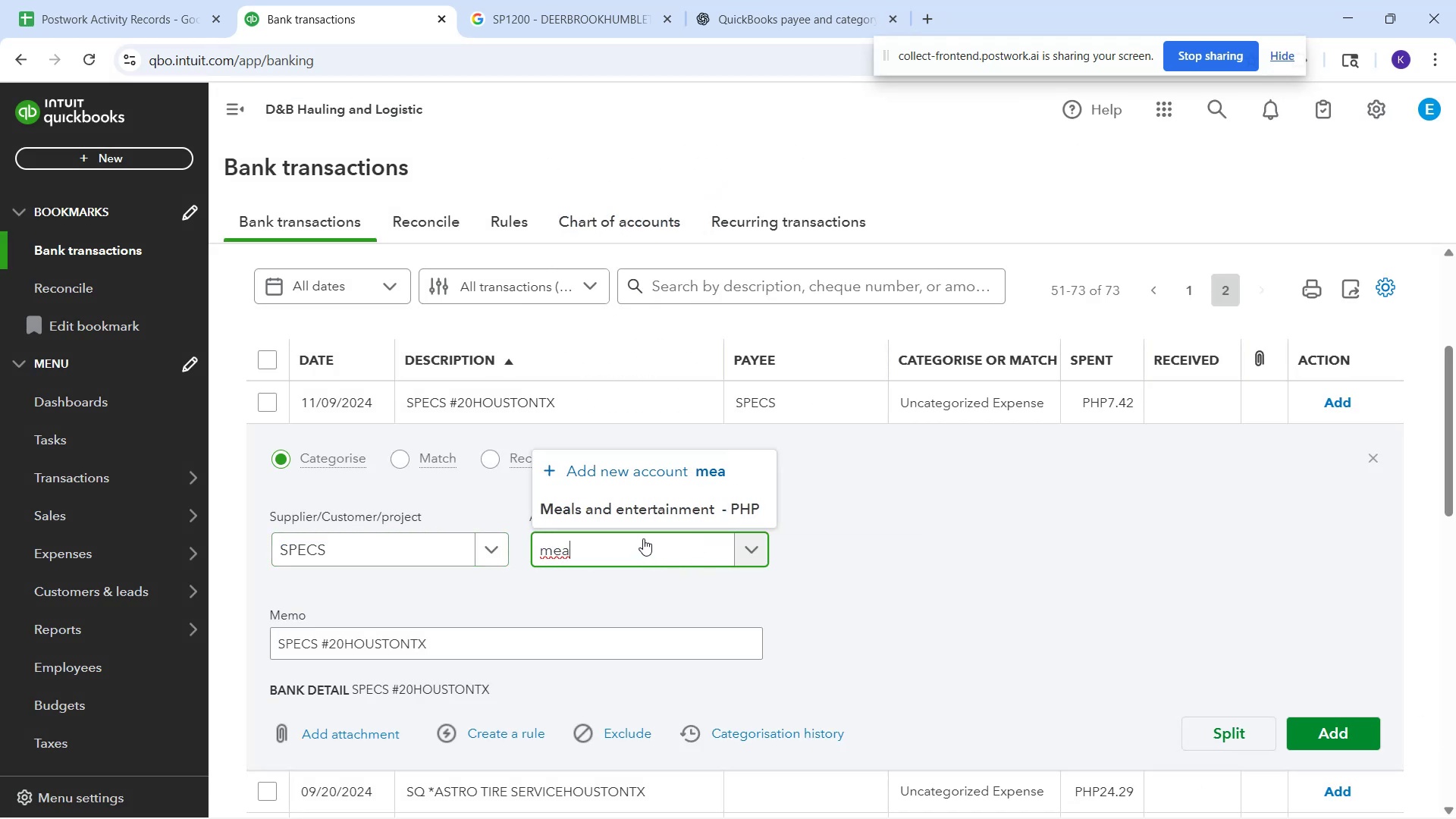 
left_click([641, 521])
 